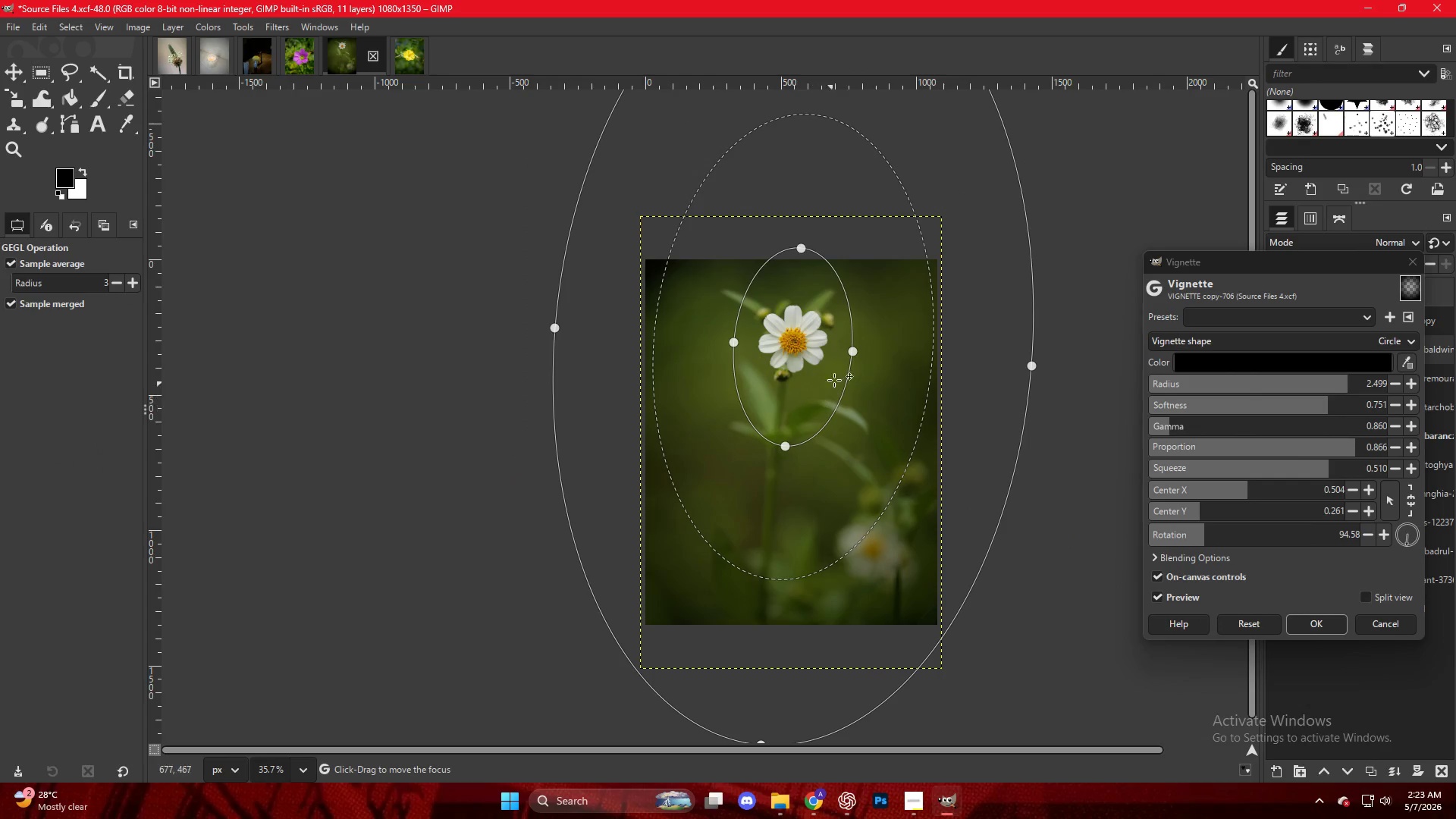 
left_click_drag(start_coordinate=[846, 360], to_coordinate=[822, 364])
 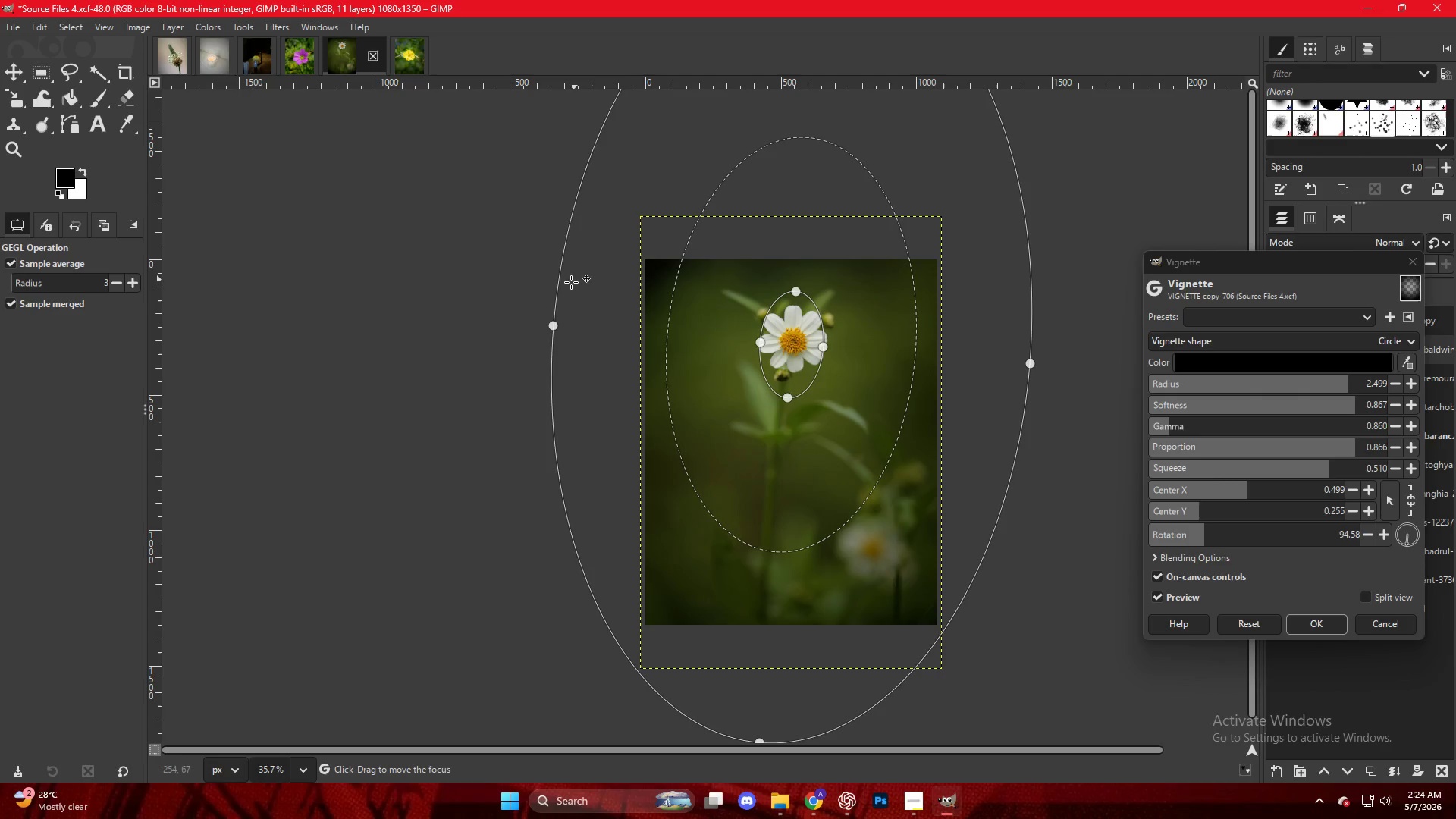 
hold_key(key=ControlLeft, duration=0.64)
left_click_drag(start_coordinate=[556, 331], to_coordinate=[551, 331])
 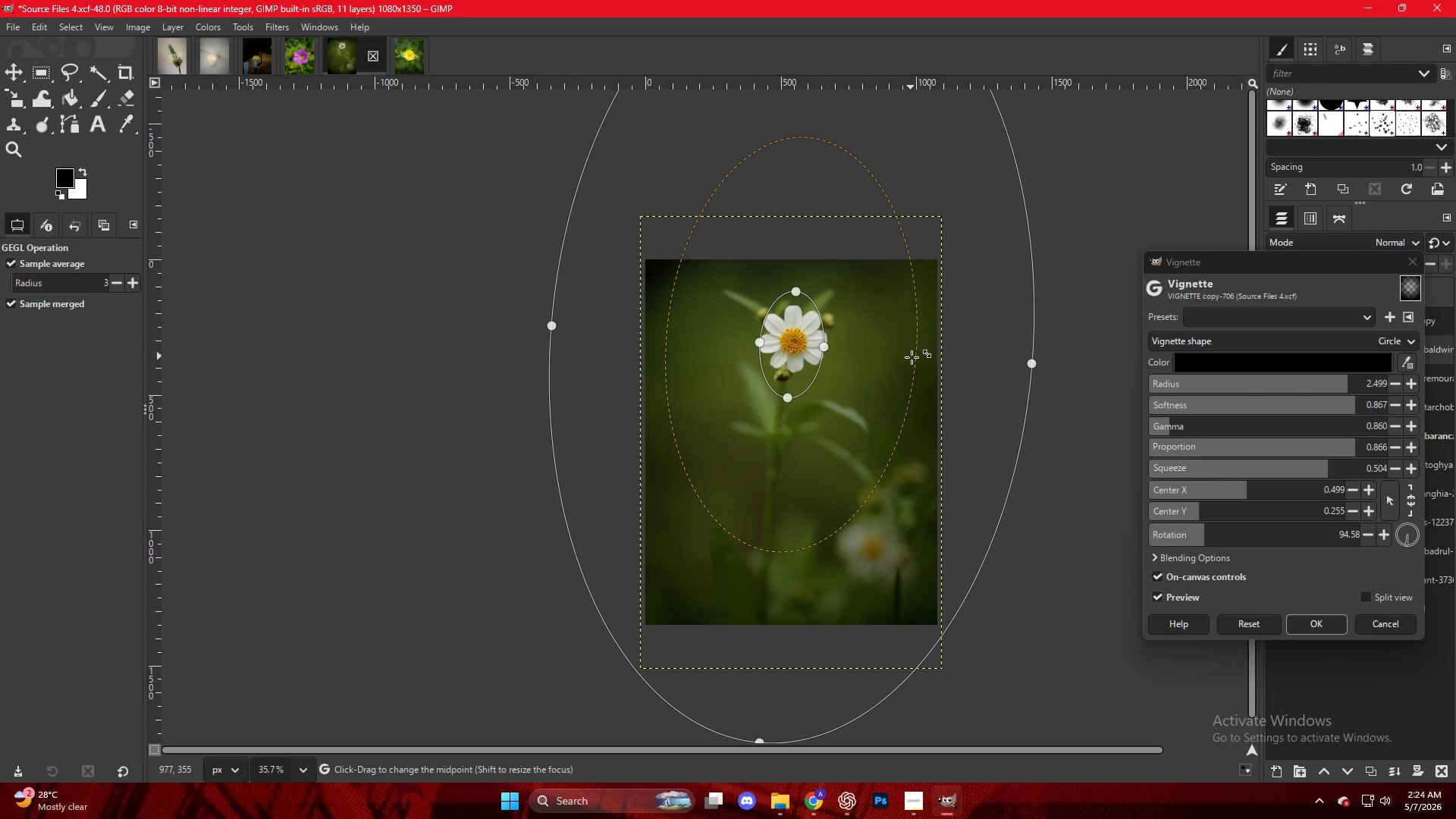 
left_click_drag(start_coordinate=[912, 357], to_coordinate=[897, 357])
 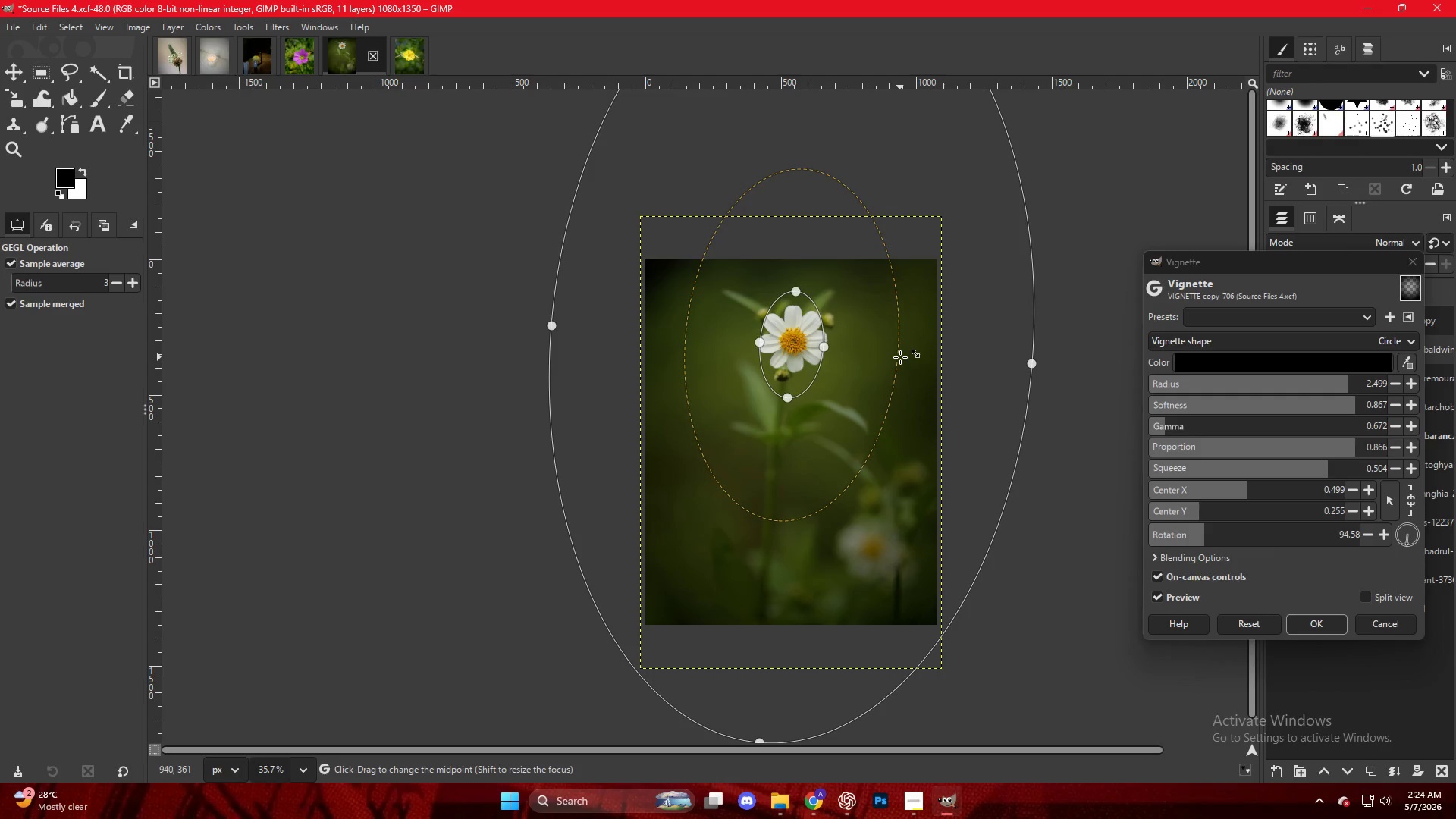 
key(NumpadEnter)
 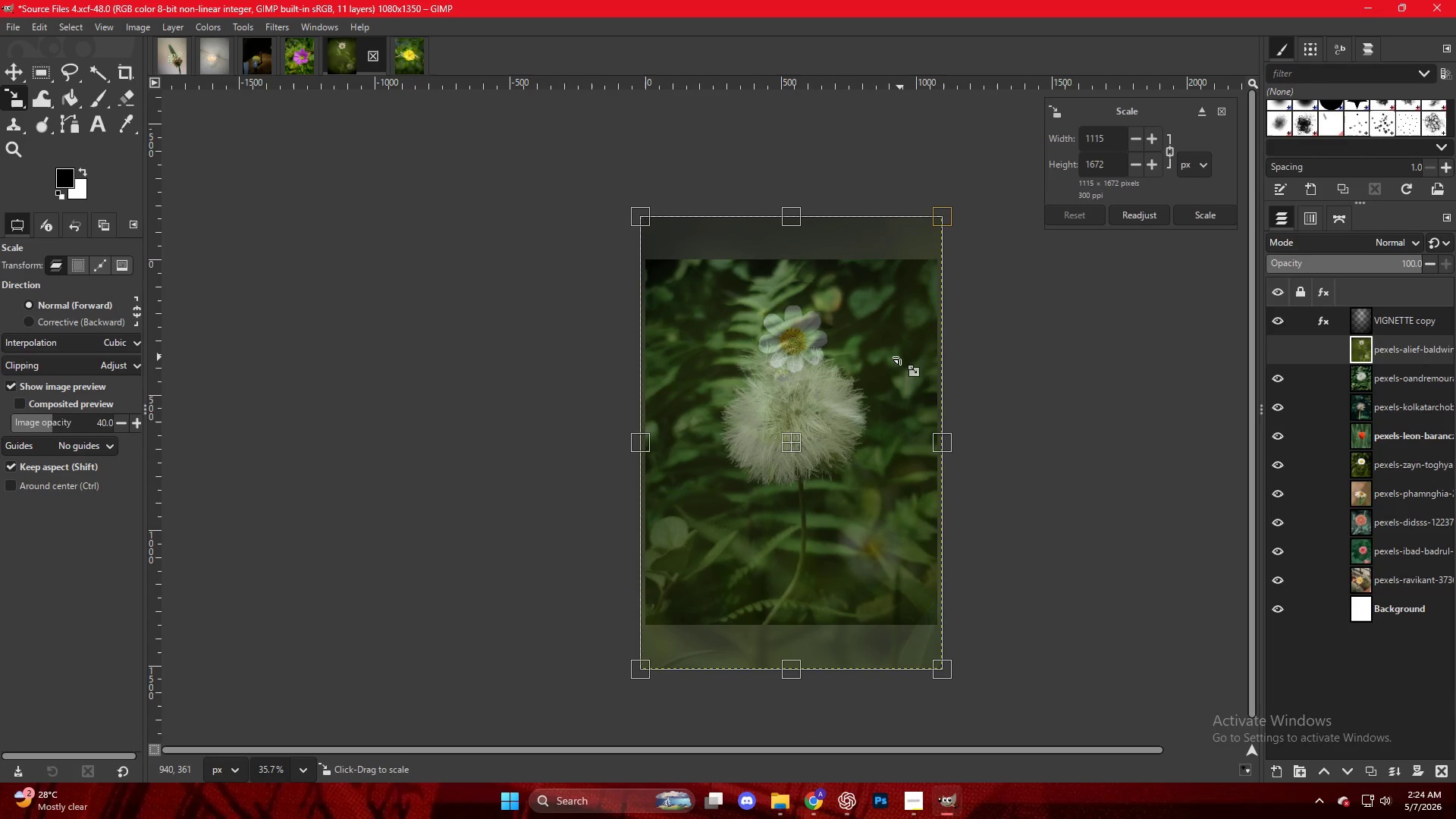 
key(M)
 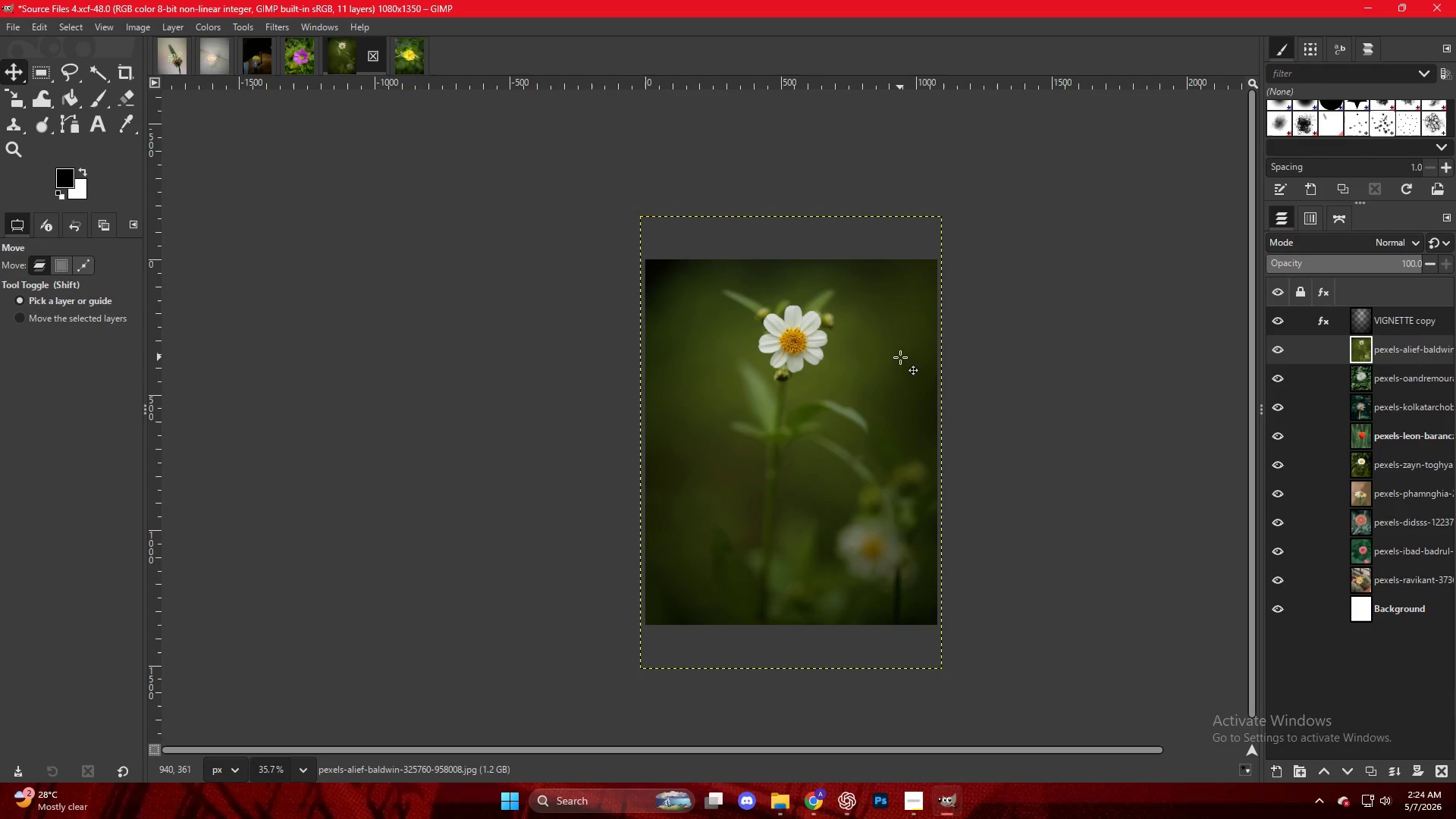 
hold_key(key=ControlLeft, duration=0.67)
scroll: coordinate [806, 349], scroll_direction: up, amount: 9.0
 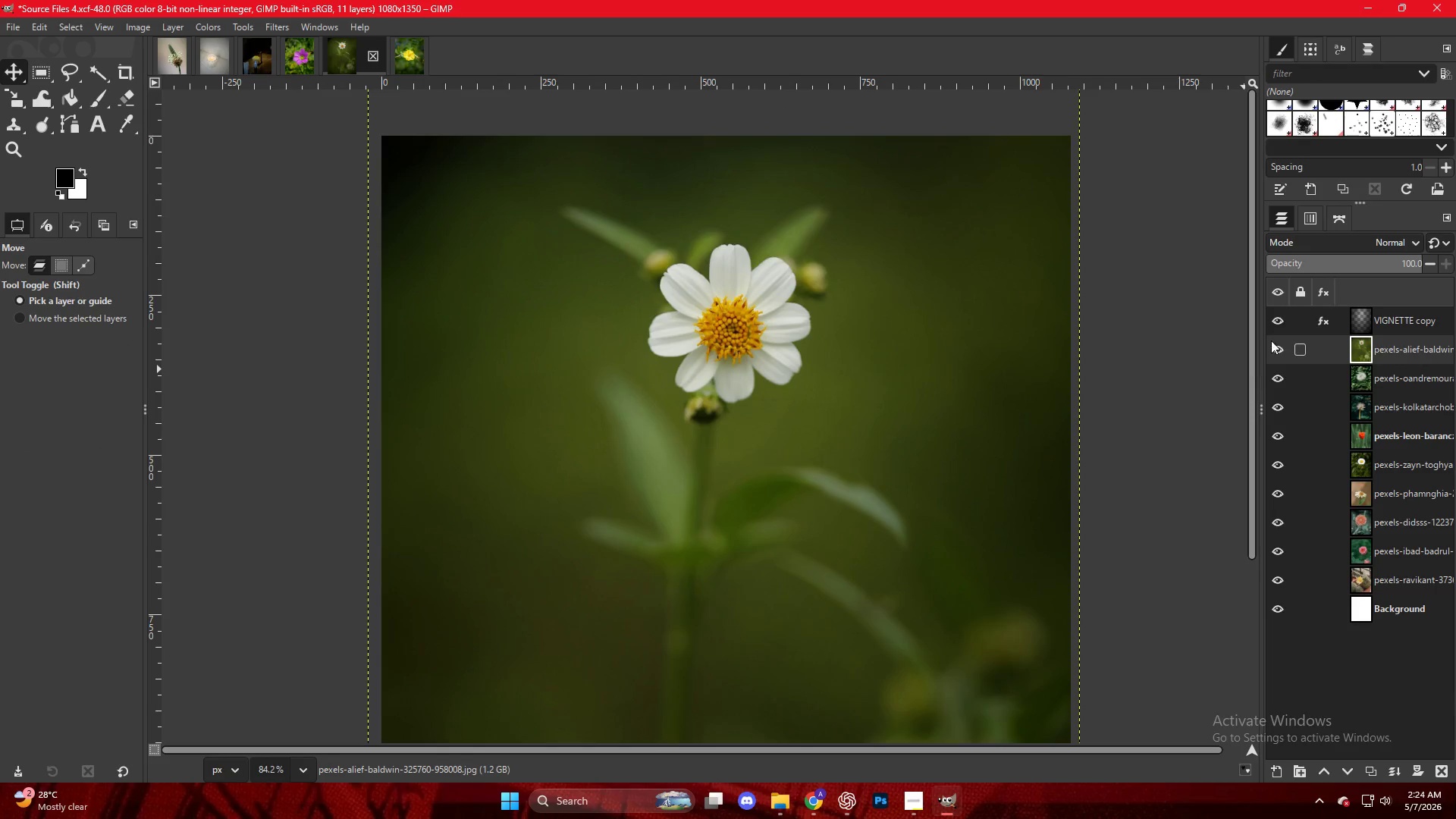 
double_click([1272, 322])
 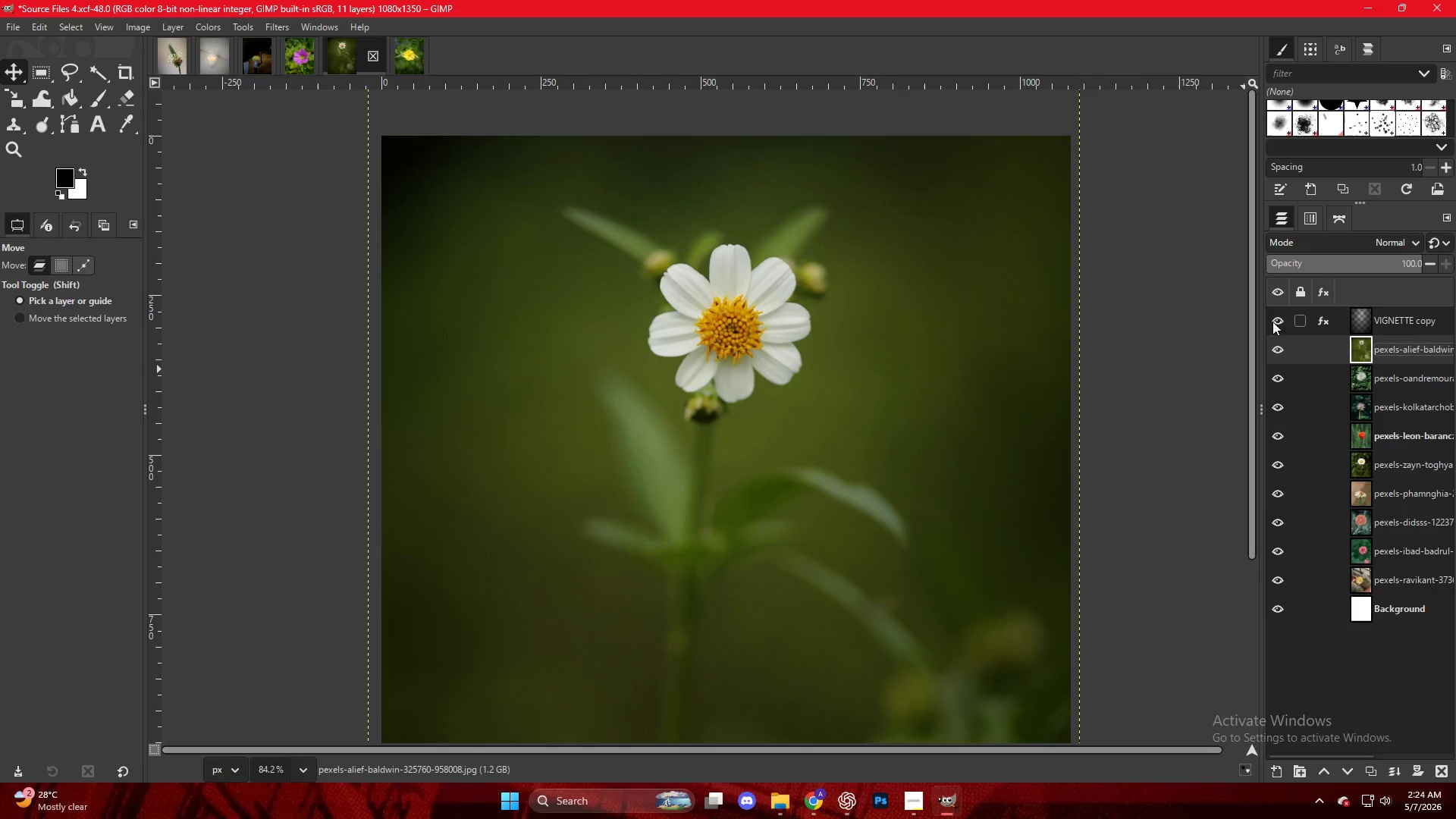 
hold_key(key=ControlLeft, duration=0.42)
scroll: coordinate [824, 416], scroll_direction: down, amount: 10.0
 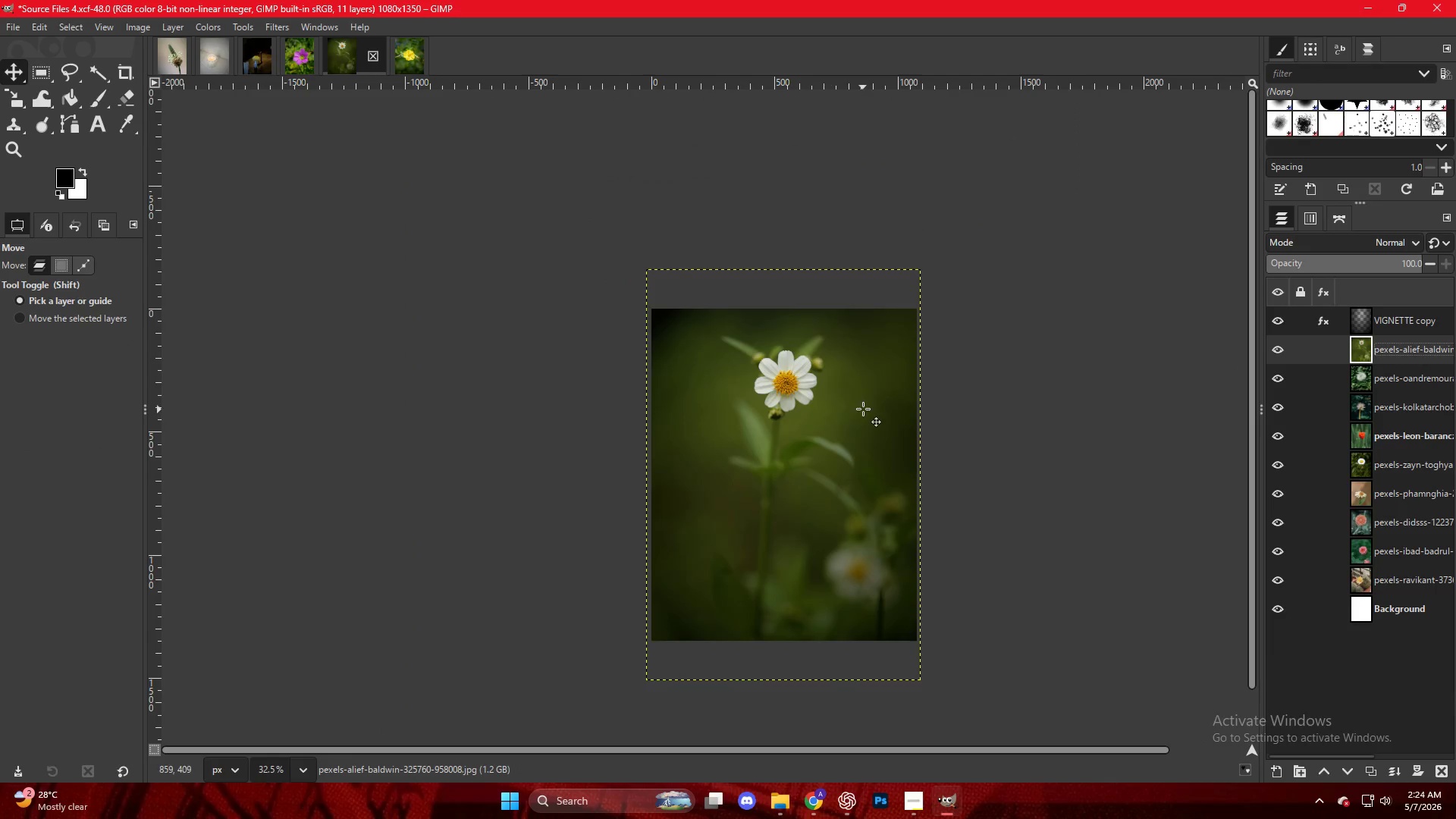 
key(Control+Shift+E)
 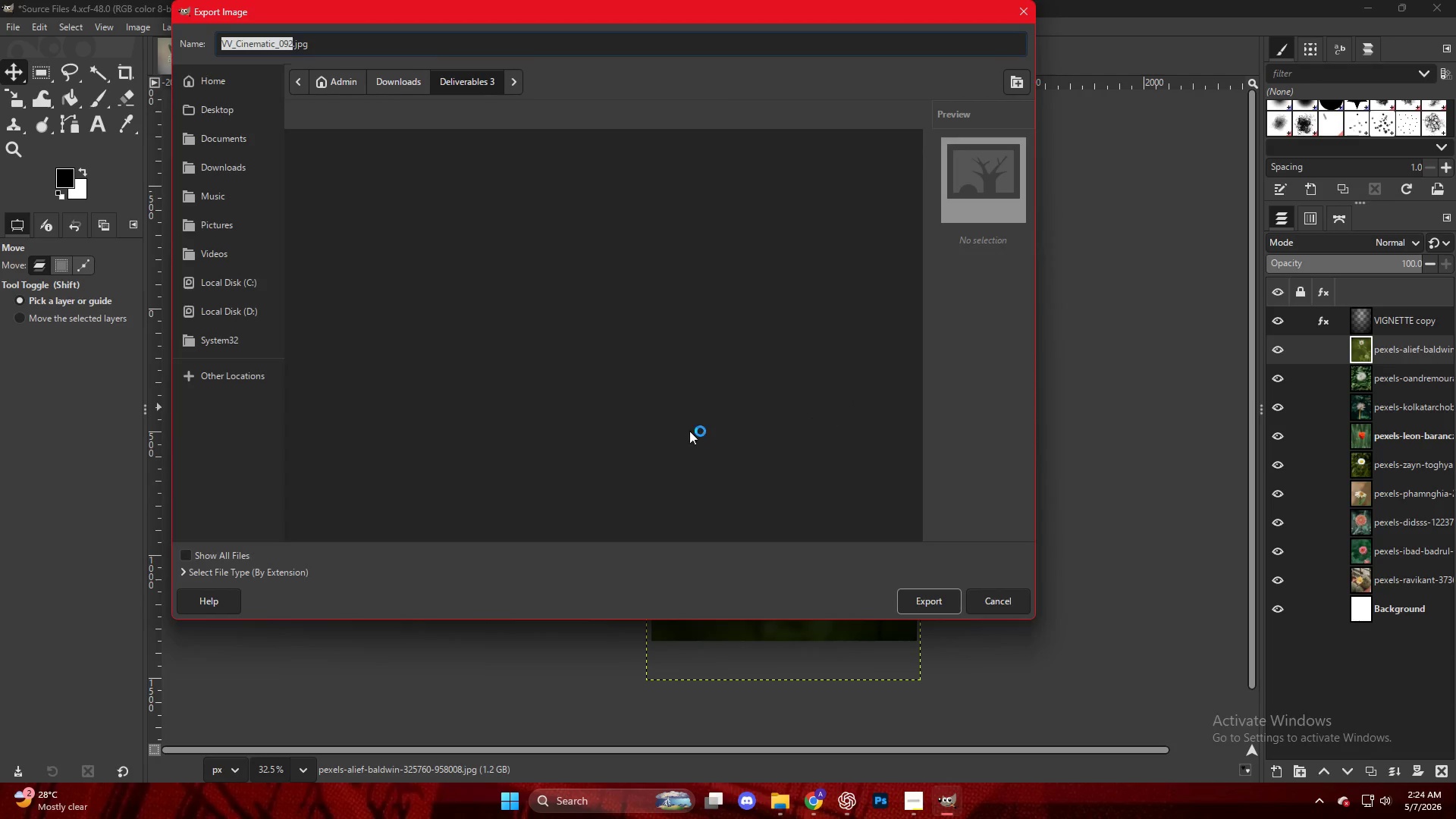 
left_click([440, 544])
 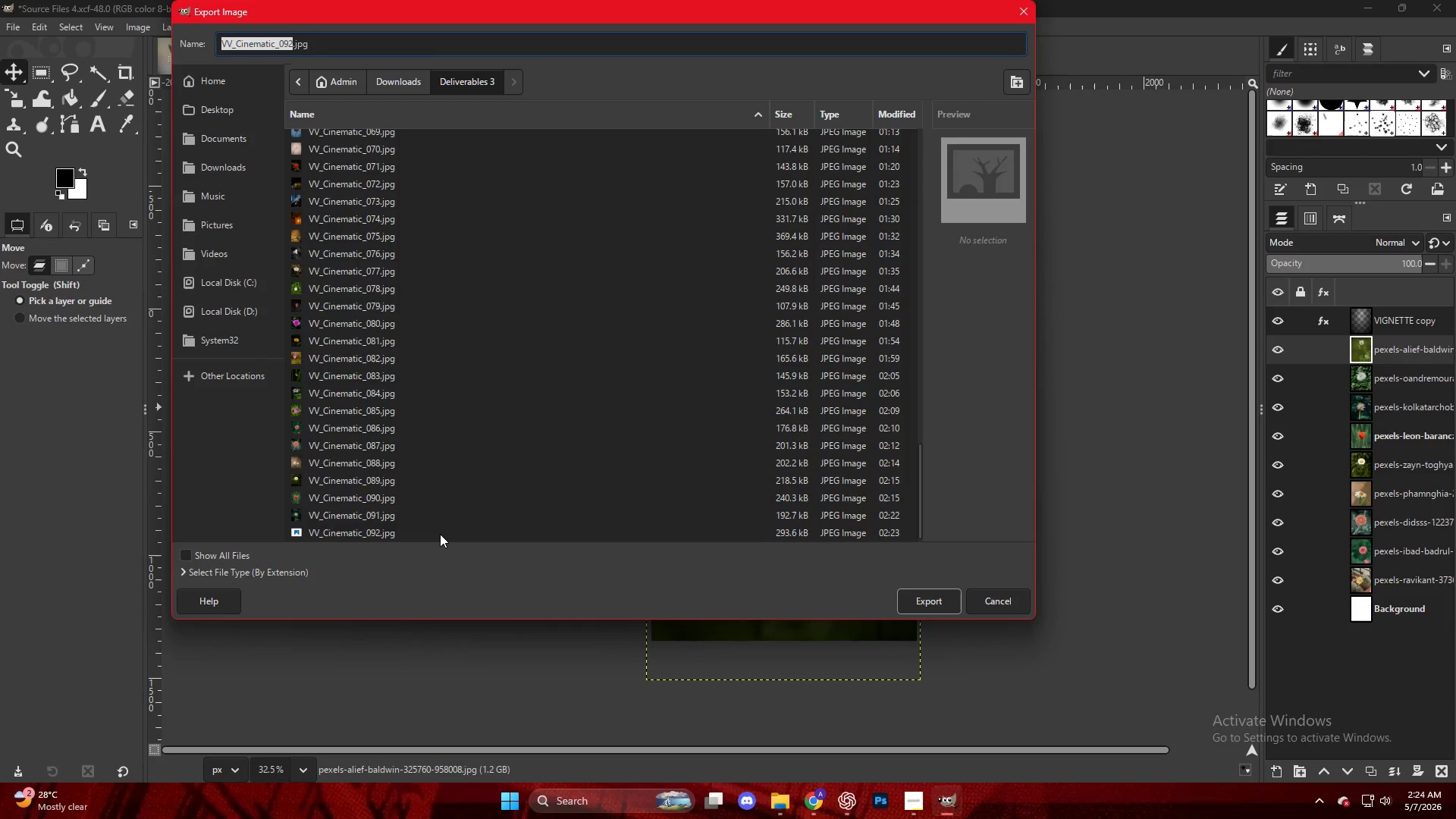 
scroll: coordinate [513, 489], scroll_direction: down, amount: 48.0
 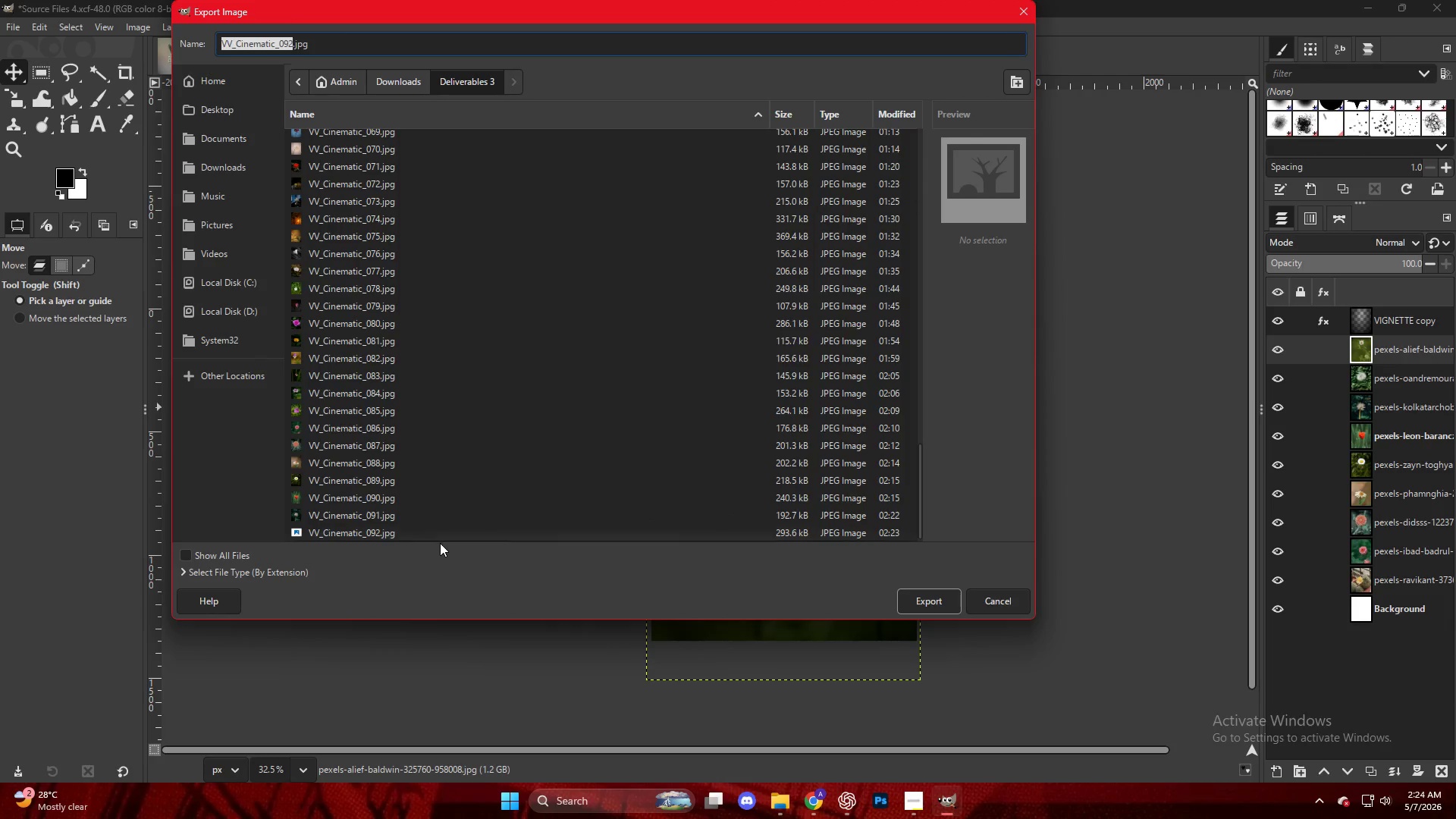 
left_click([440, 534])
 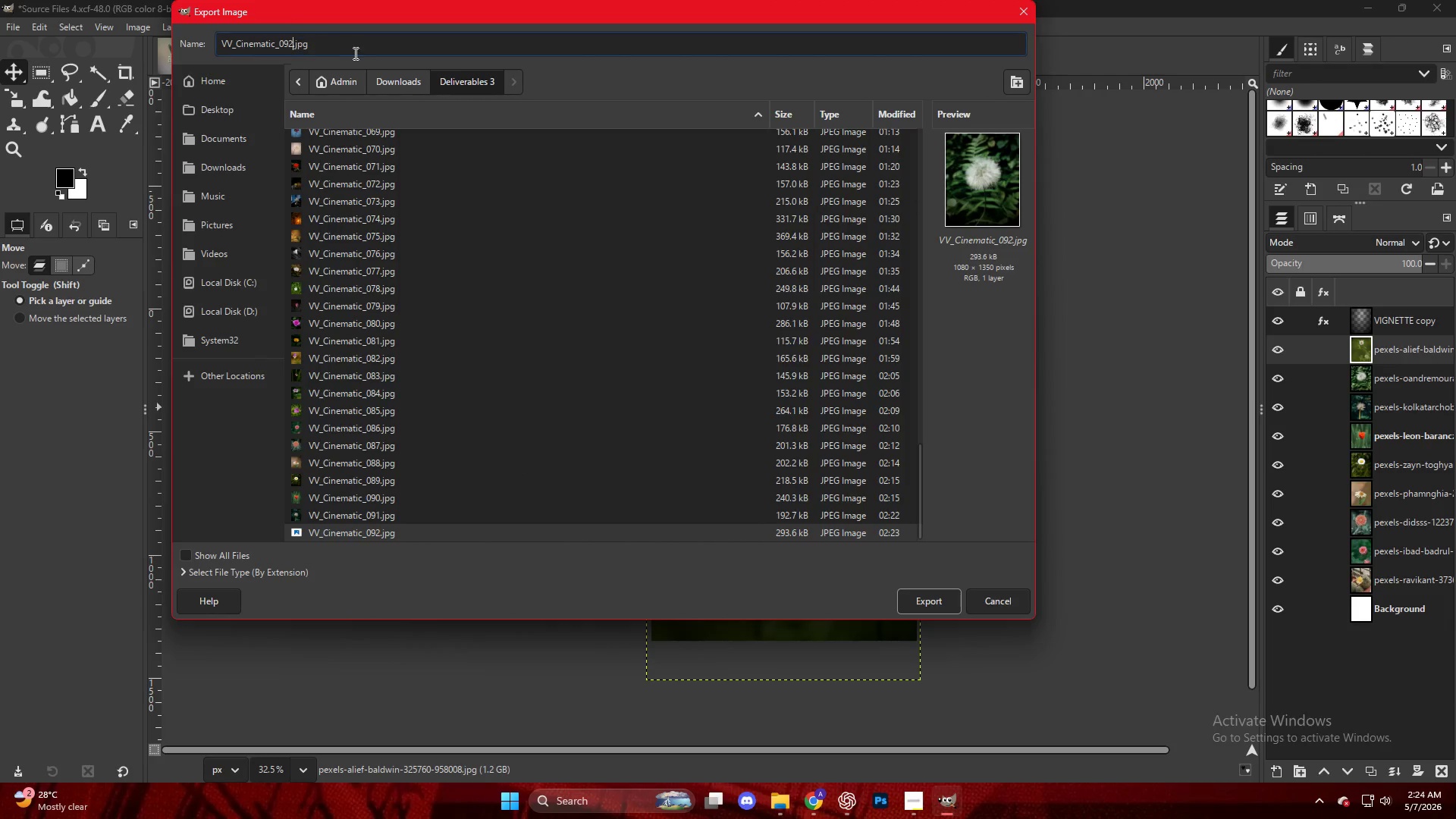 
key(ArrowLeft)
 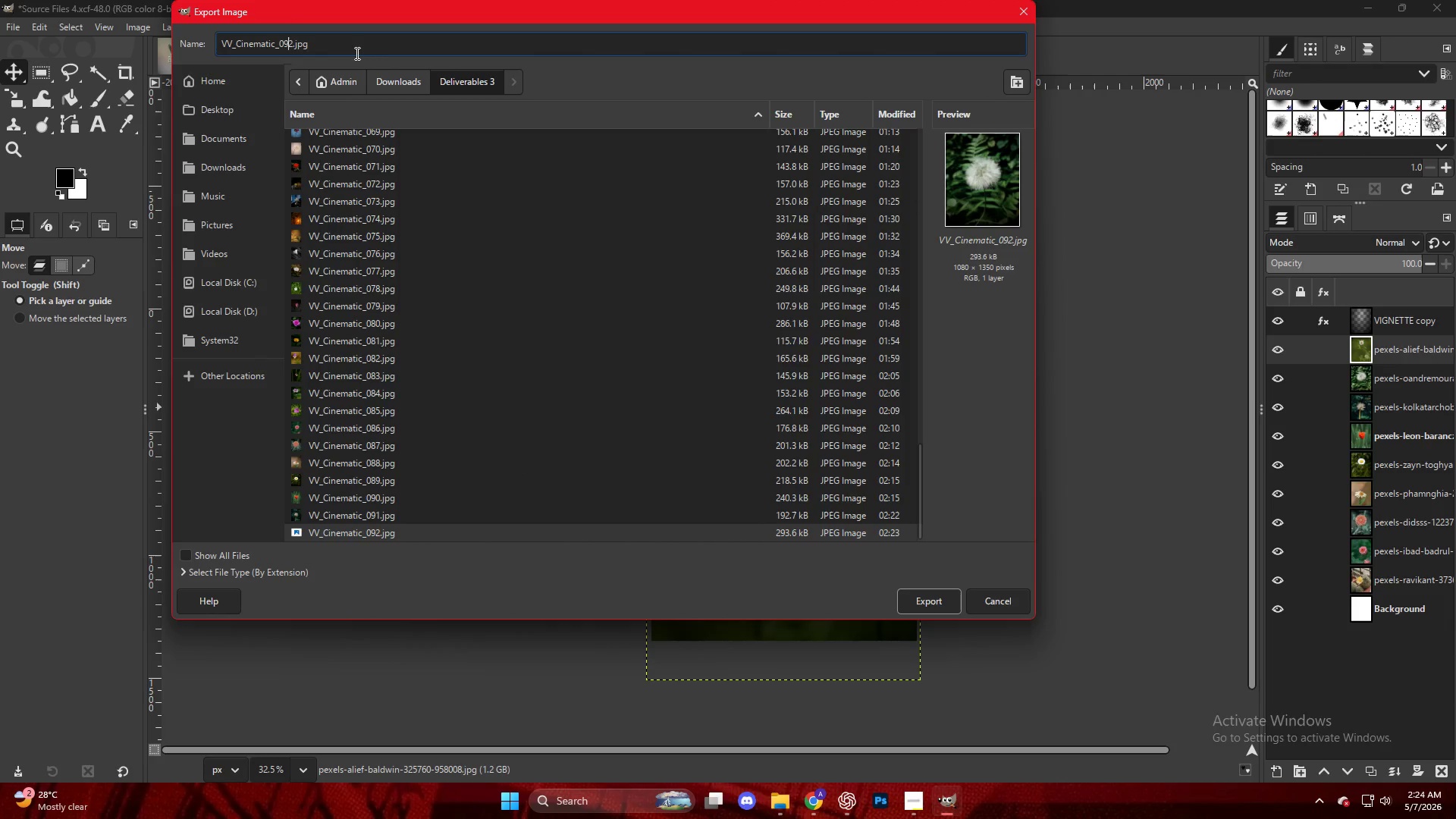 
key(ArrowRight)
 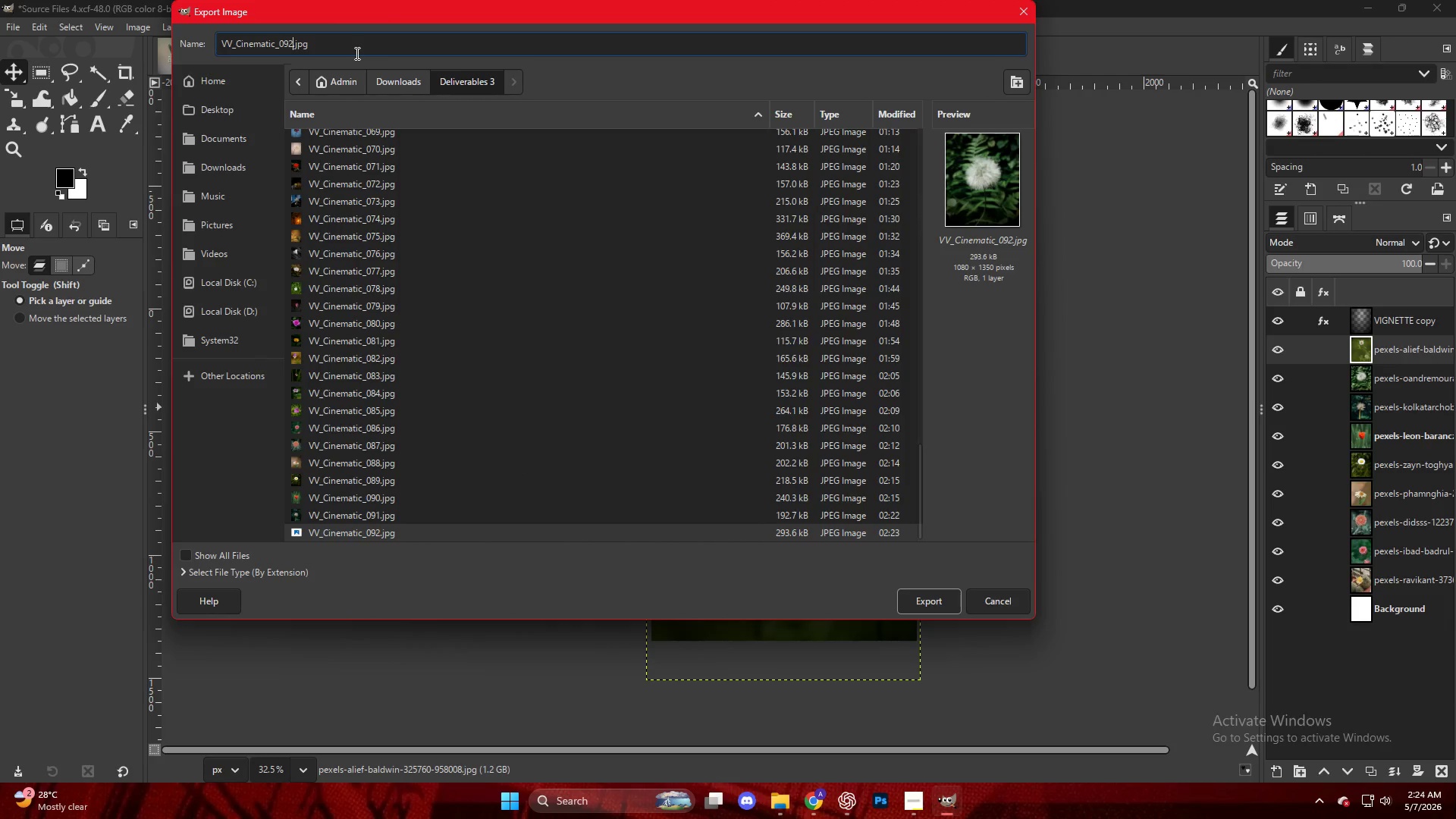 
key(Backspace)
 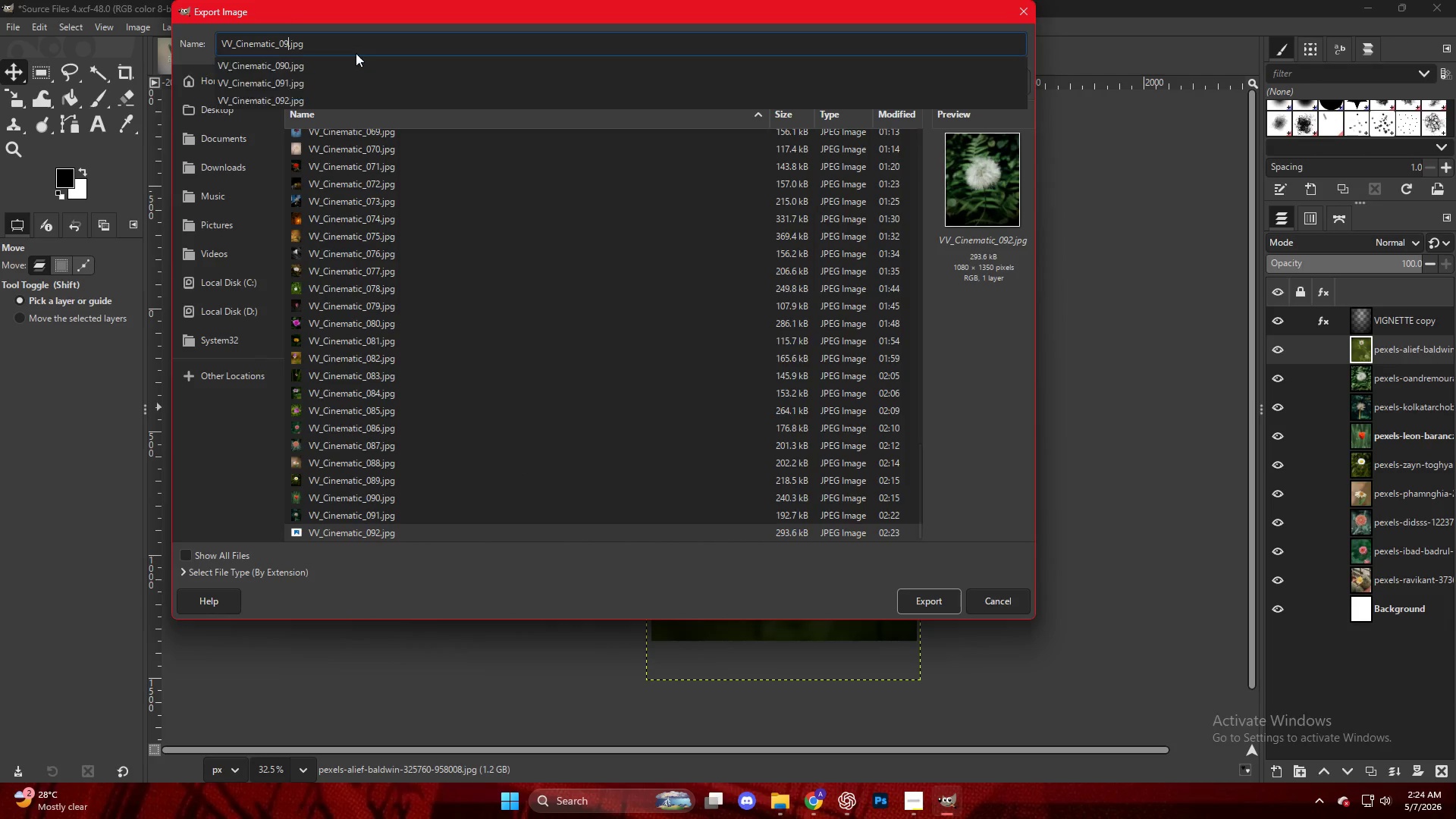 
key(3)
 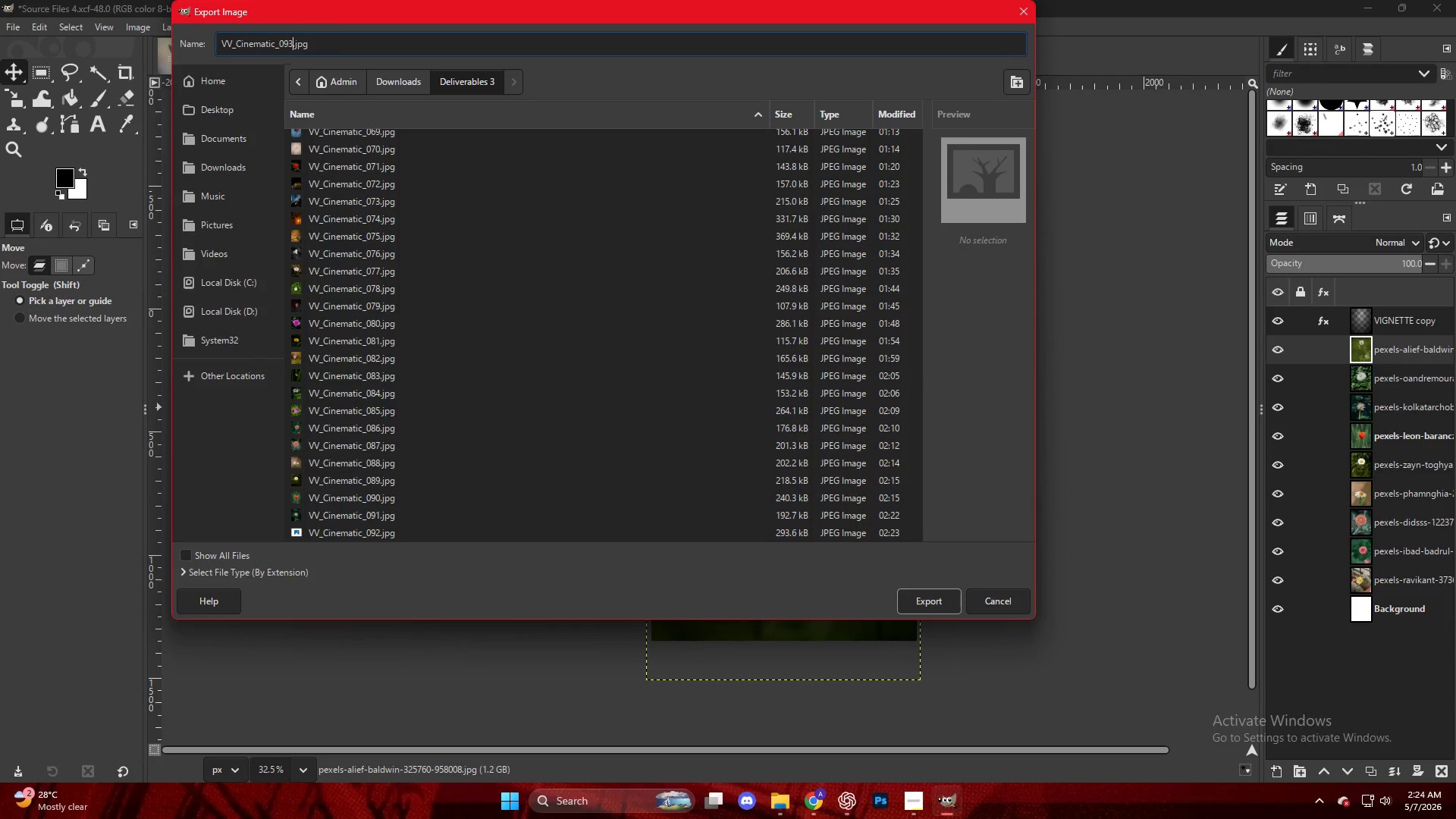 
key(NumpadEnter)
 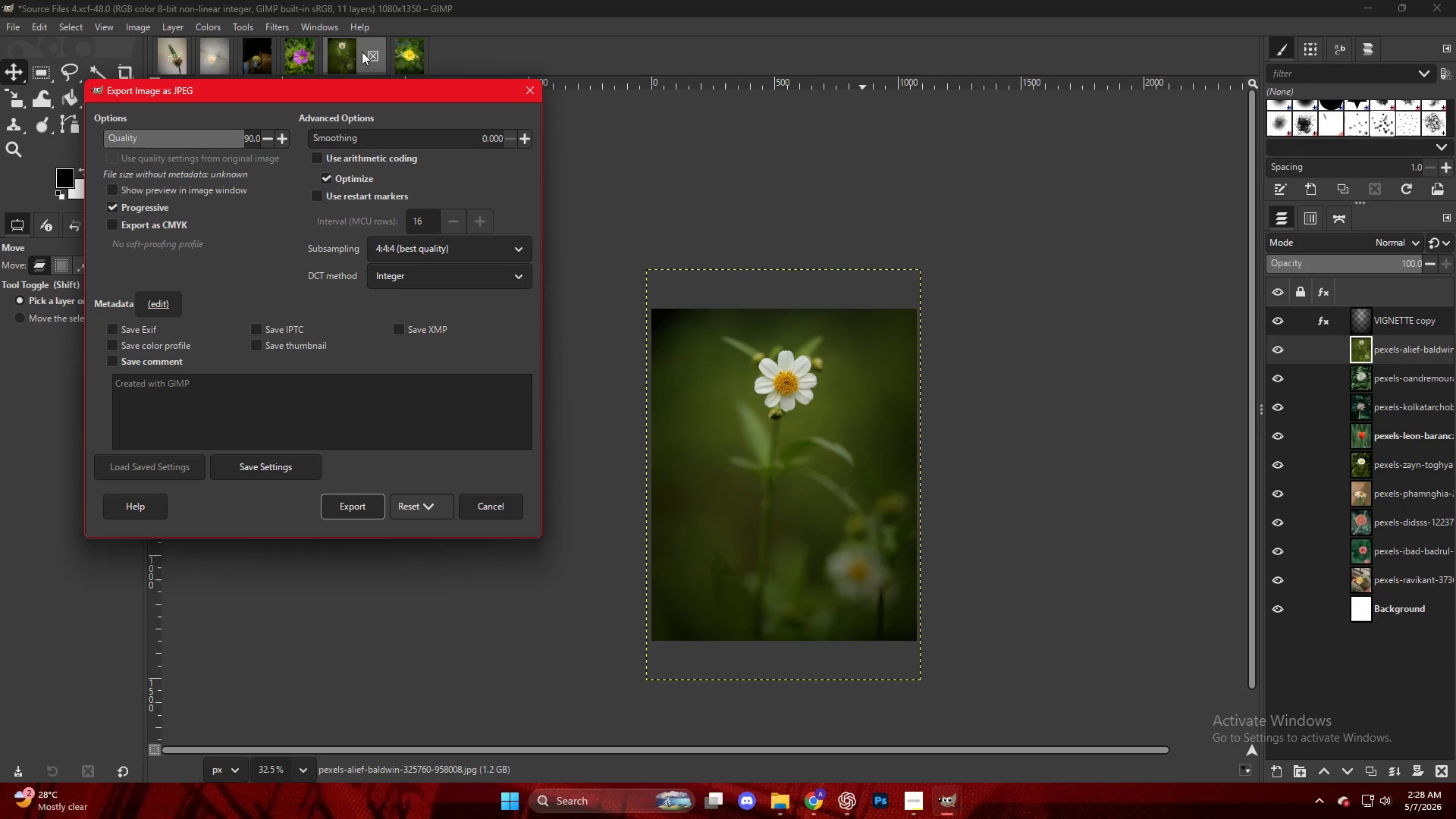 
wait(234.8)
 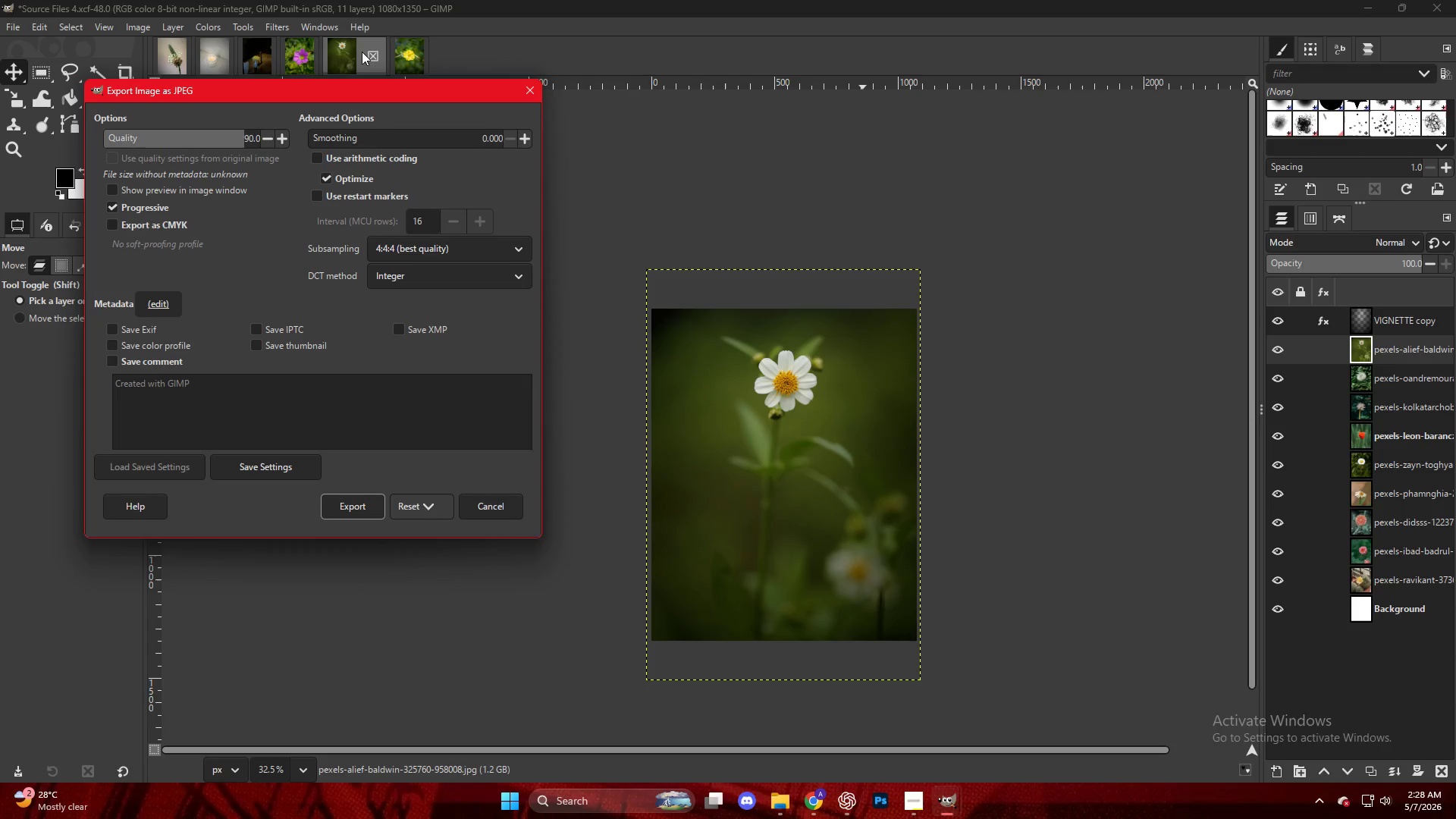 
left_click([346, 500])
 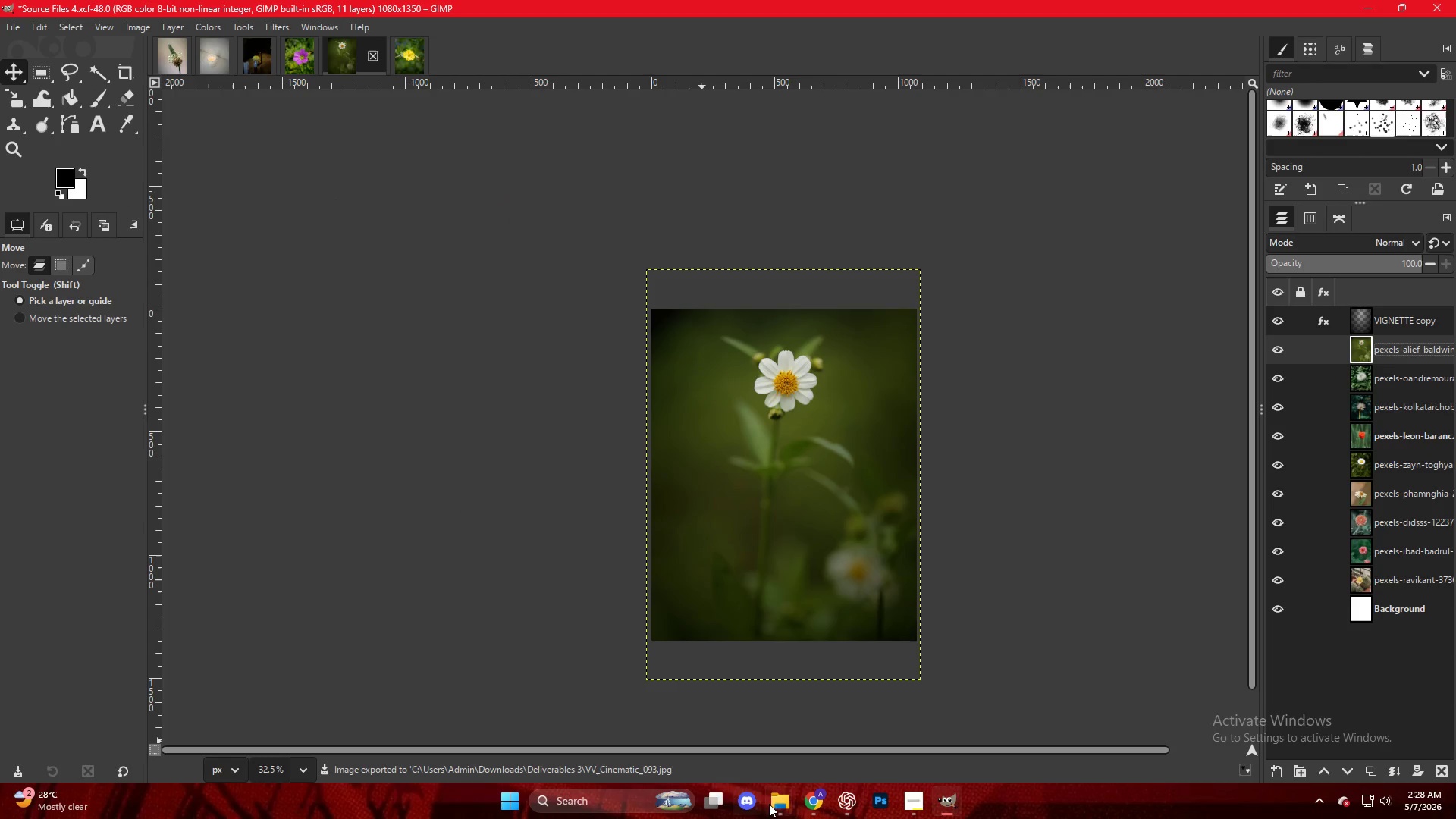 
left_click([708, 713])
 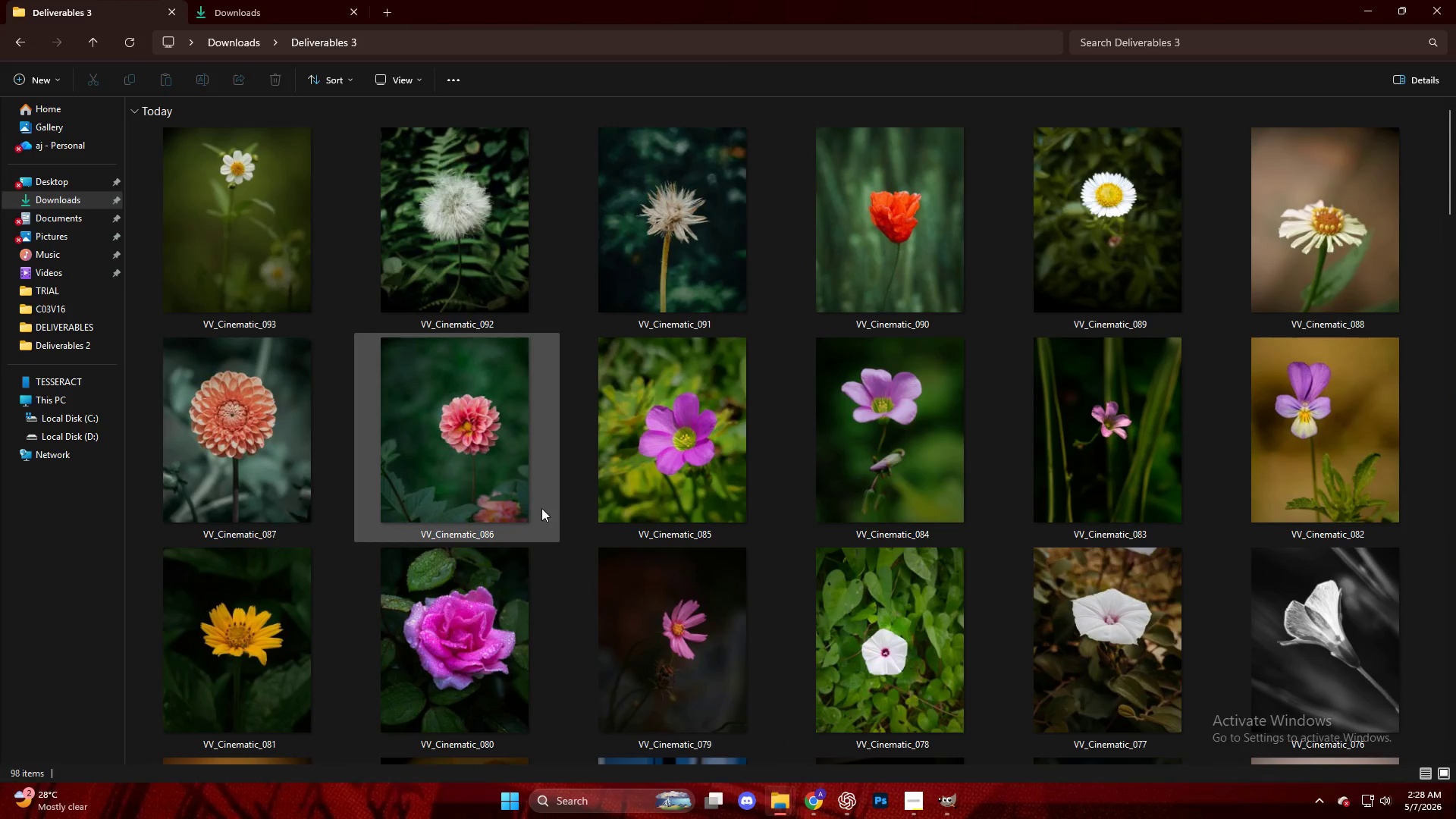 
scroll: coordinate [294, 395], scroll_direction: up, amount: 8.0
 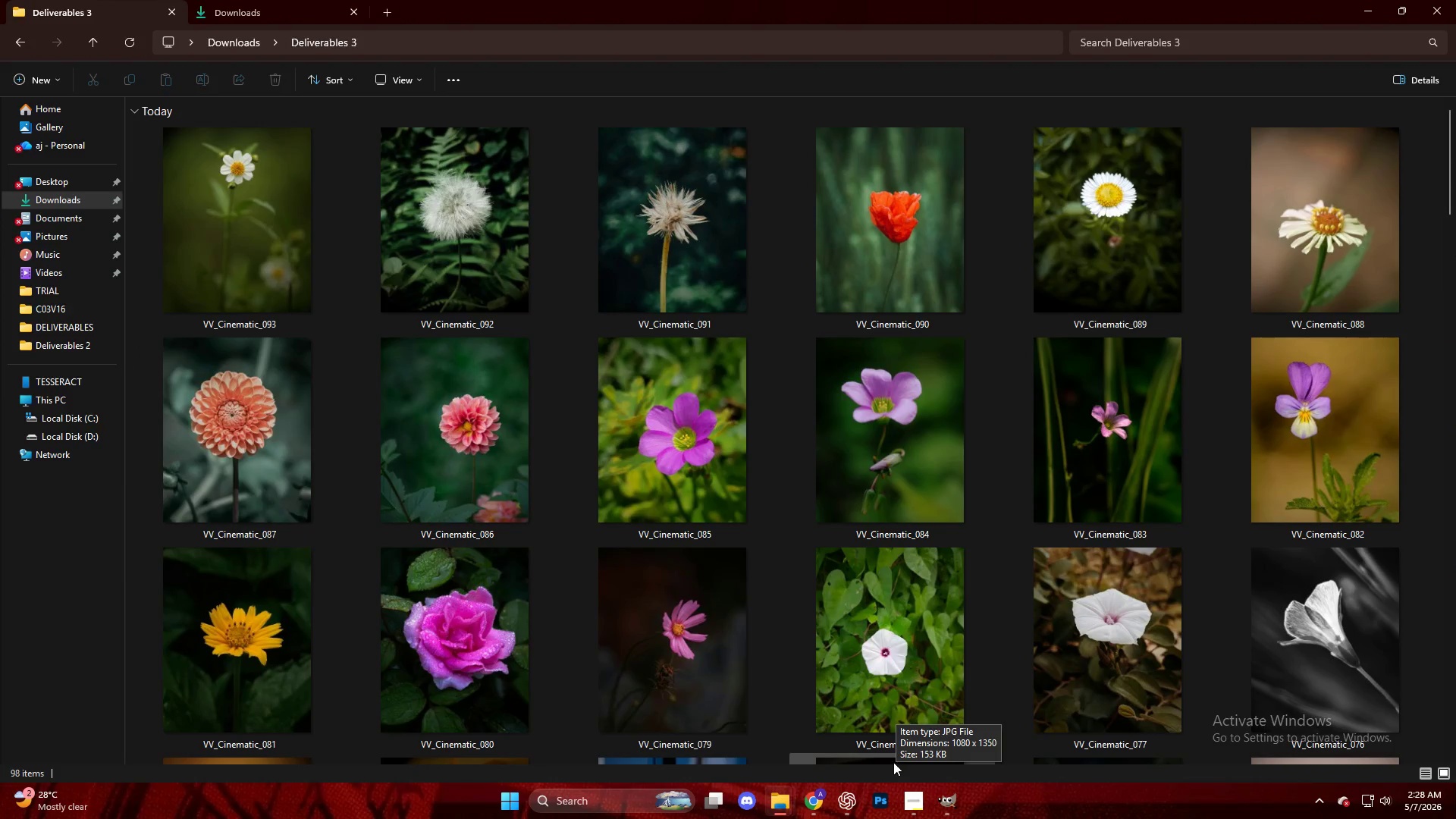 
left_click([806, 803])
 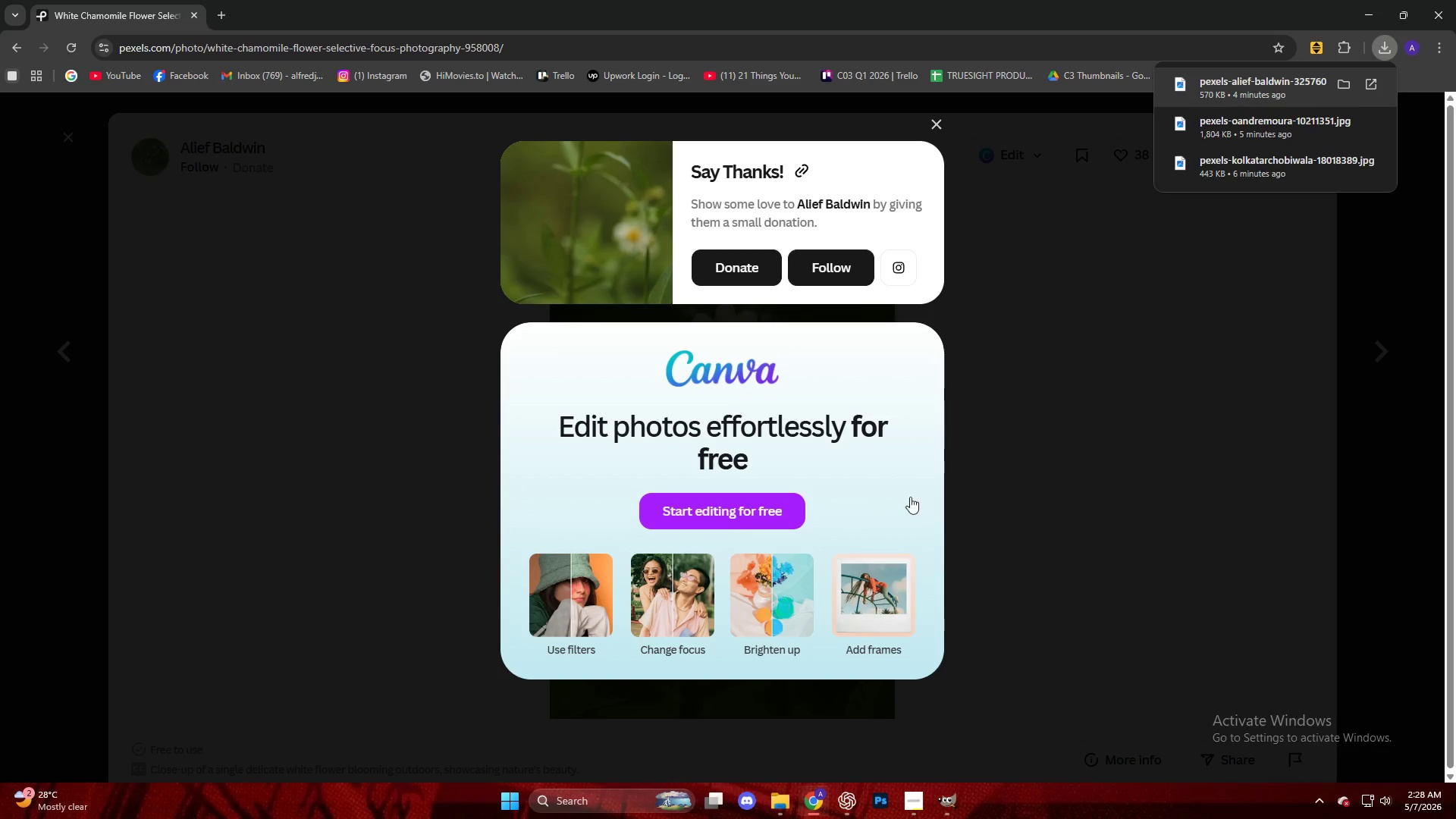 
left_click([1055, 407])
 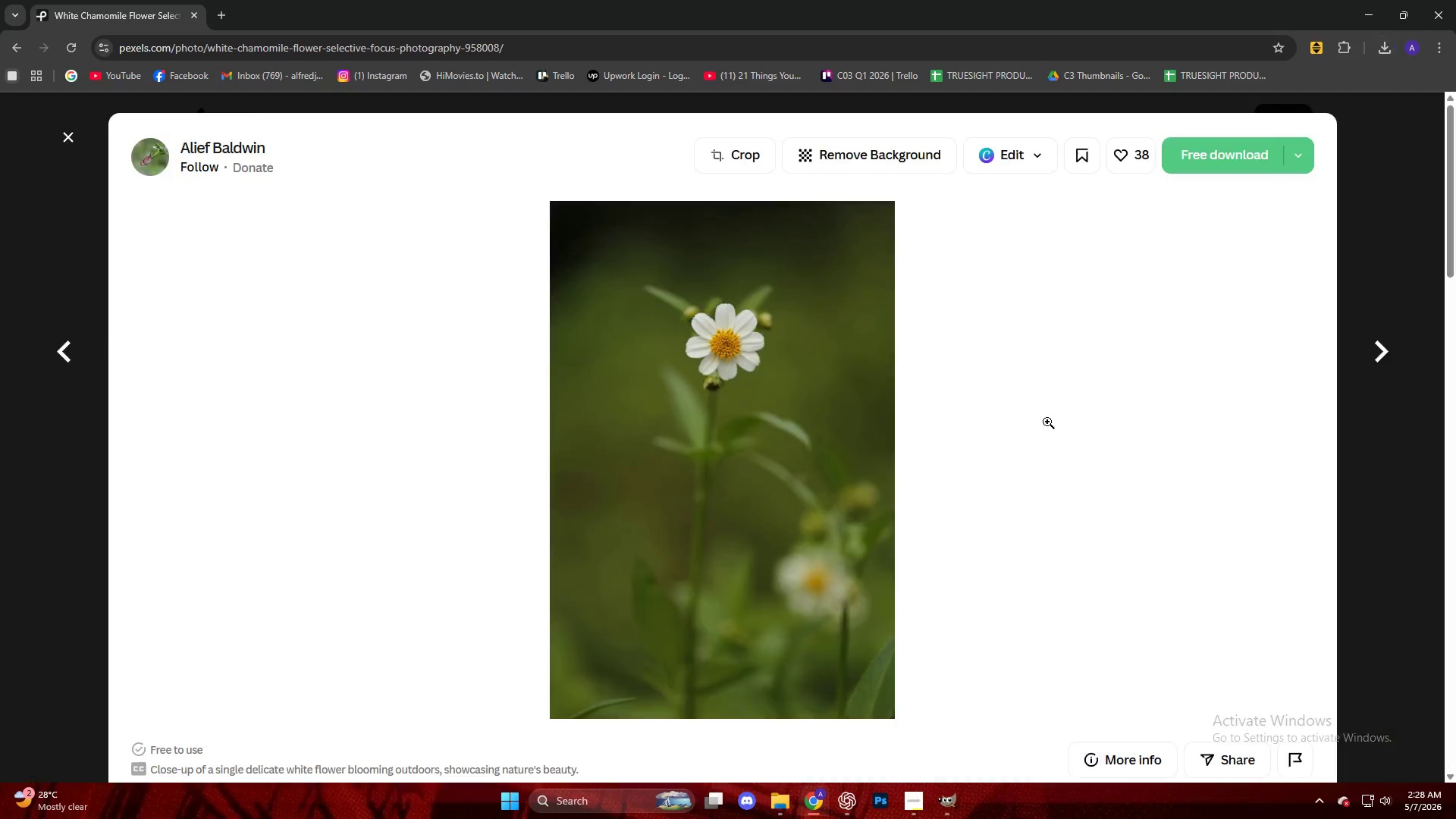 
key(Escape)
 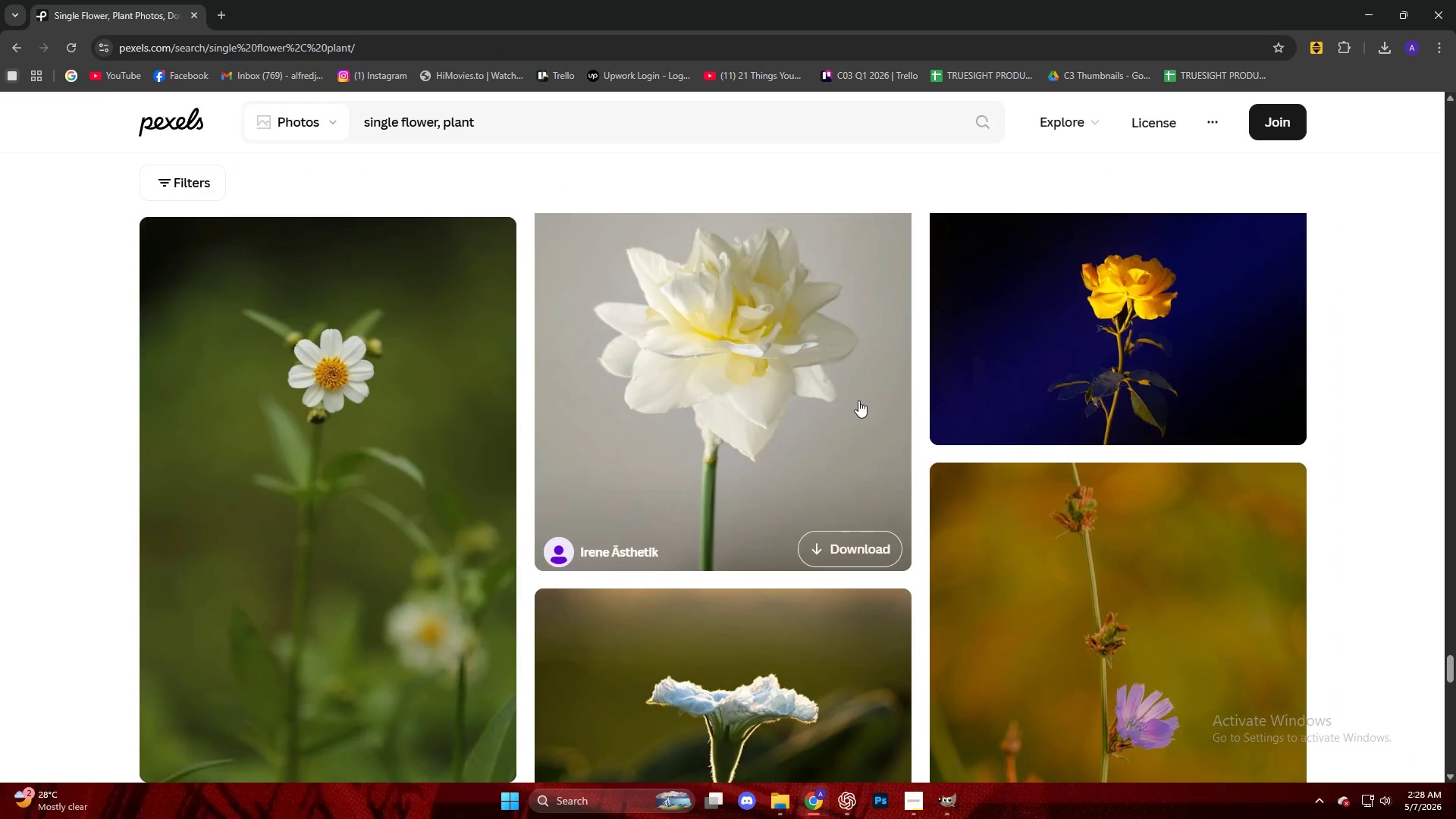 
scroll: coordinate [811, 413], scroll_direction: down, amount: 25.0
 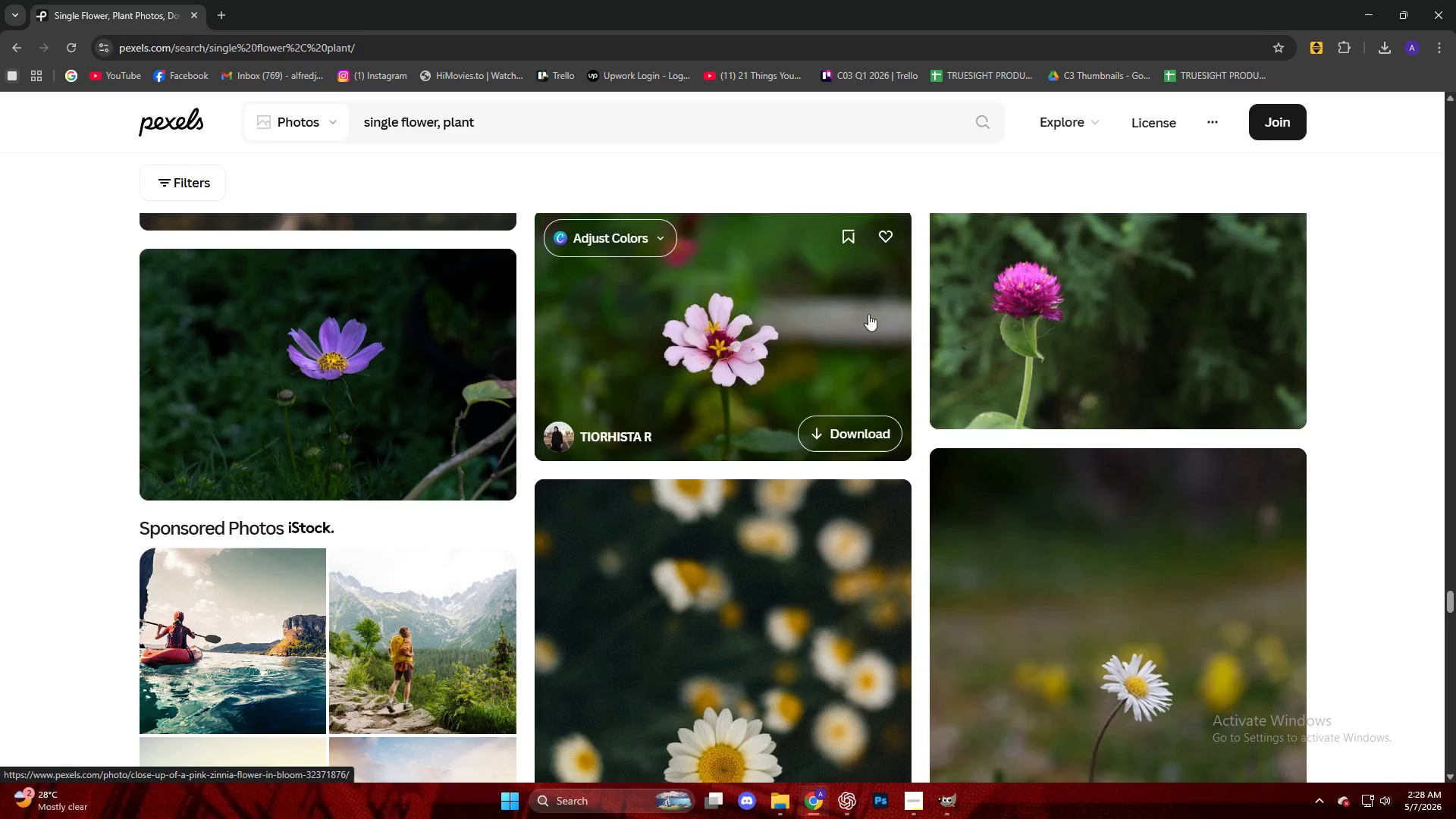 
left_click([1067, 278])
 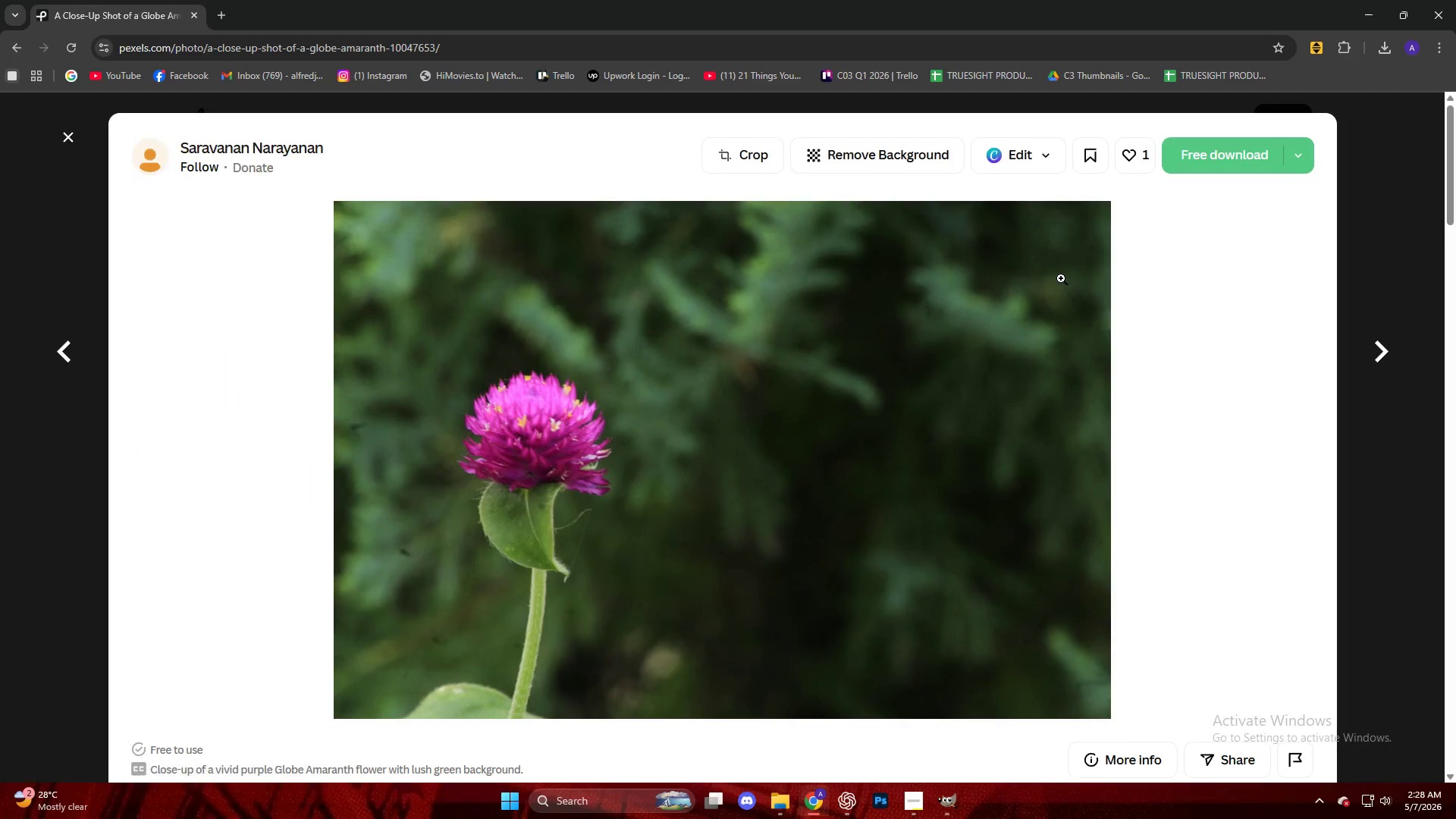 
left_click([1172, 156])
 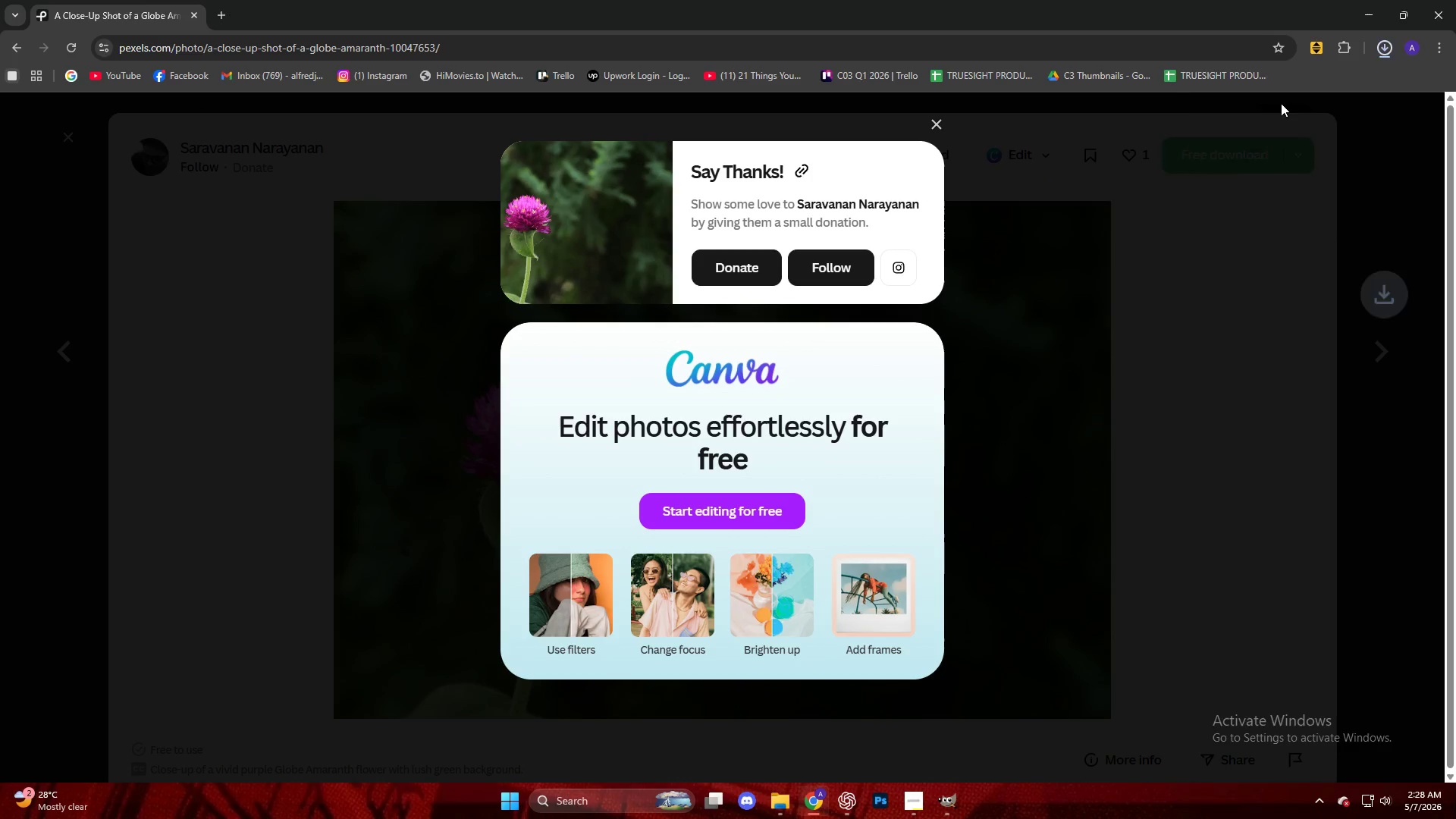 
left_click_drag(start_coordinate=[1275, 99], to_coordinate=[821, 468])
 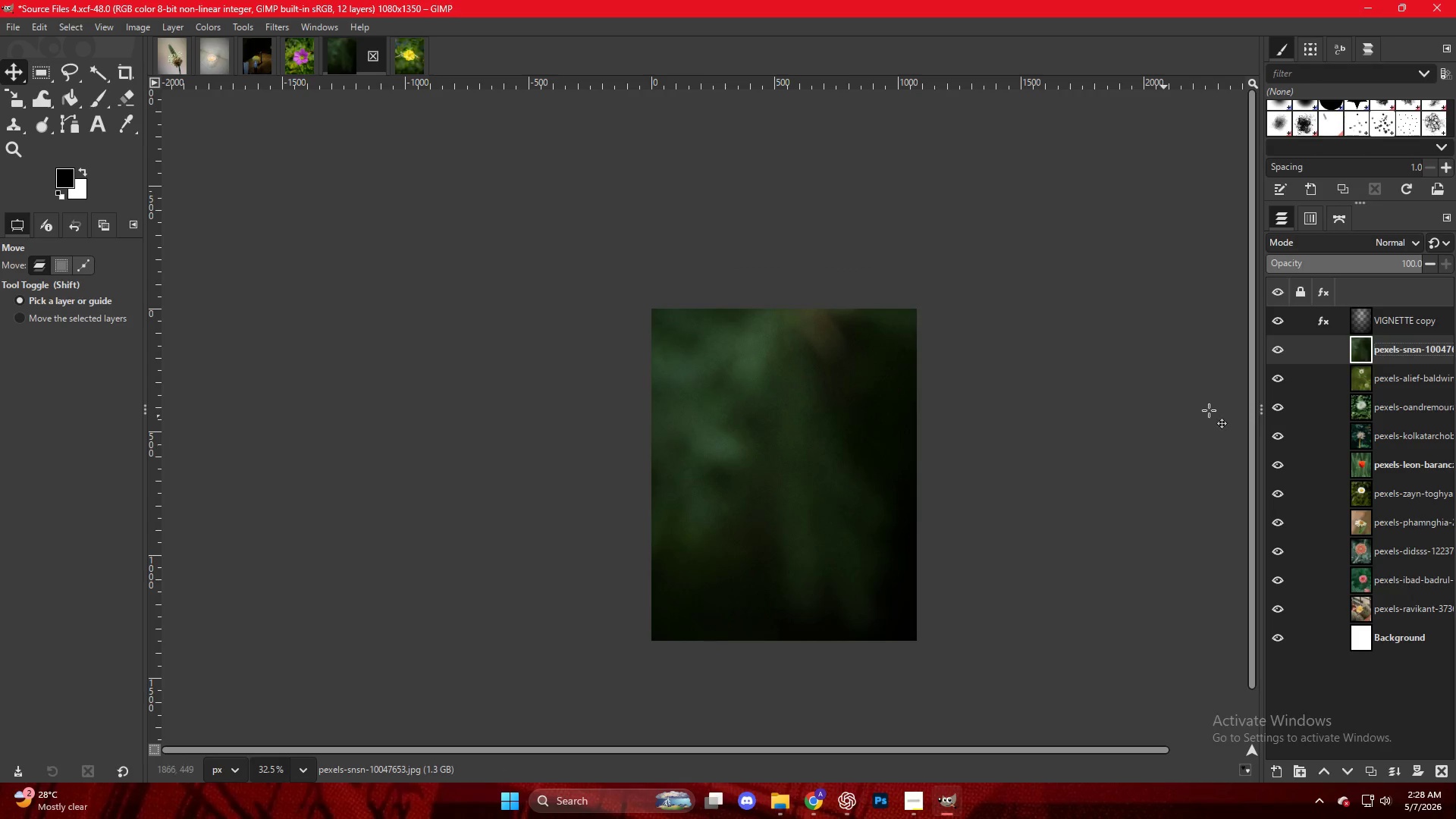 
key(Shift+S)
 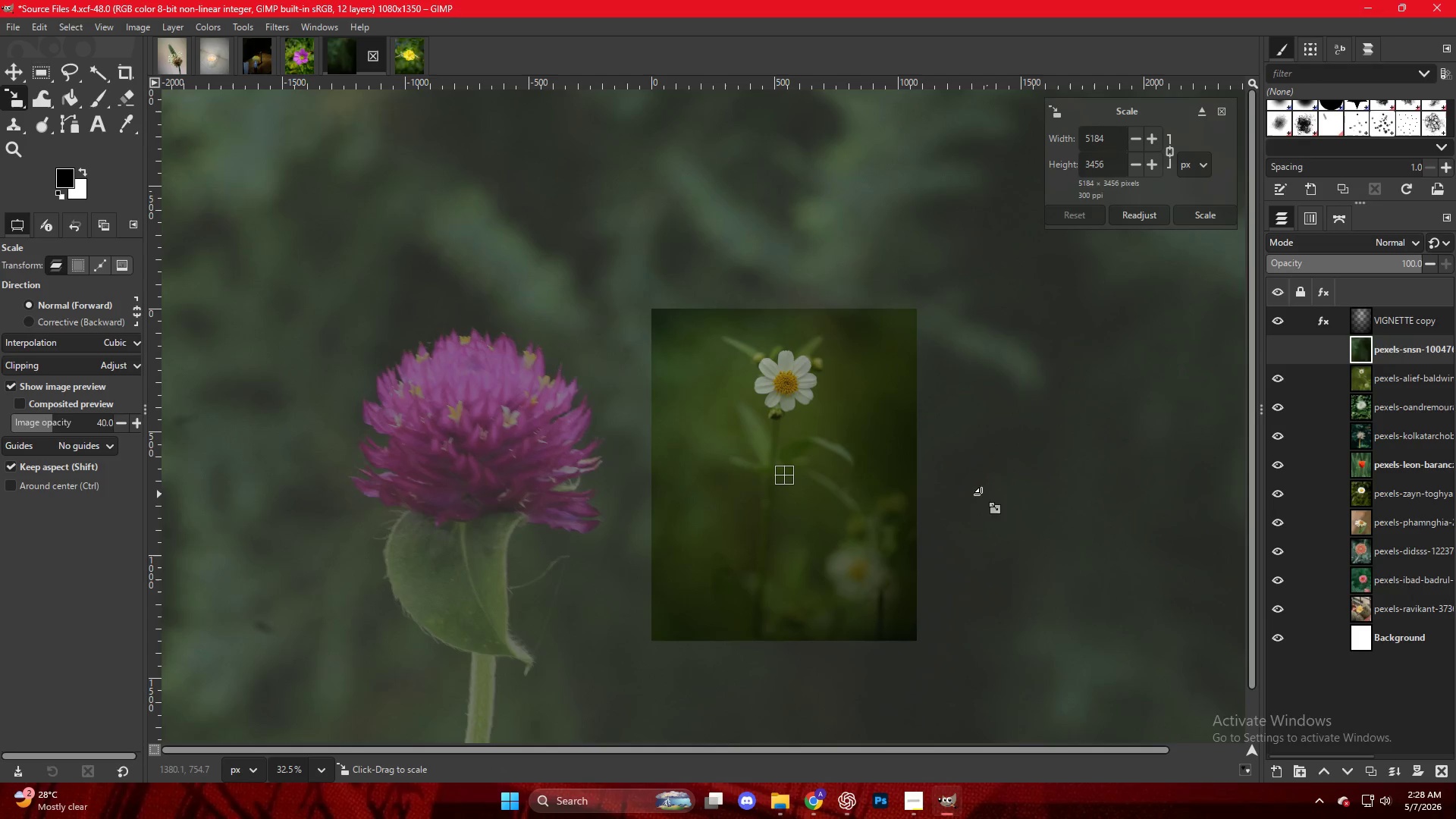 
hold_key(key=ControlLeft, duration=3.0)
scroll: coordinate [977, 479], scroll_direction: down, amount: 10.0
 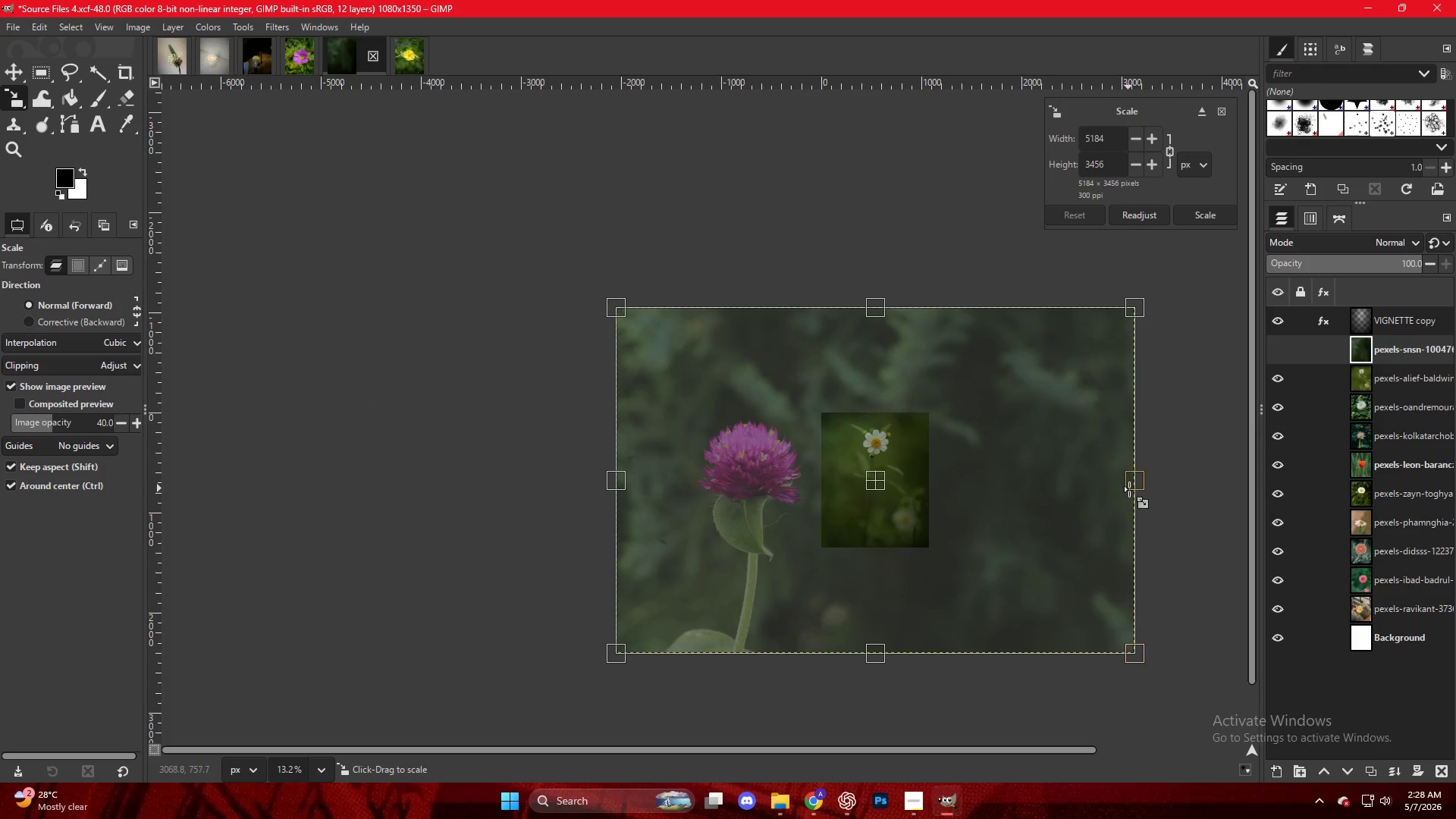 
left_click_drag(start_coordinate=[1133, 491], to_coordinate=[767, 497])
 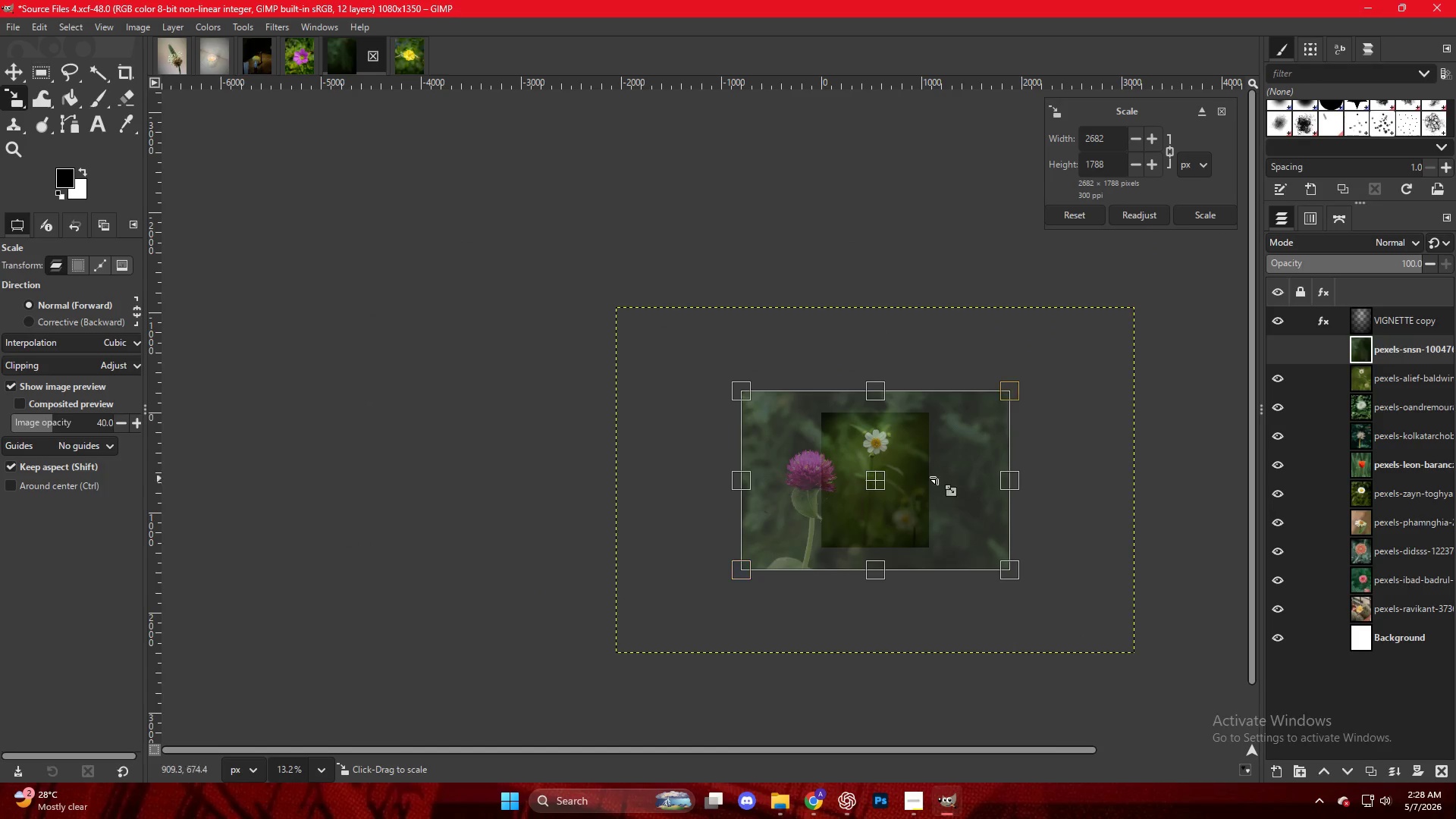 
hold_key(key=ControlLeft, duration=0.42)
 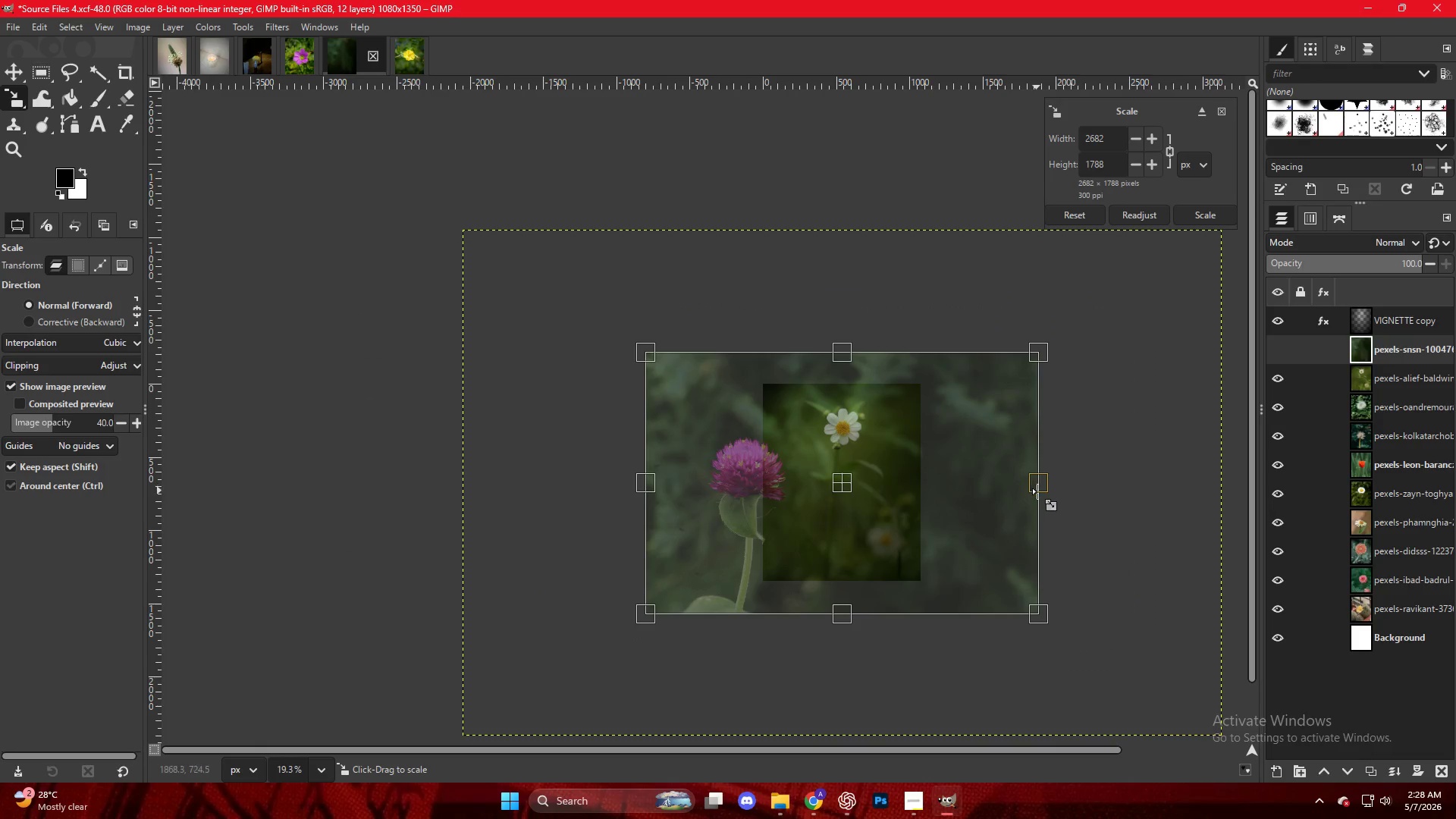 
hold_key(key=ControlLeft, duration=1.3)
 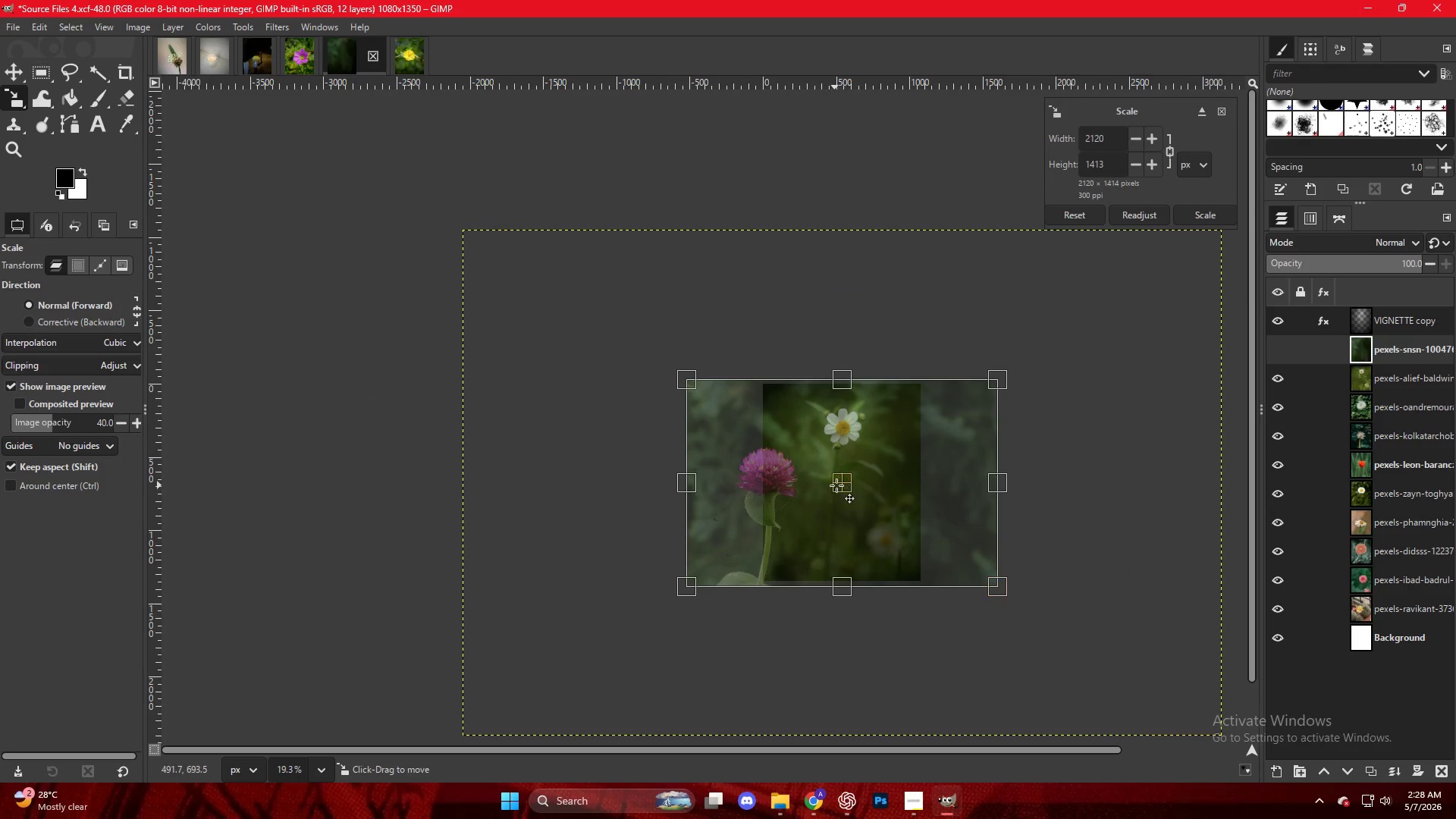 
scroll: coordinate [947, 472], scroll_direction: up, amount: 4.0
 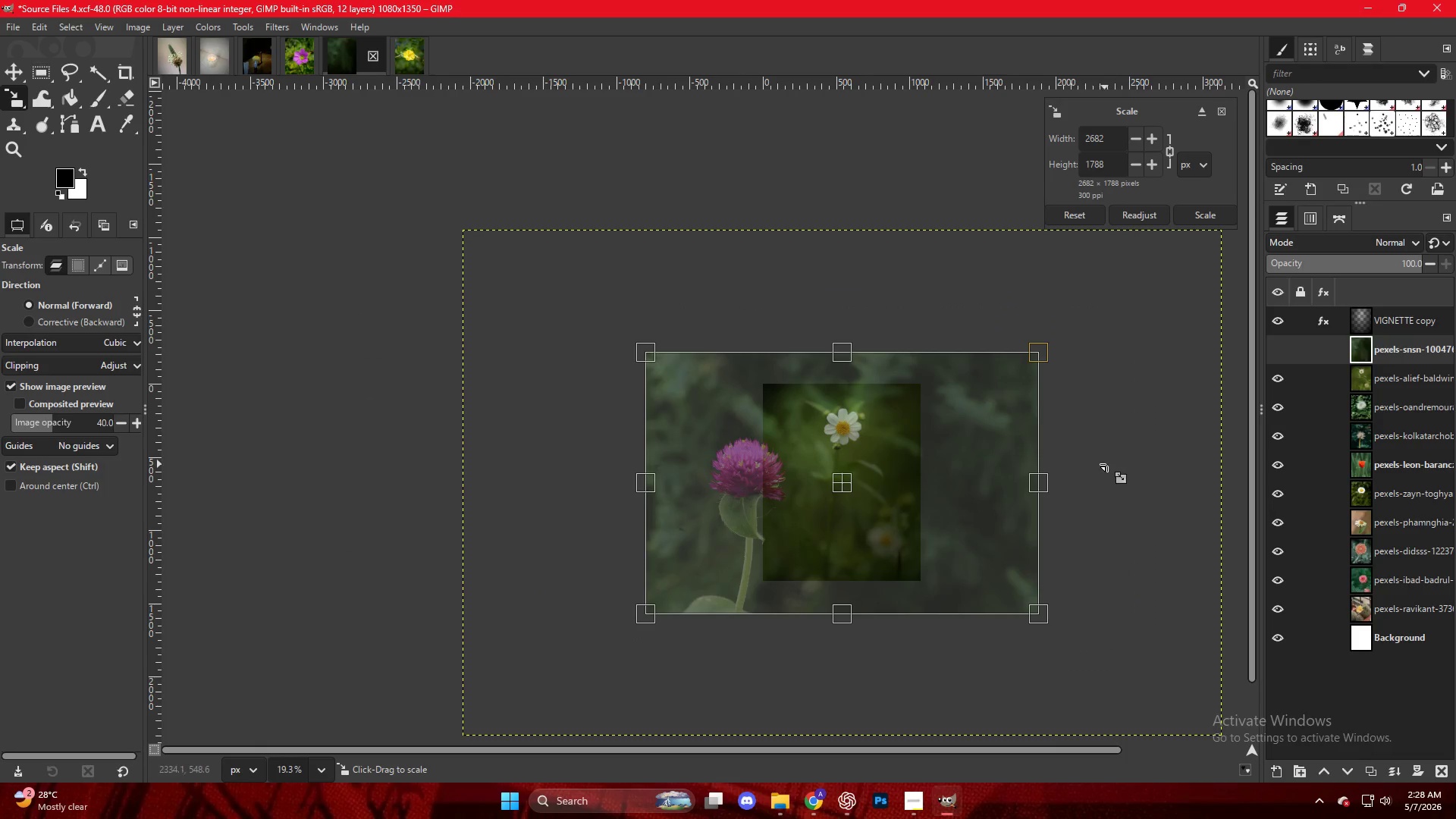 
left_click_drag(start_coordinate=[1037, 491], to_coordinate=[996, 491])
 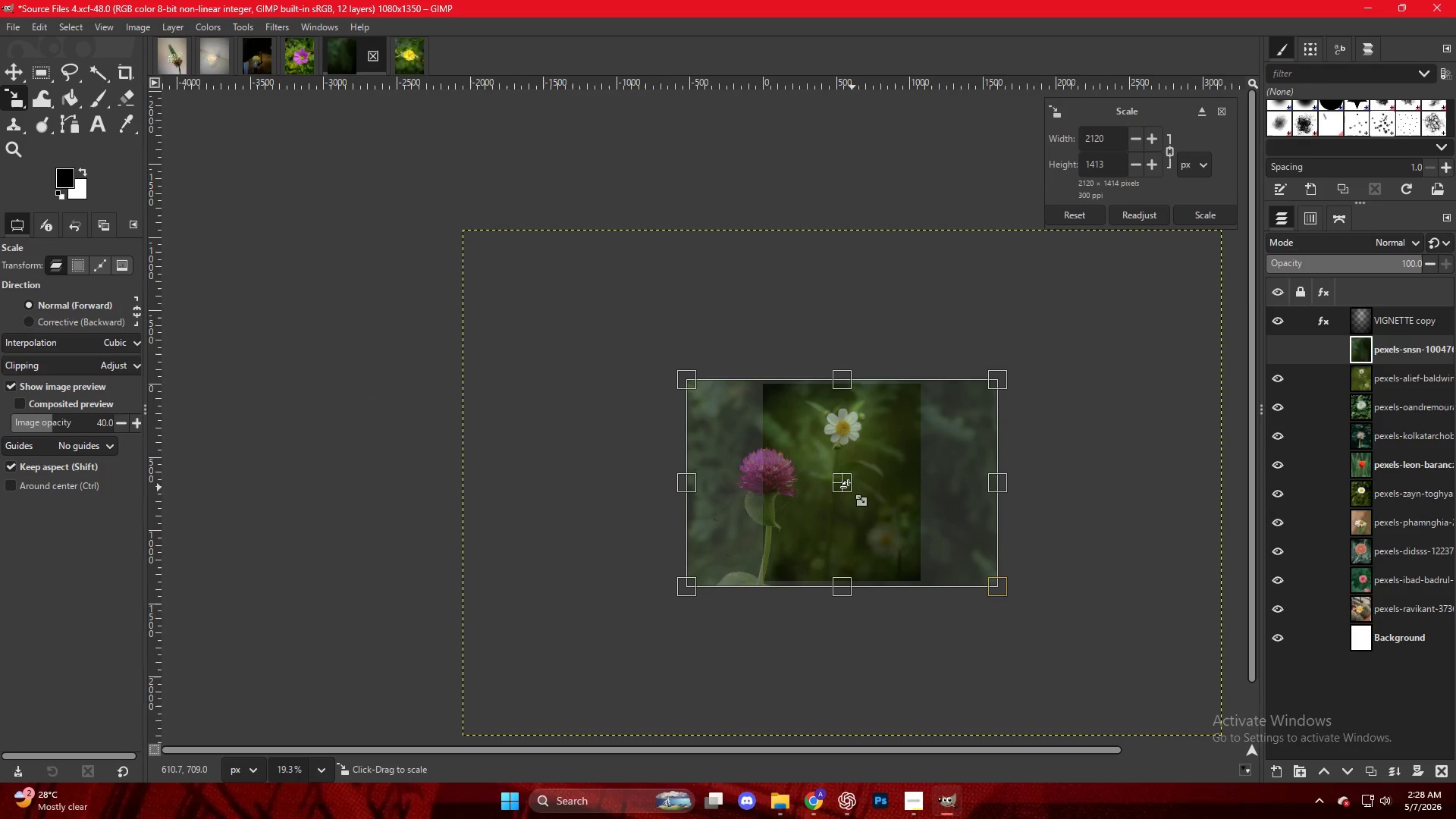 
left_click_drag(start_coordinate=[837, 485], to_coordinate=[909, 482])
 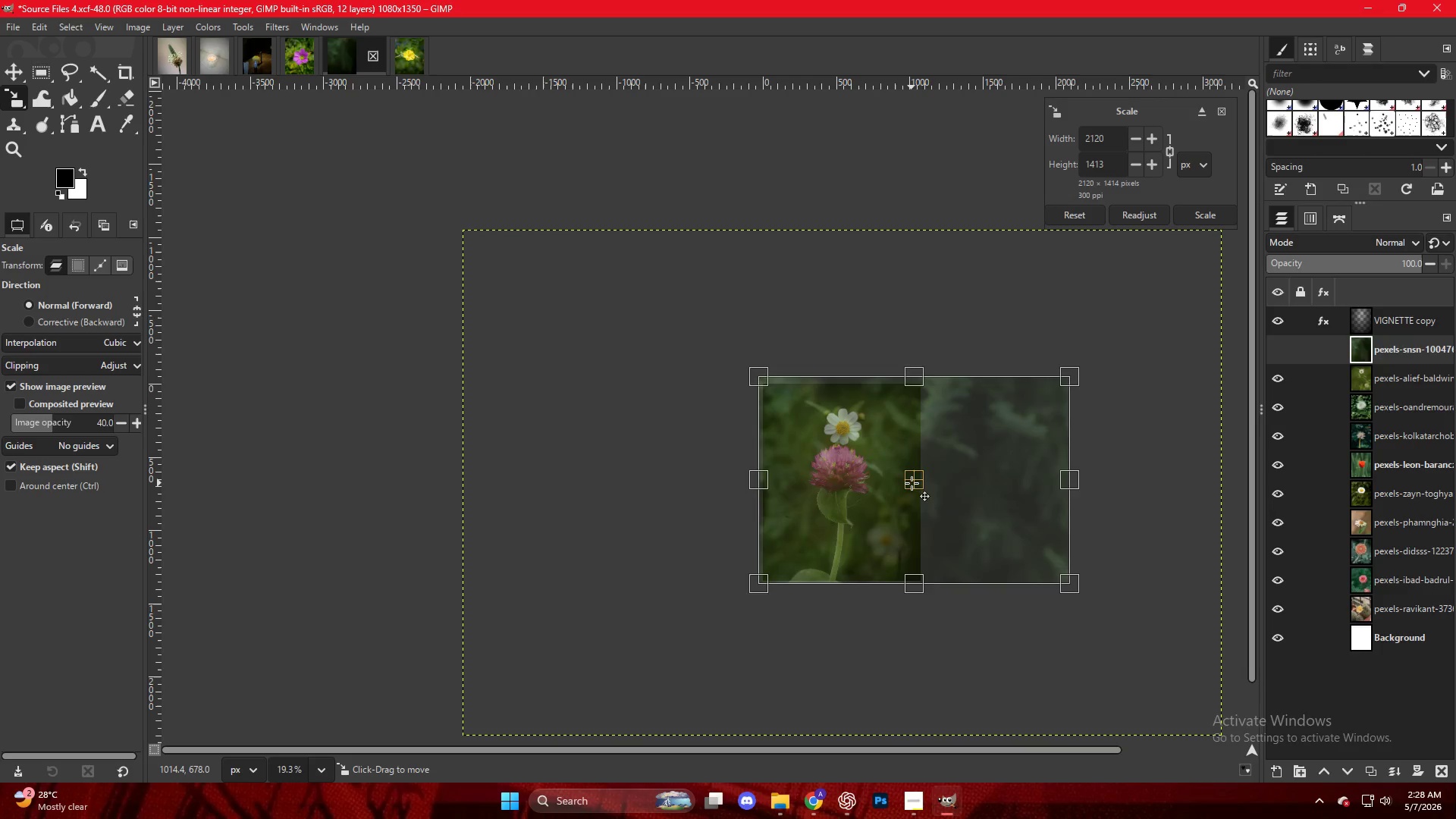 
key(NumpadEnter)
 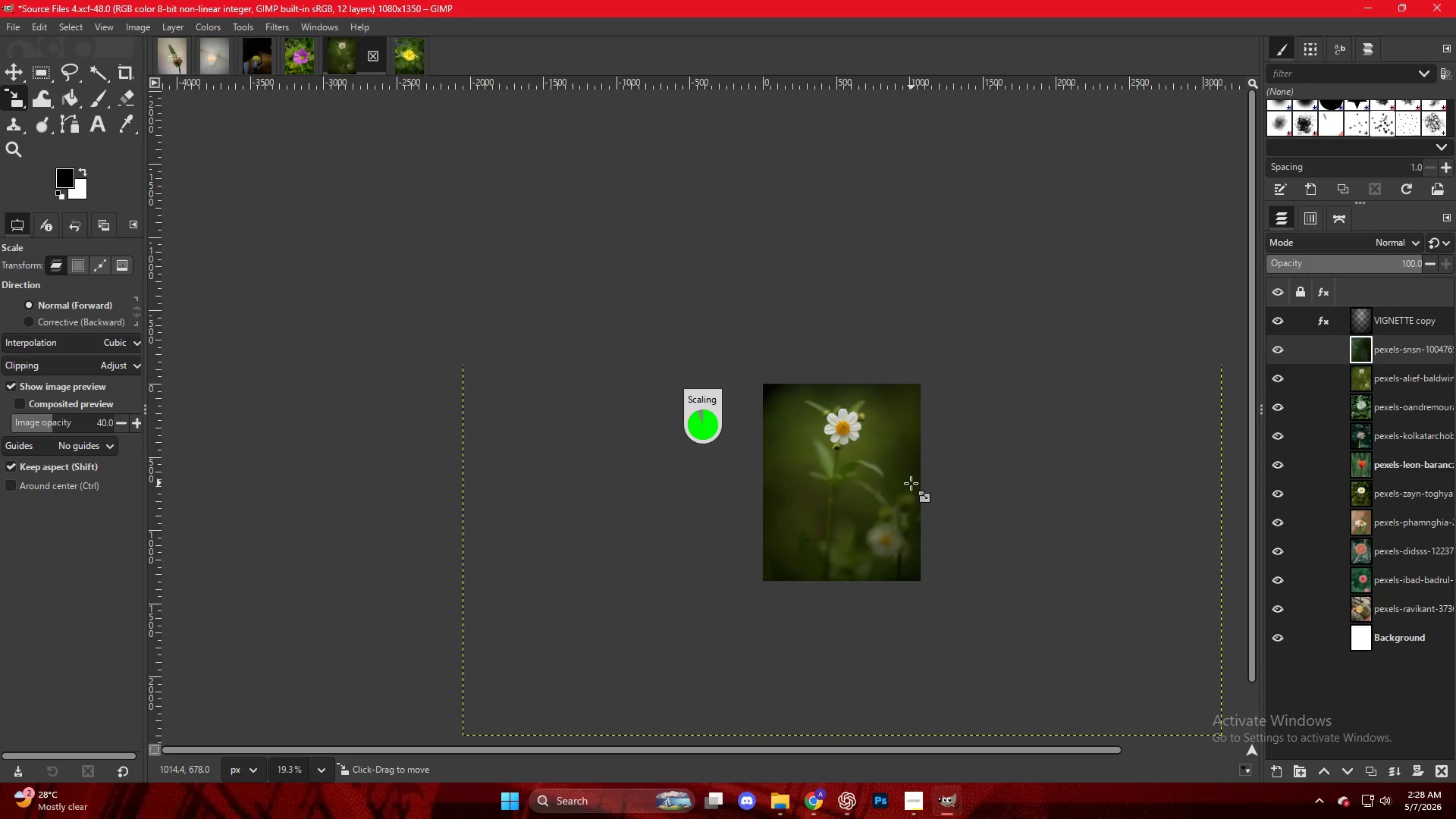 
hold_key(key=ControlLeft, duration=0.45)
scroll: coordinate [899, 482], scroll_direction: up, amount: 7.0
 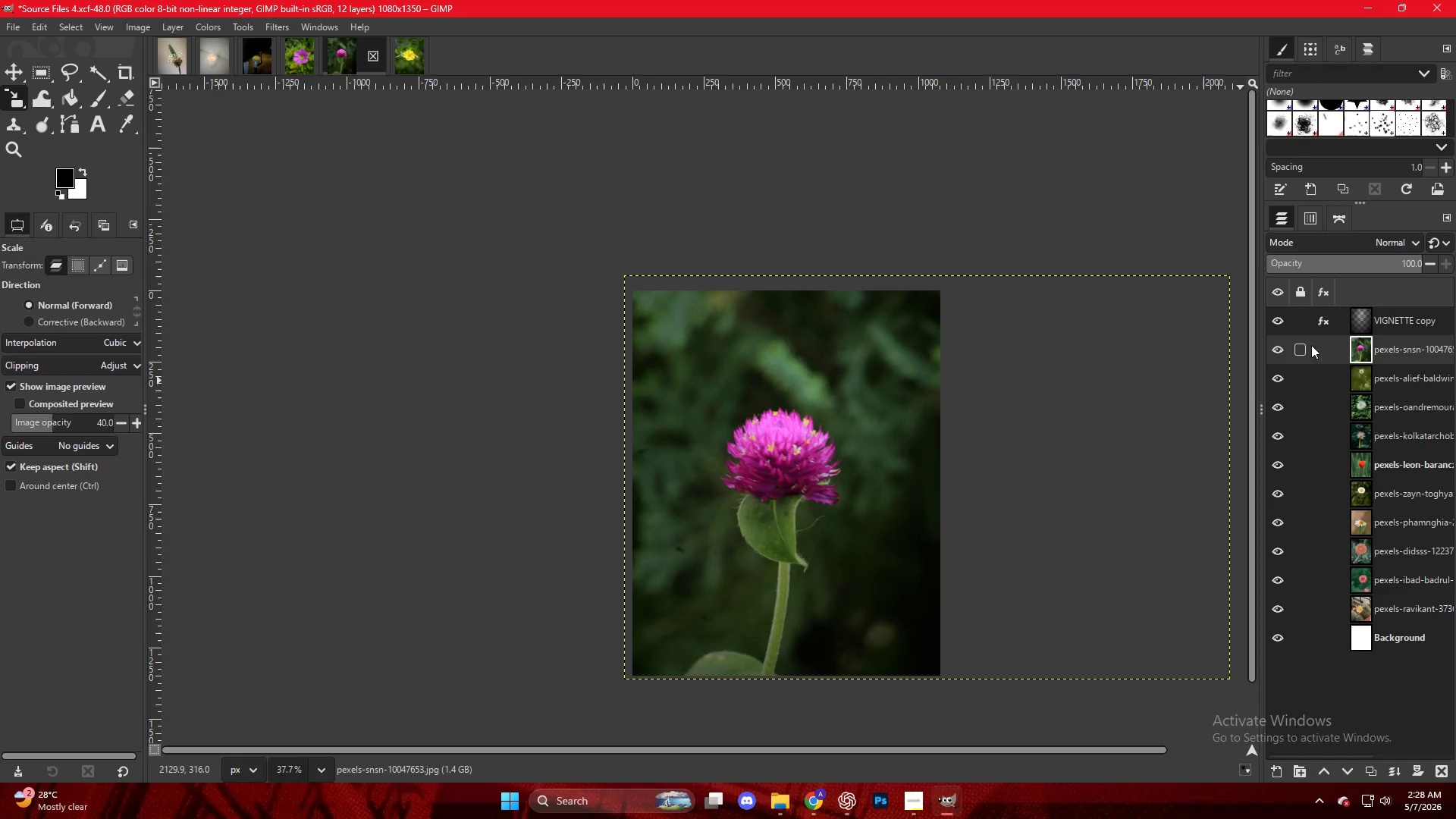 
left_click([1320, 318])
 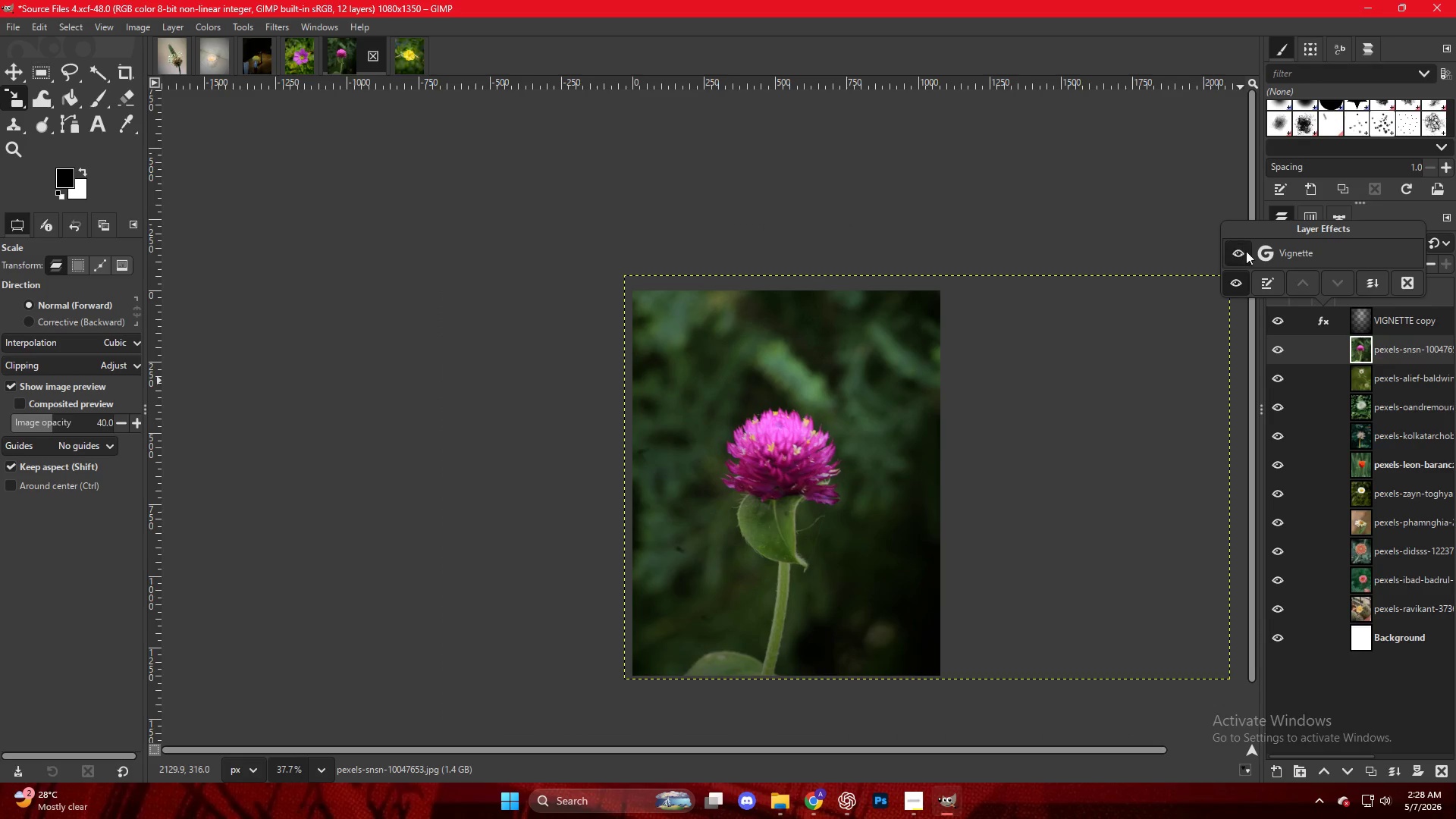 
double_click([1267, 253])
 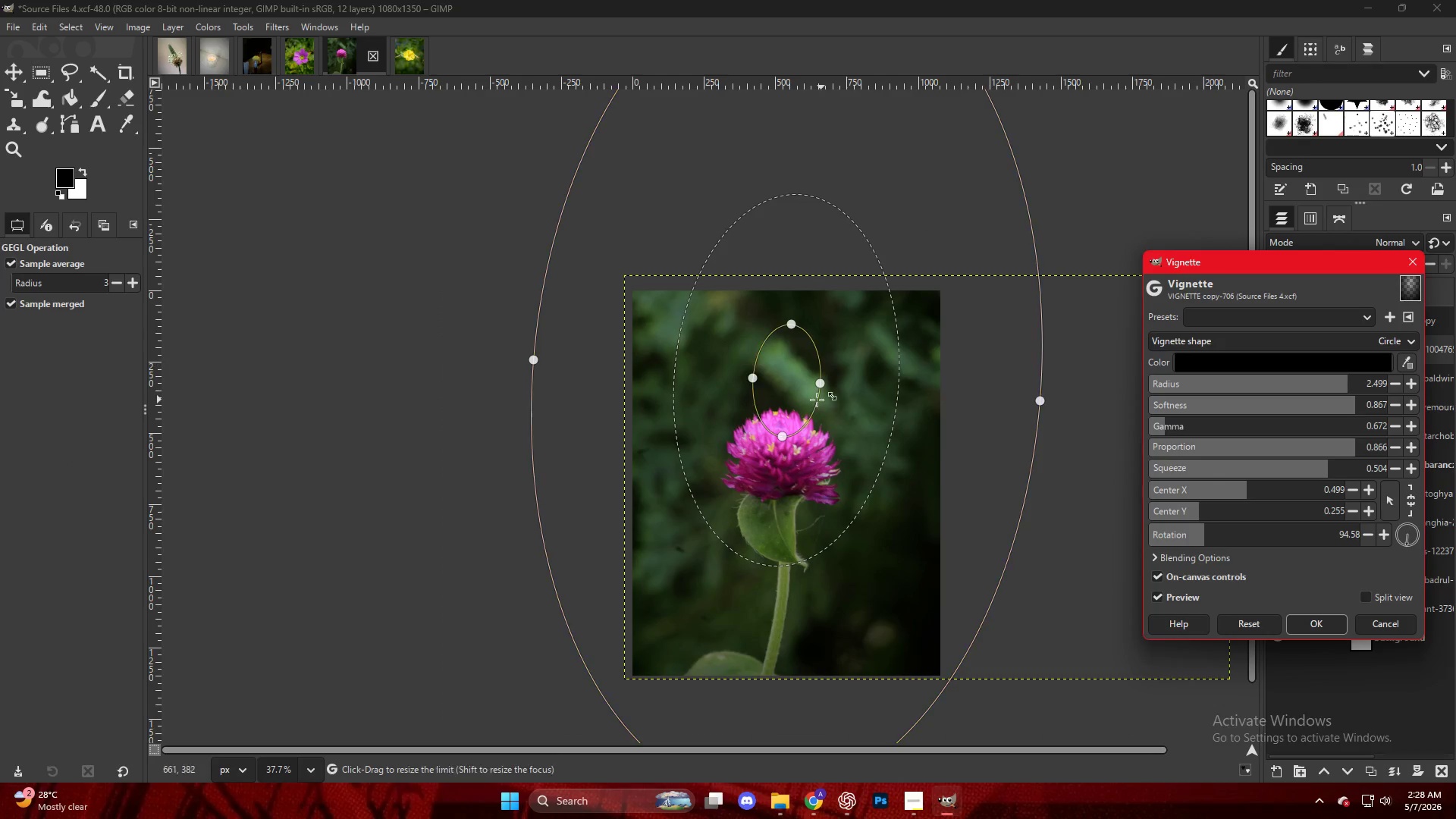 
left_click_drag(start_coordinate=[782, 396], to_coordinate=[765, 501])
 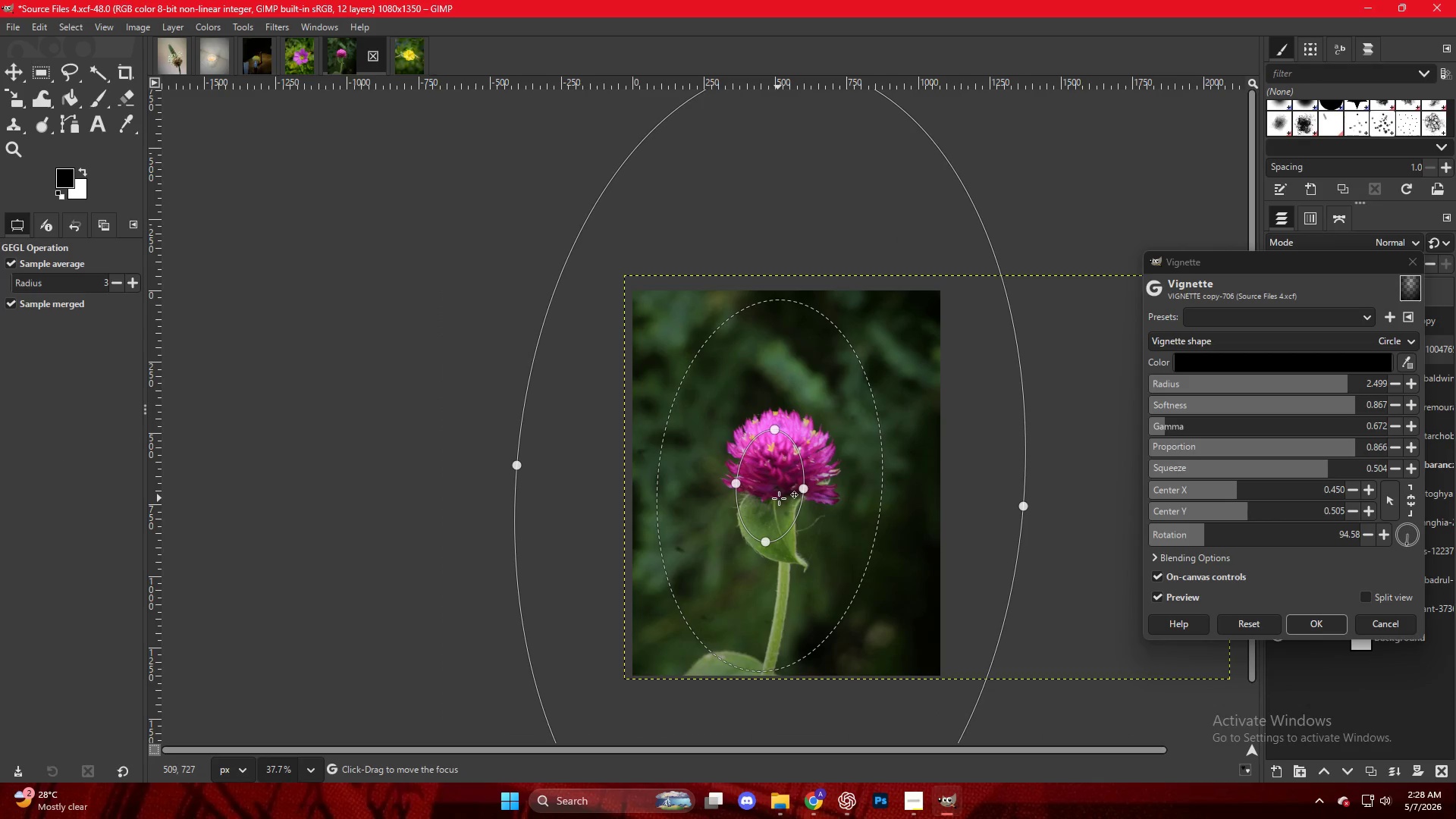 
left_click_drag(start_coordinate=[777, 498], to_coordinate=[783, 477])
 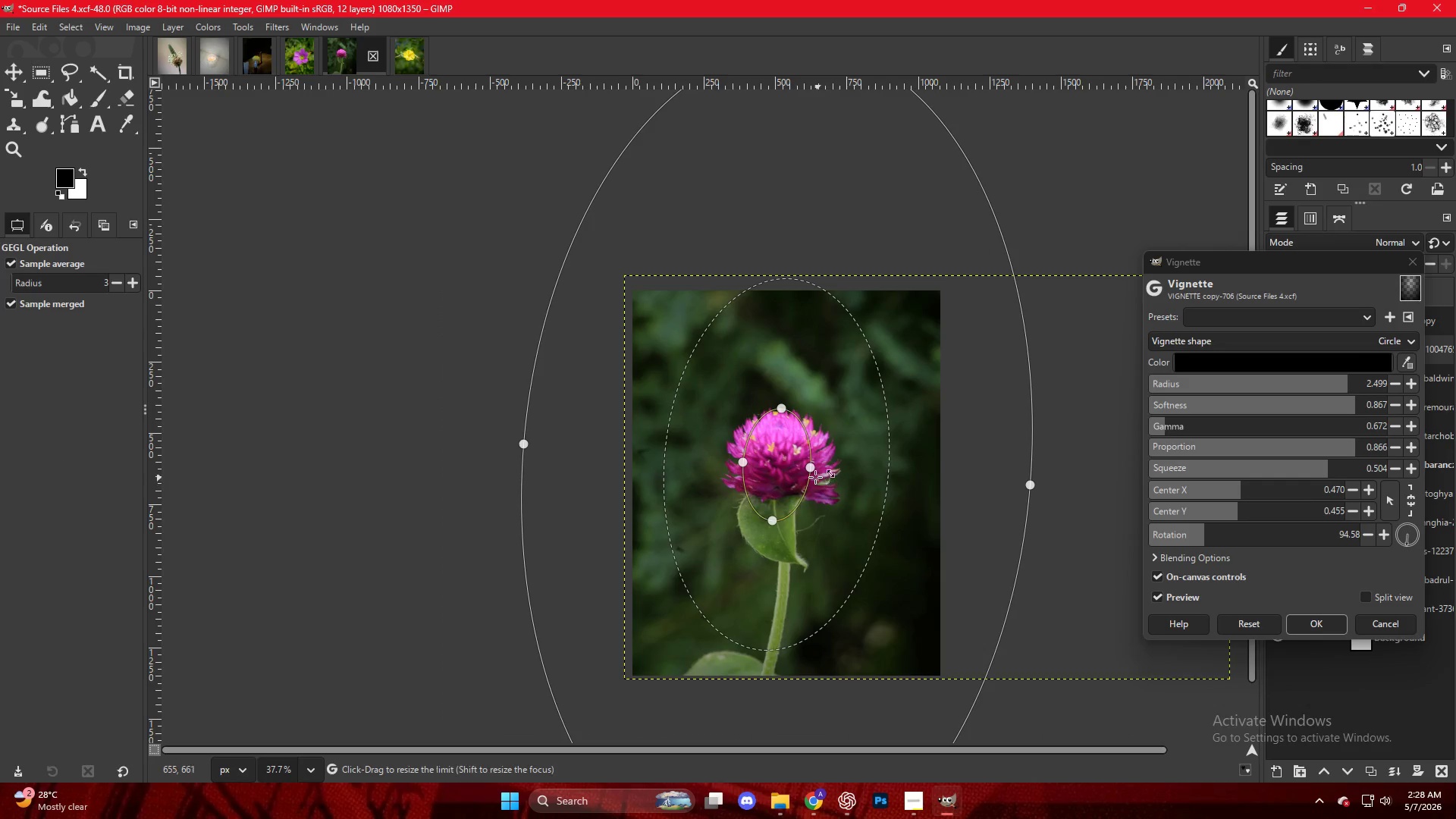 
left_click_drag(start_coordinate=[809, 477], to_coordinate=[816, 478])
 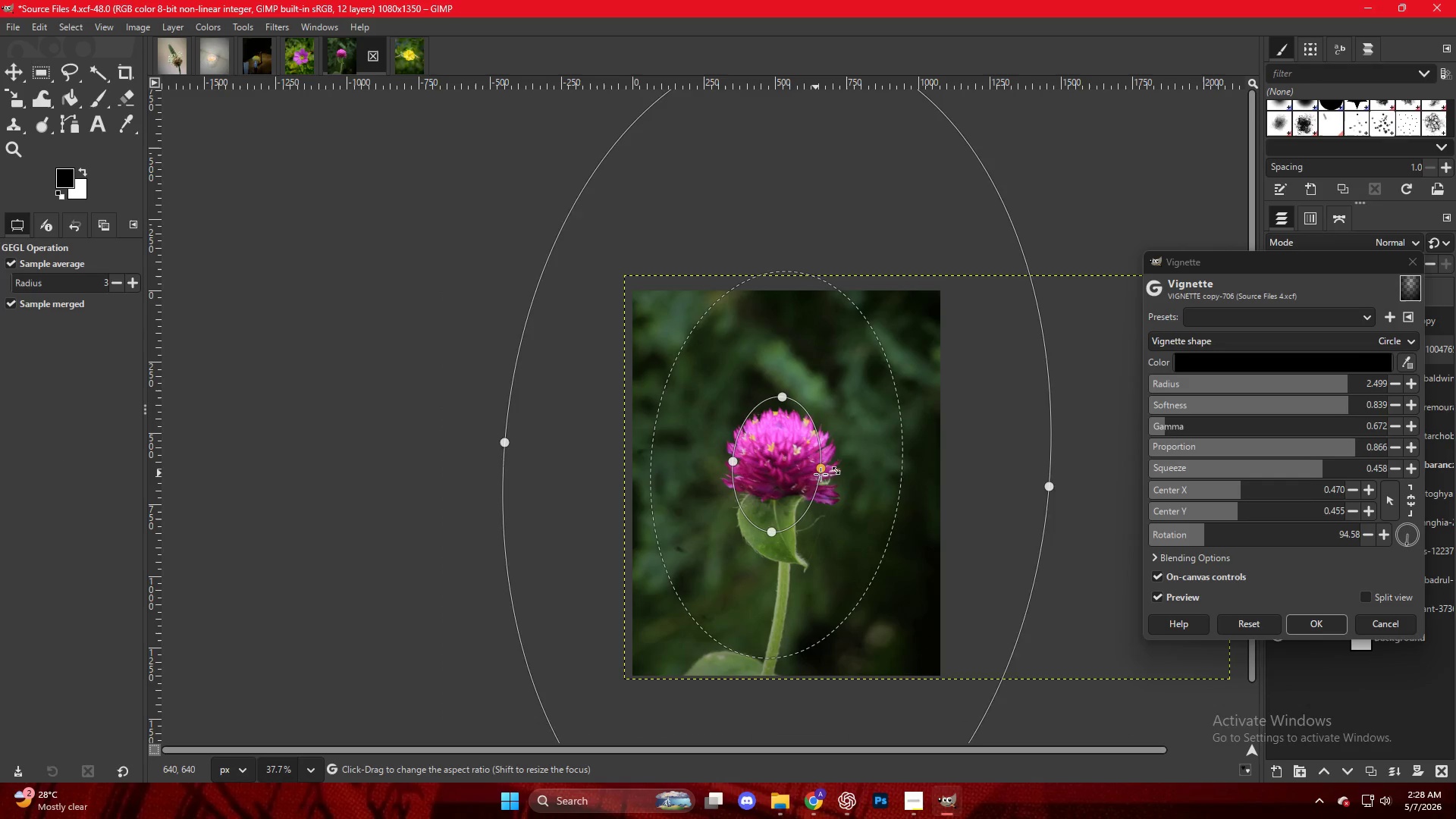 
key(Control+ControlLeft)
 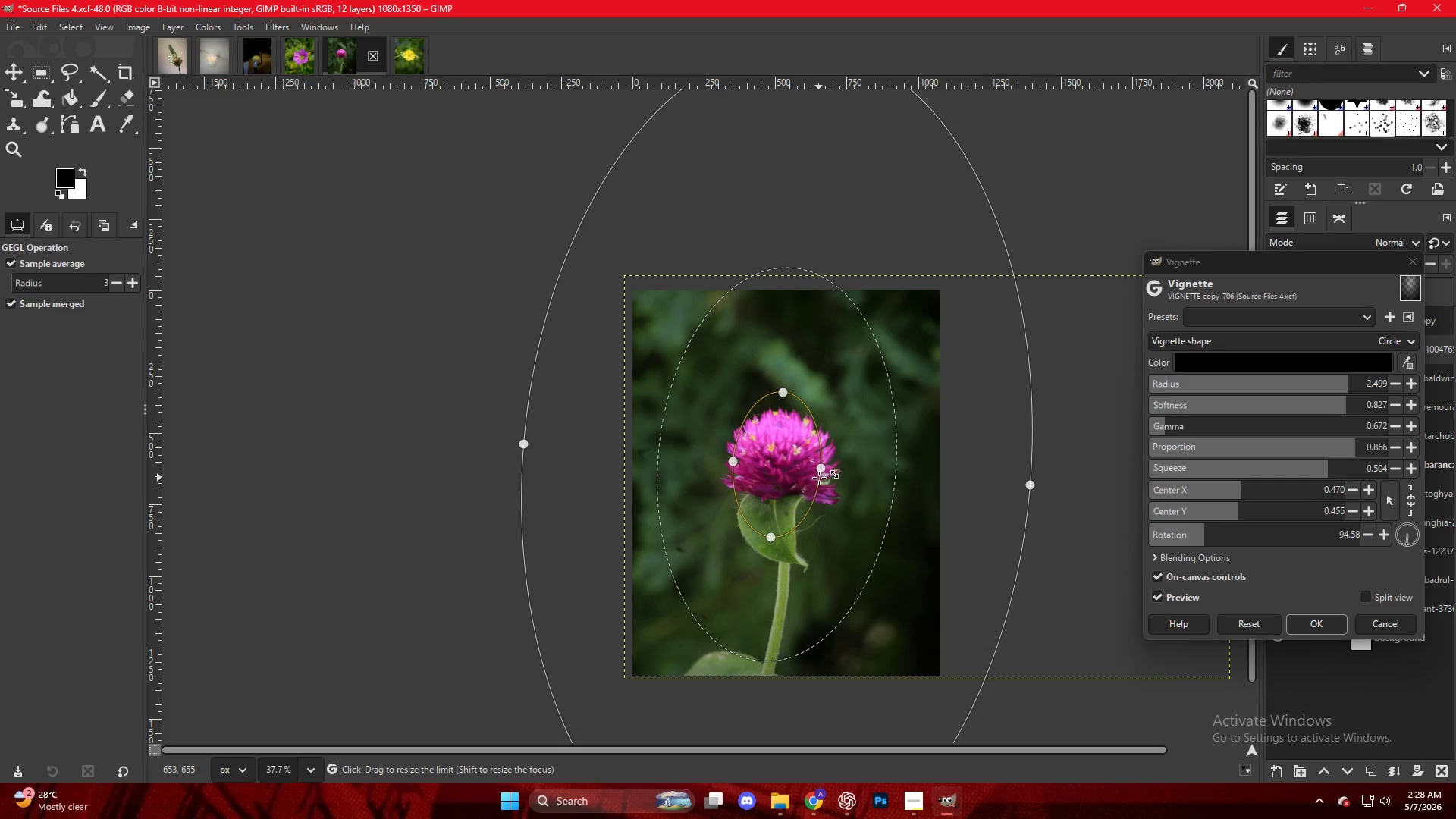 
key(Control+ControlLeft)
 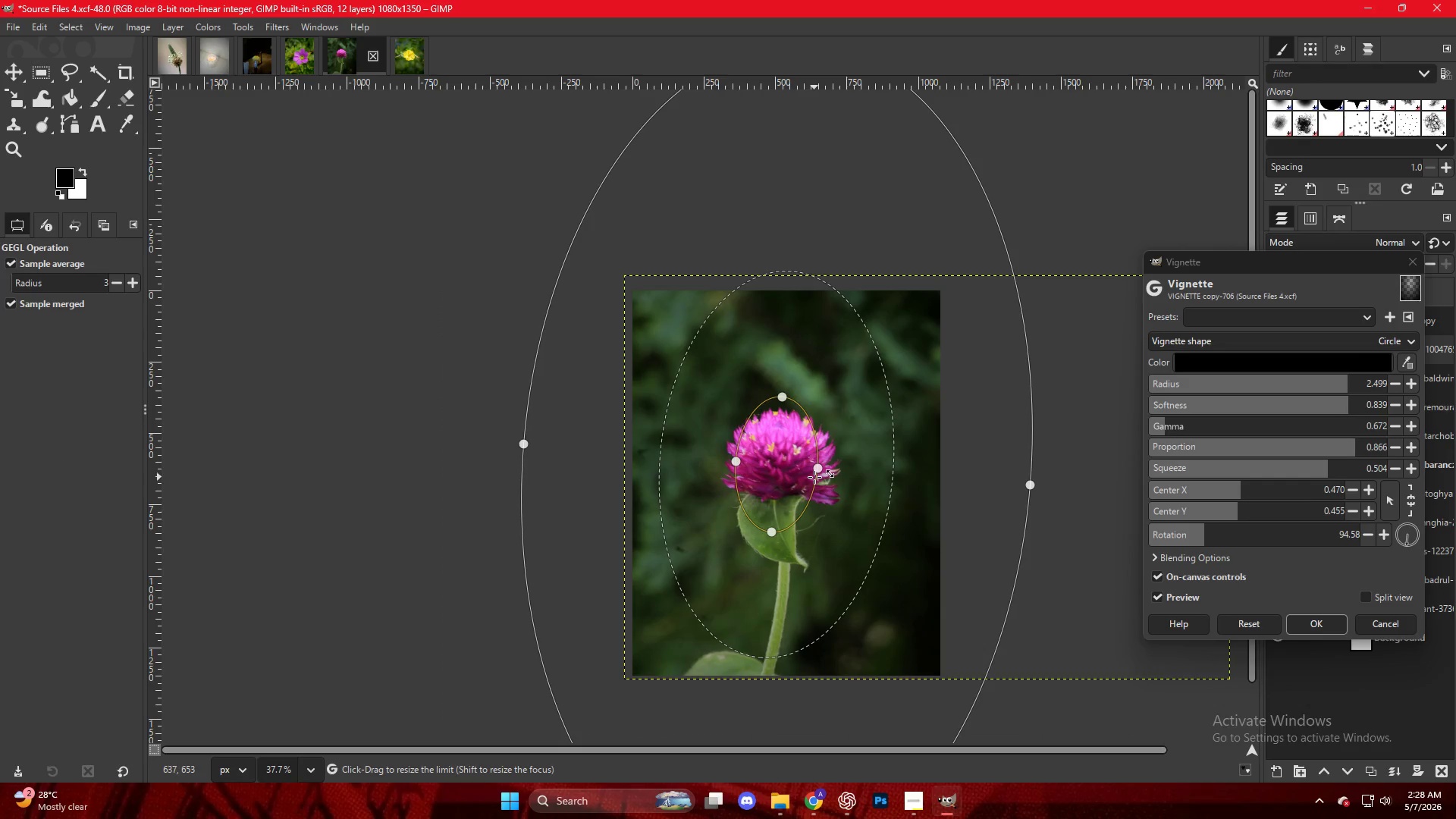 
hold_key(key=ControlLeft, duration=1.24)
left_click_drag(start_coordinate=[815, 473], to_coordinate=[837, 478])
 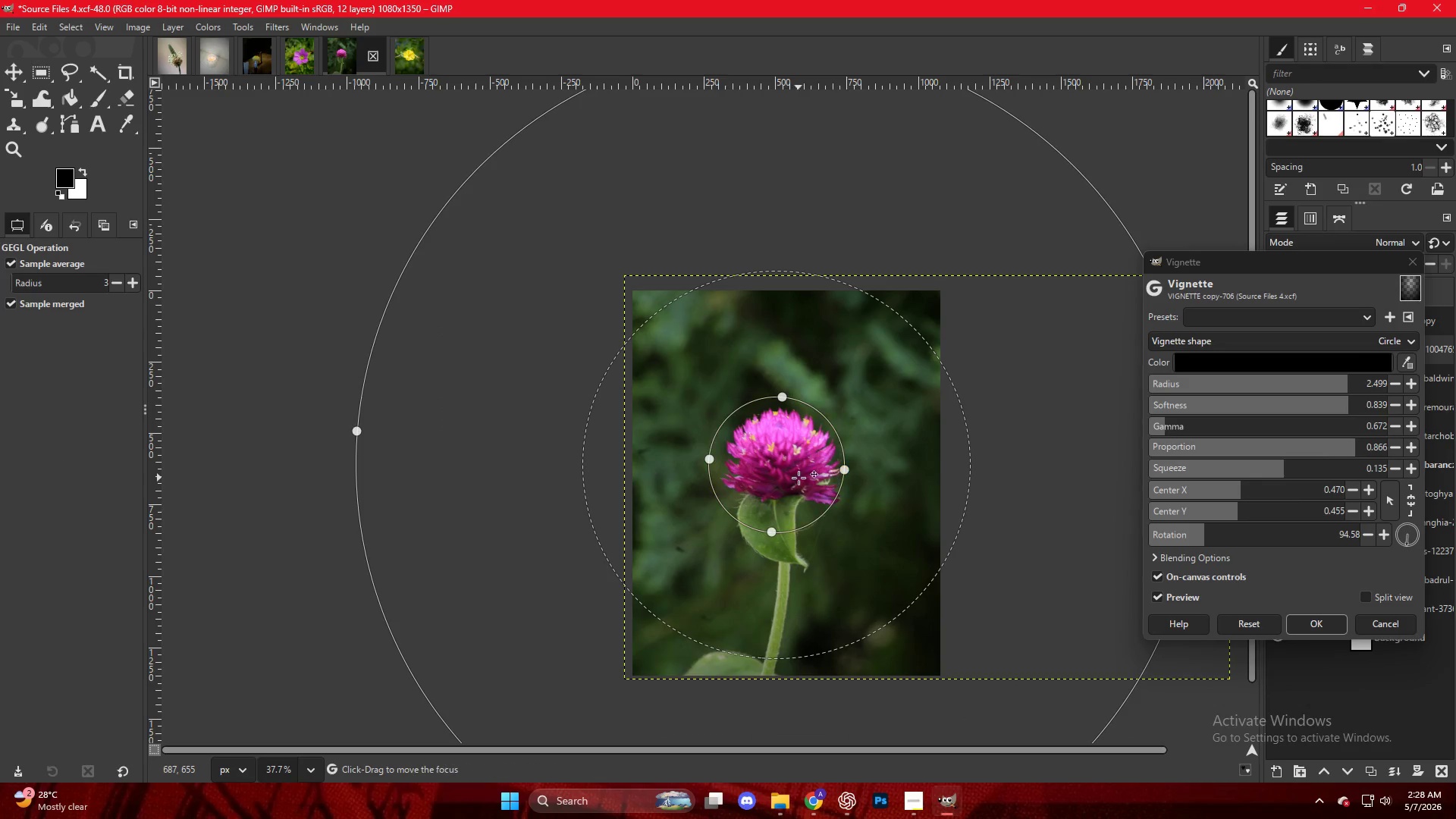 
left_click_drag(start_coordinate=[784, 476], to_coordinate=[790, 474])
 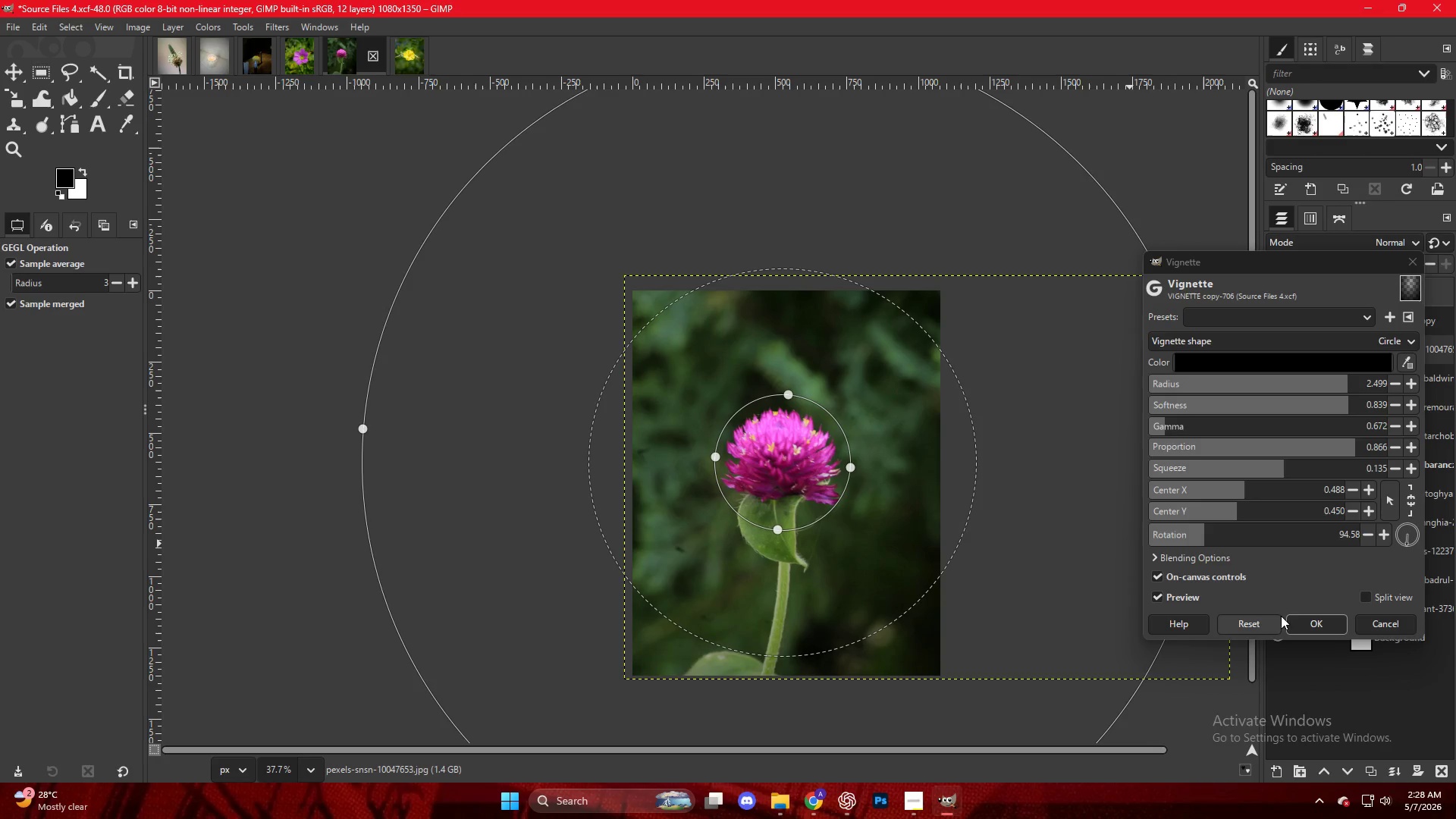 
left_click([1295, 618])
 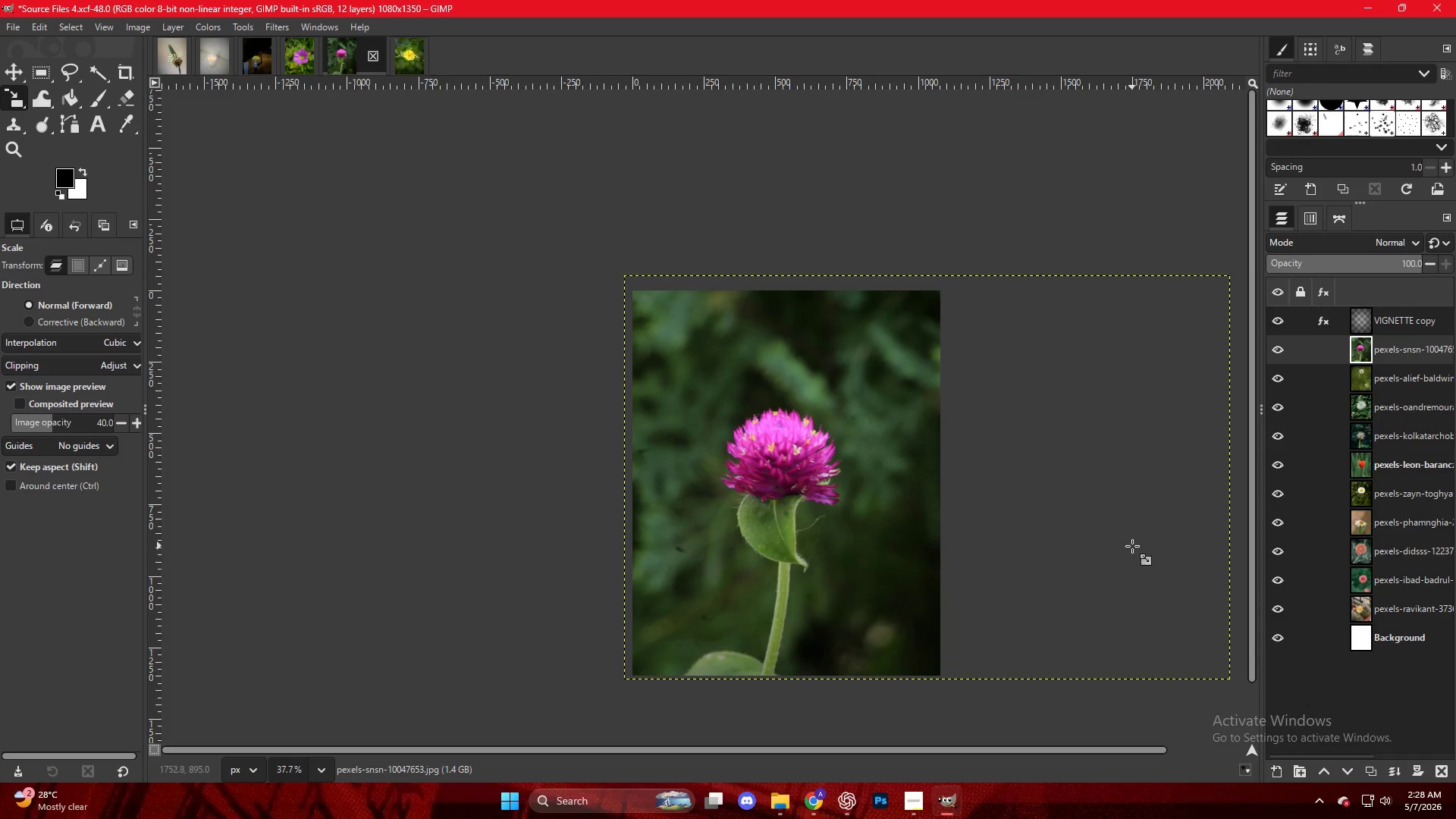 
key(Control+Shift+E)
 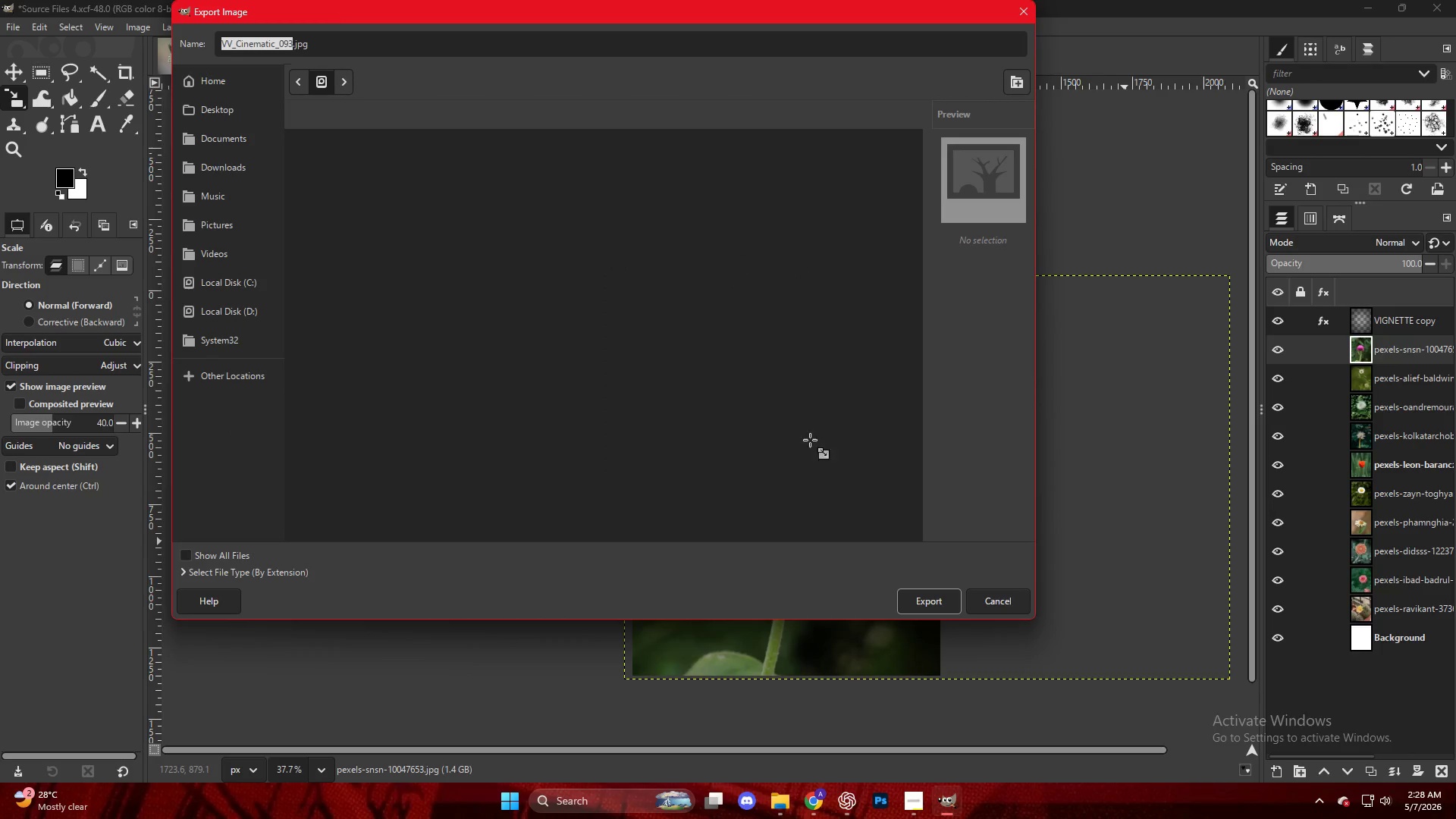 
scroll: coordinate [467, 499], scroll_direction: down, amount: 36.0
 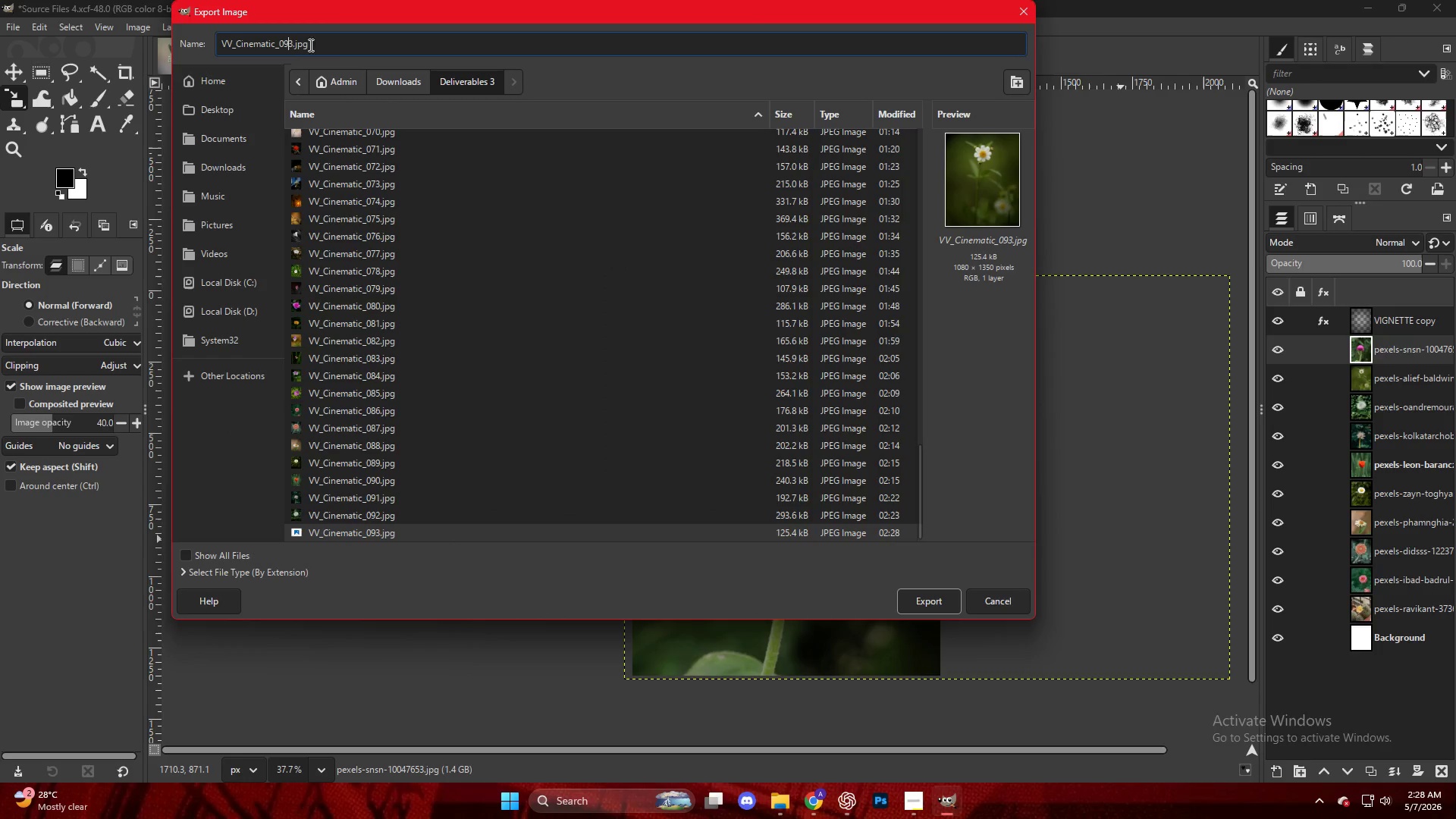 
key(ArrowRight)
 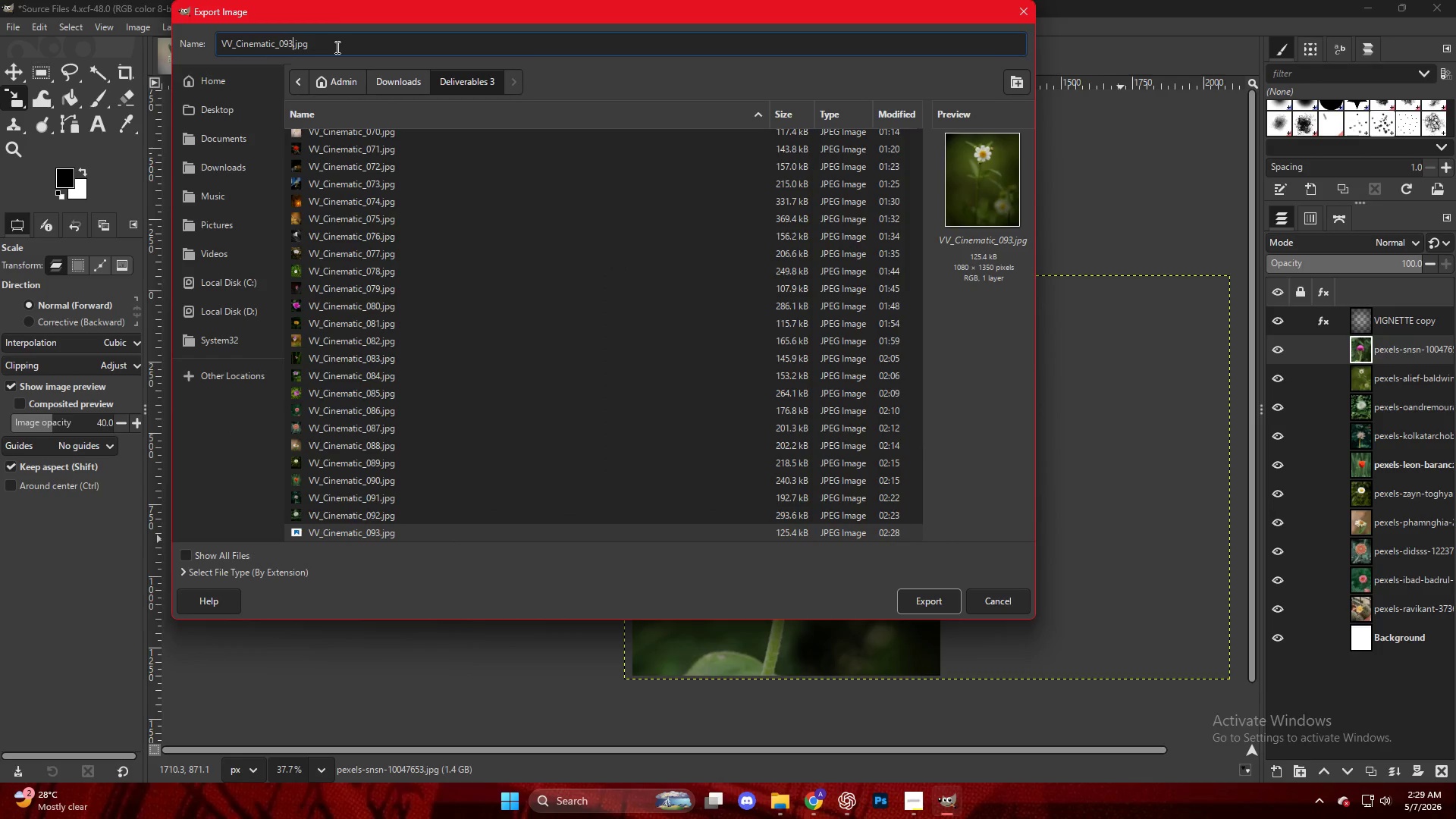 
key(Backspace)
 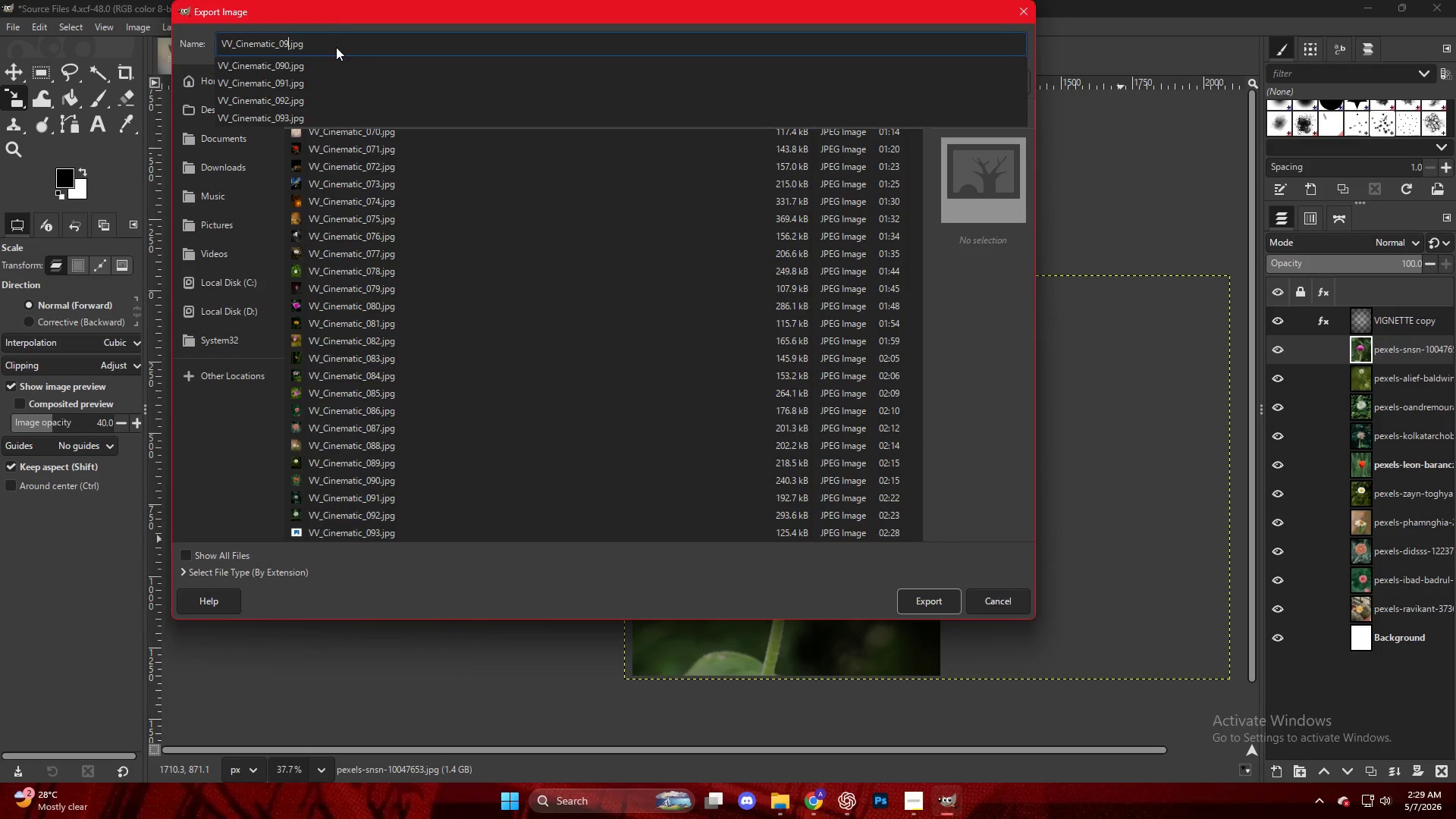 
key(Numpad4)
 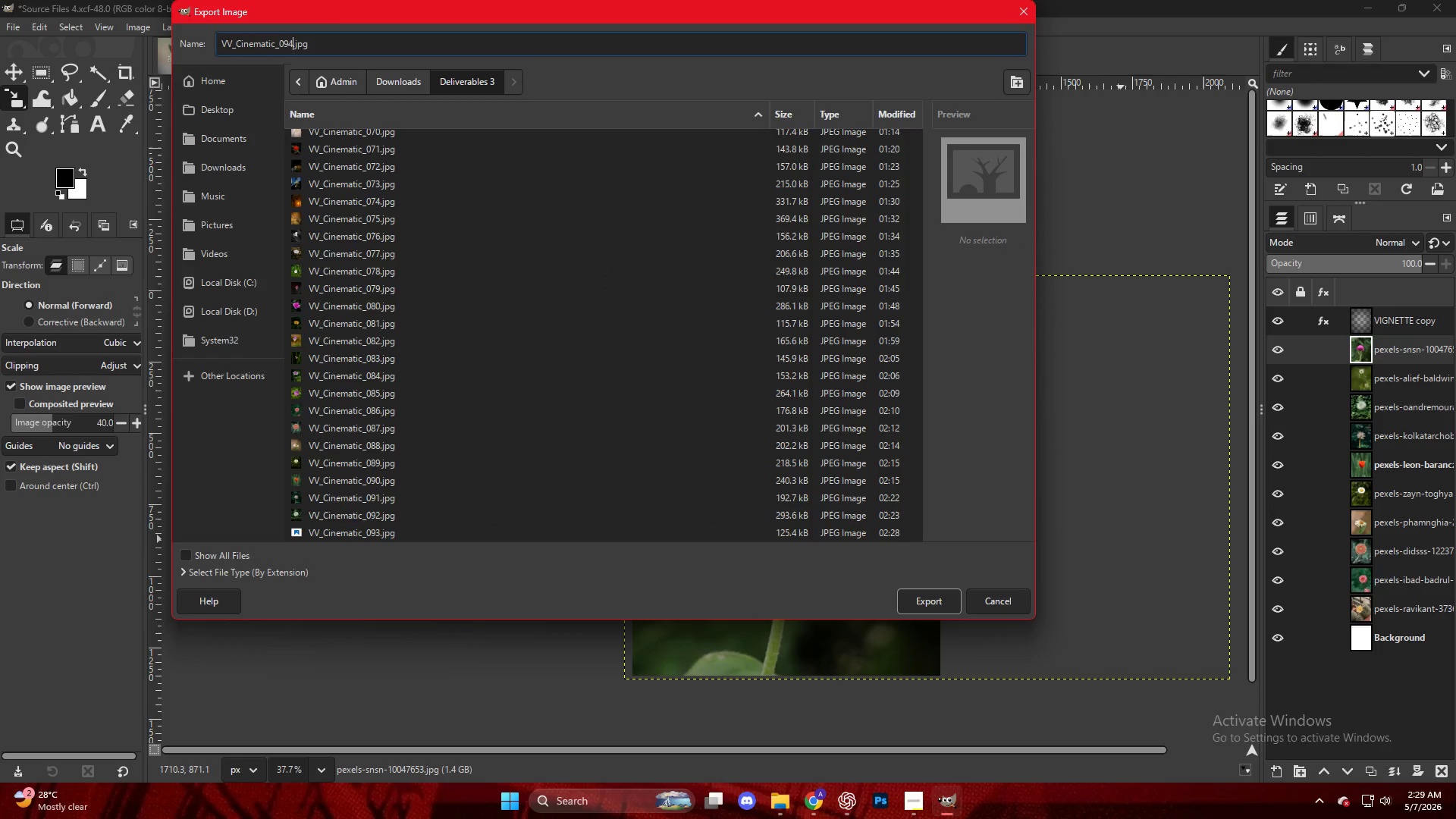 
key(NumpadEnter)
 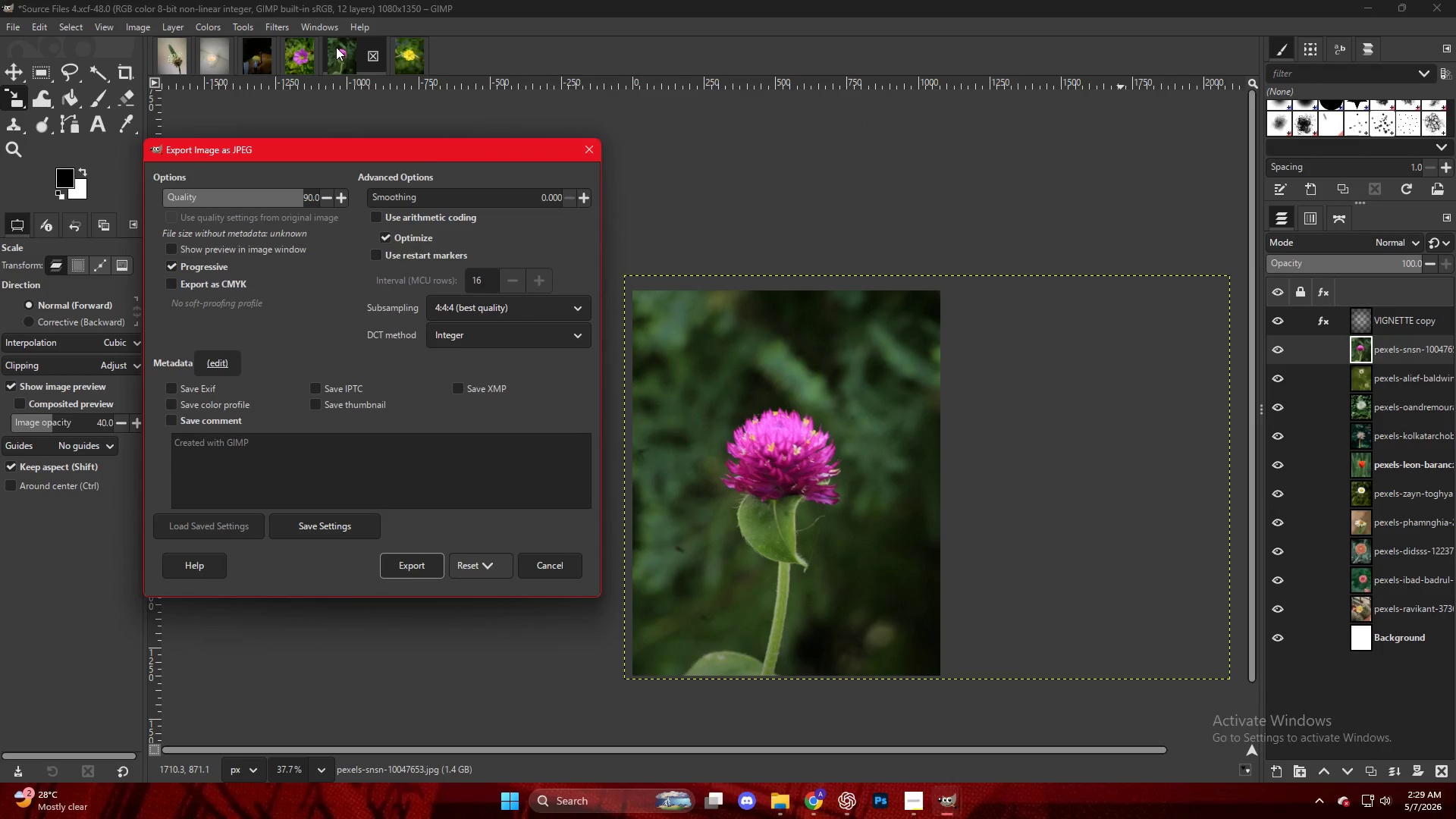 
key(NumpadEnter)
 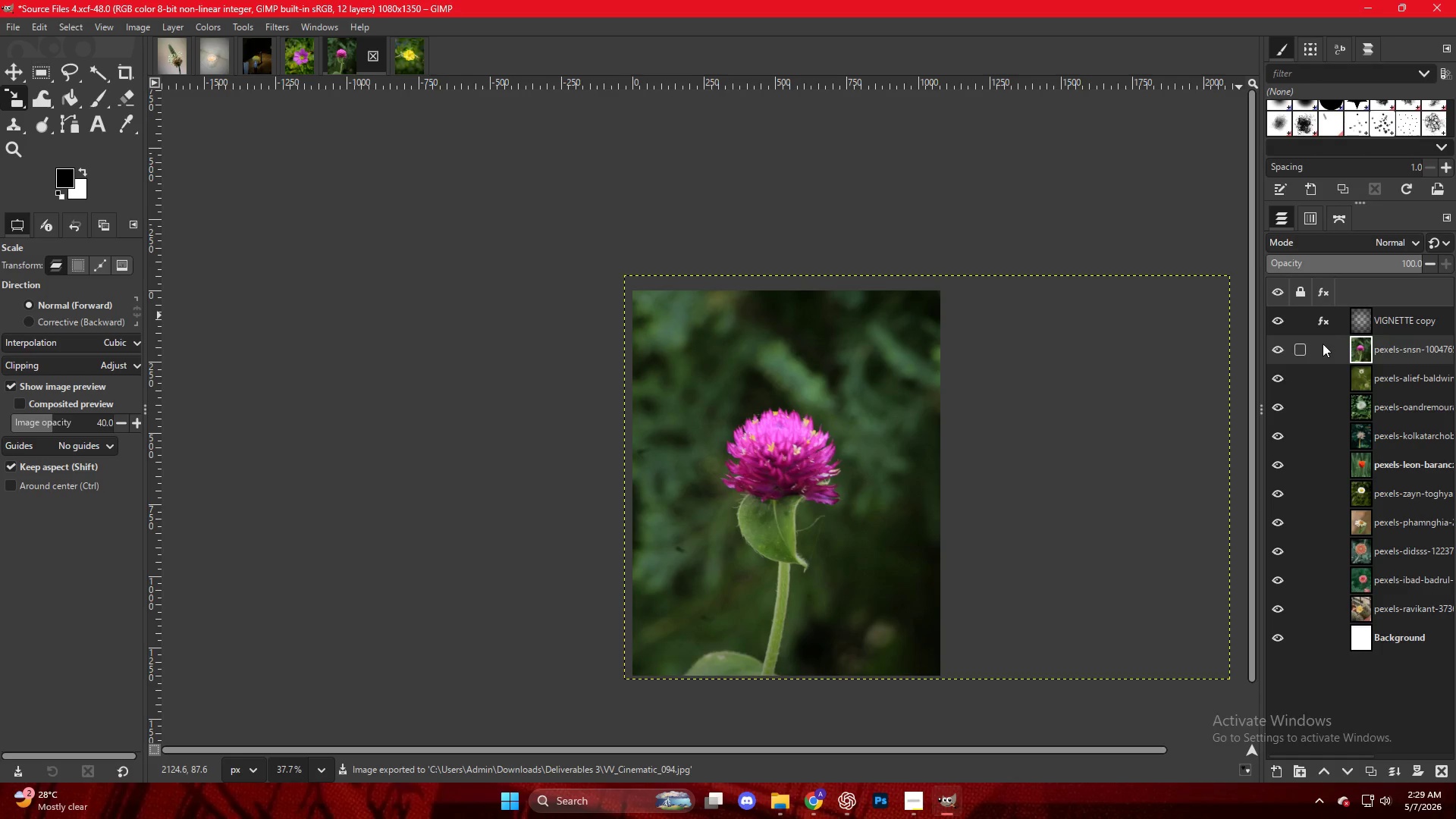 
double_click([1322, 346])
 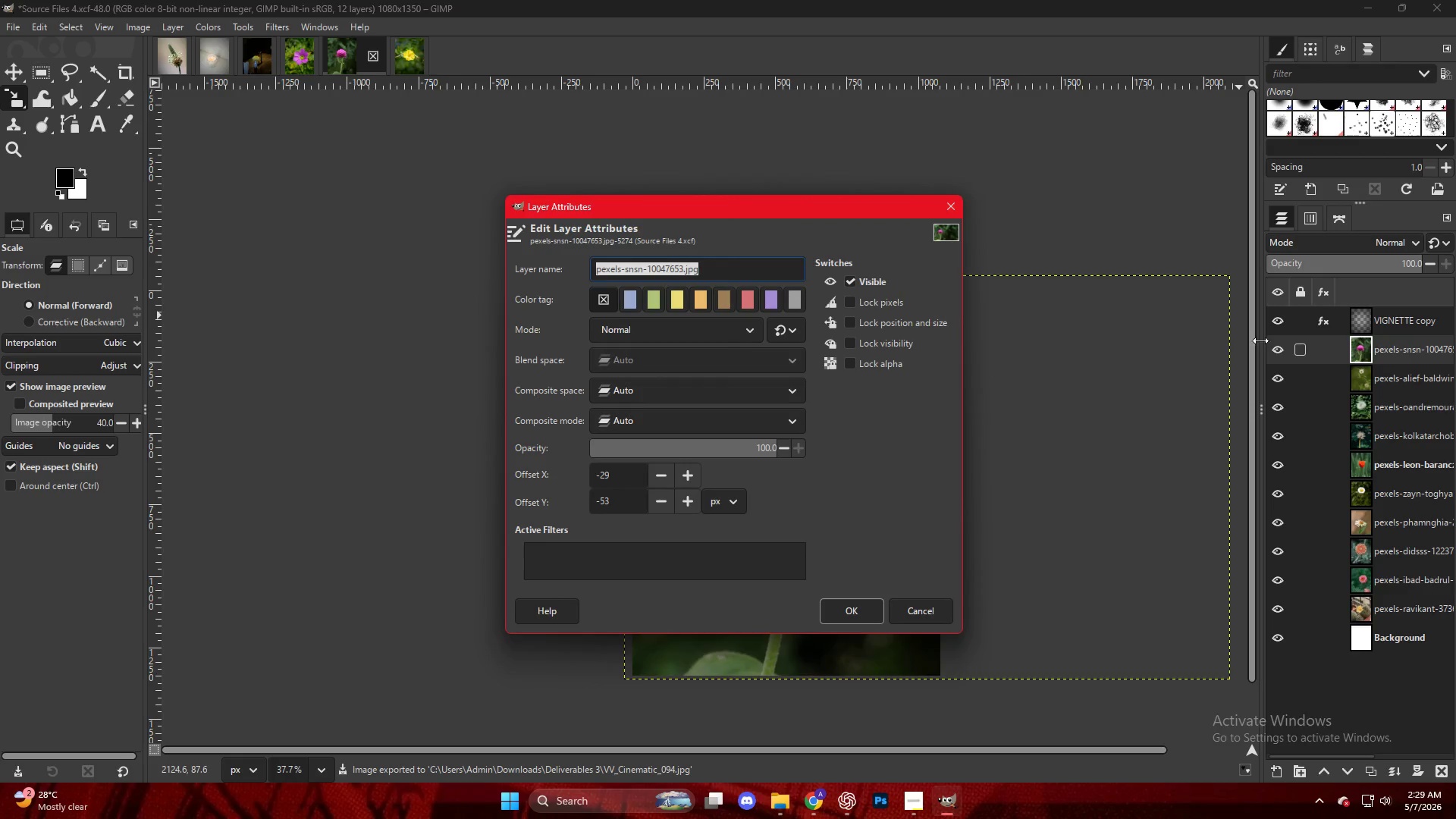 
key(Escape)
 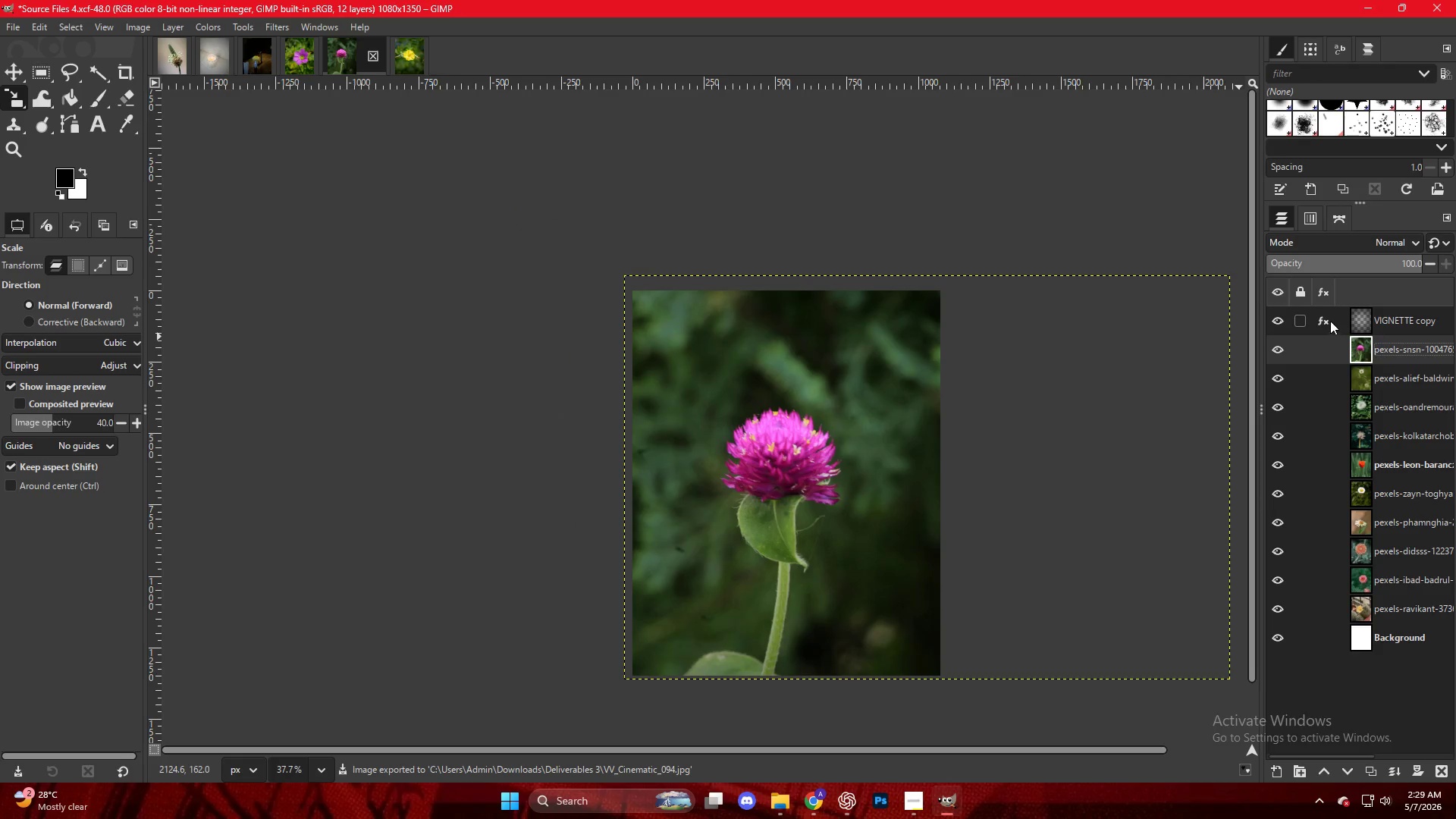 
double_click([1330, 320])
 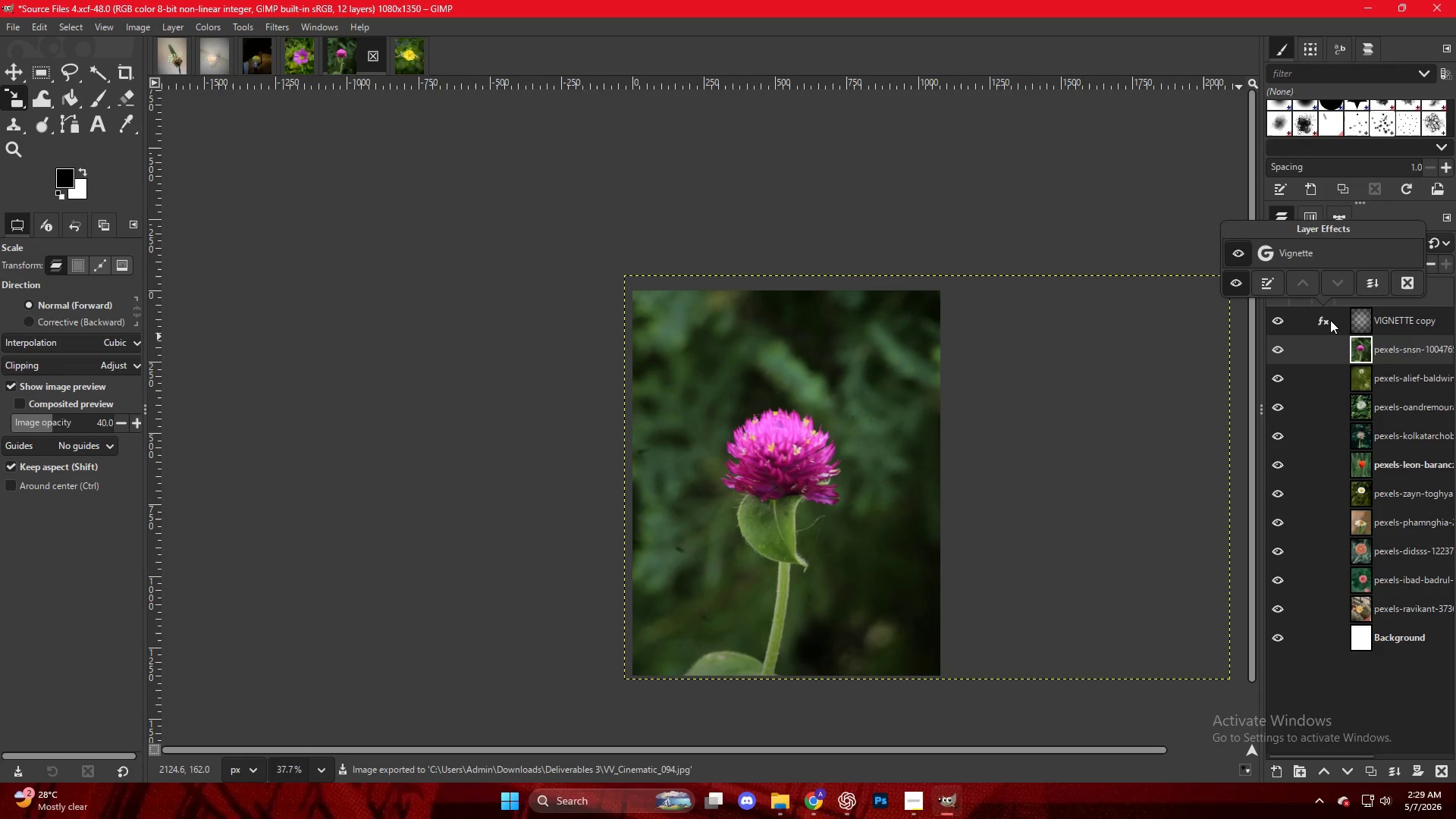 
triple_click([1330, 320])
 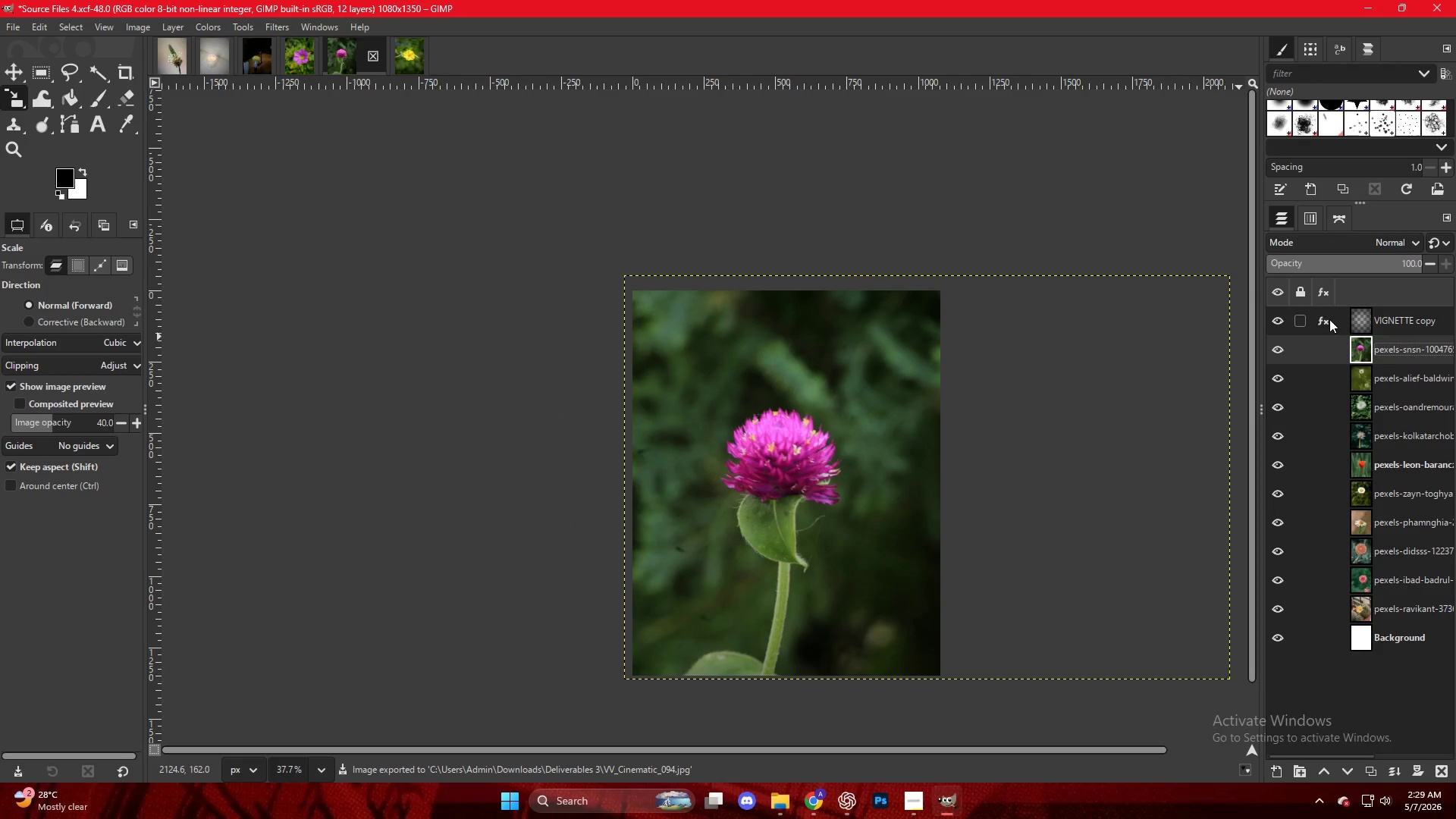 
left_click([1323, 315])
 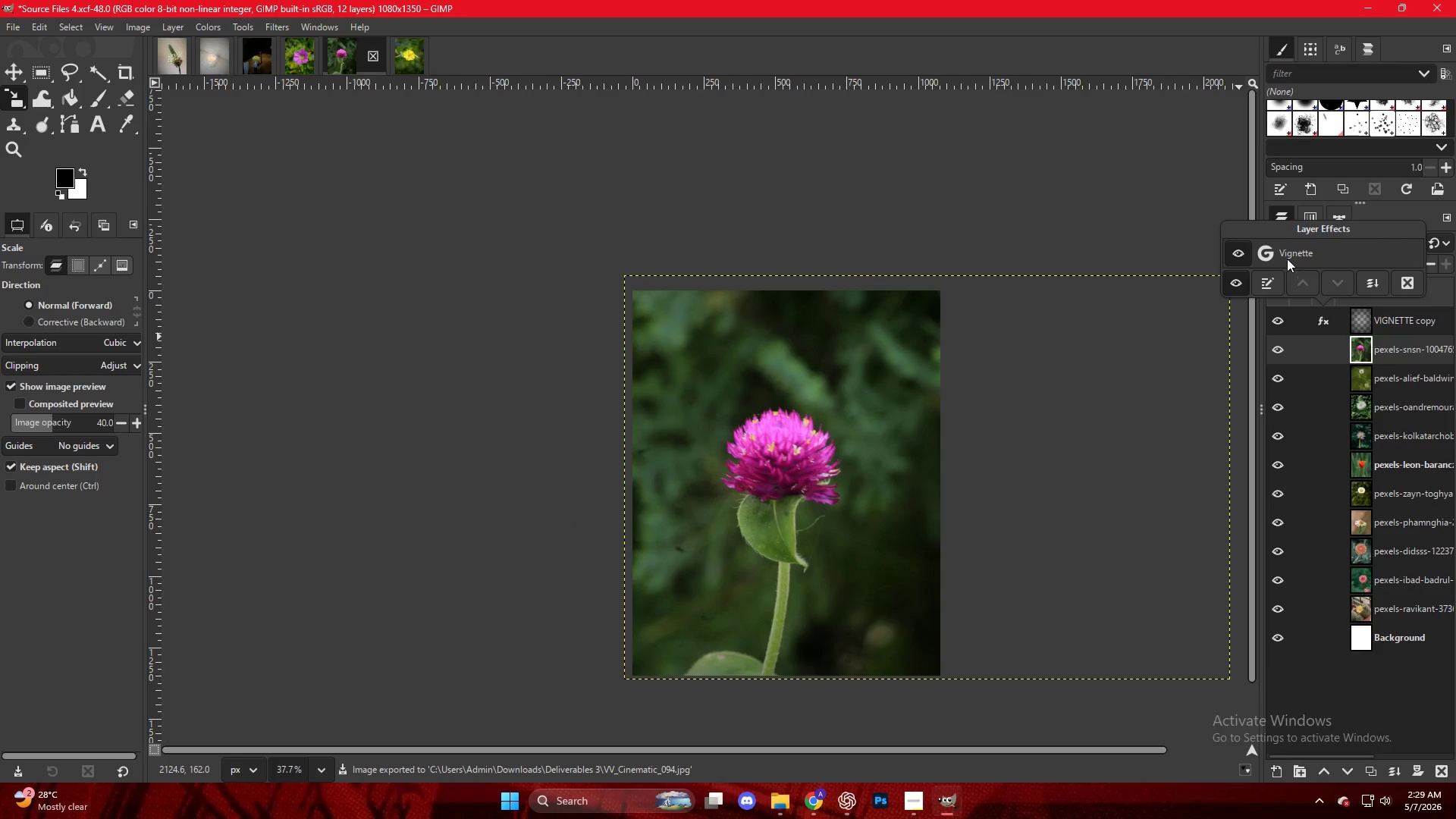 
double_click([1286, 257])
 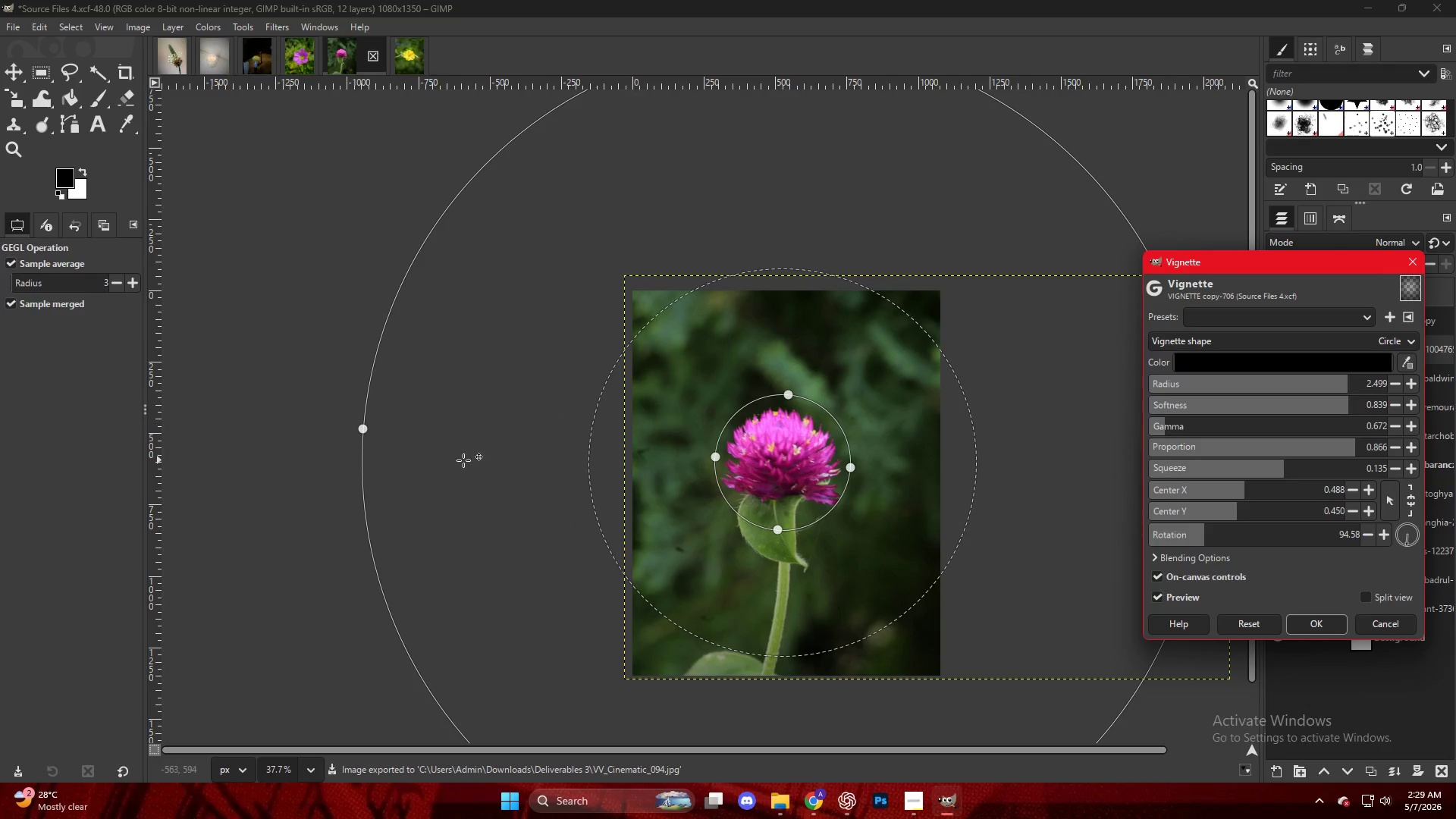 
left_click_drag(start_coordinate=[359, 438], to_coordinate=[513, 466])
 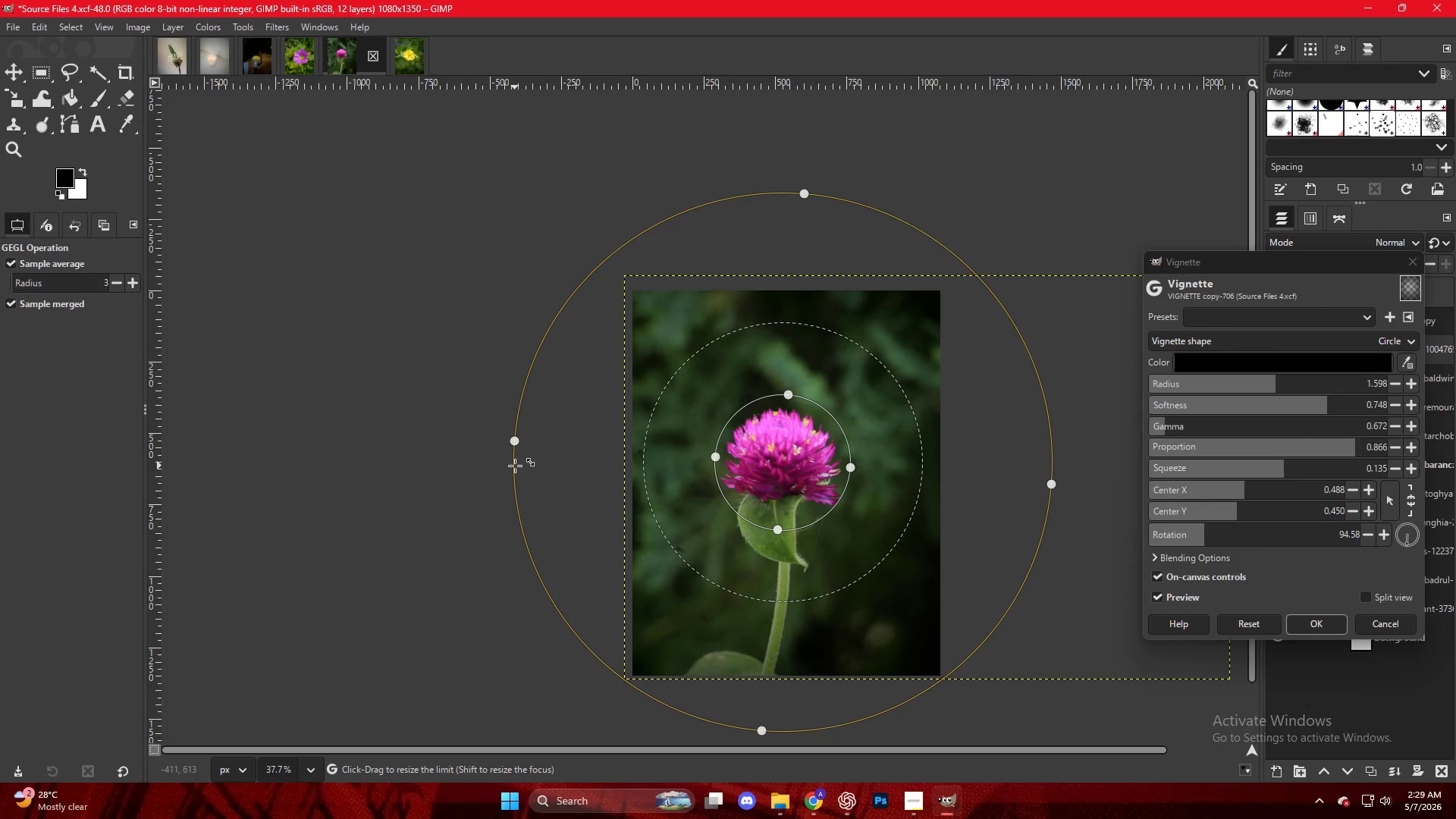 
key(NumpadEnter)
 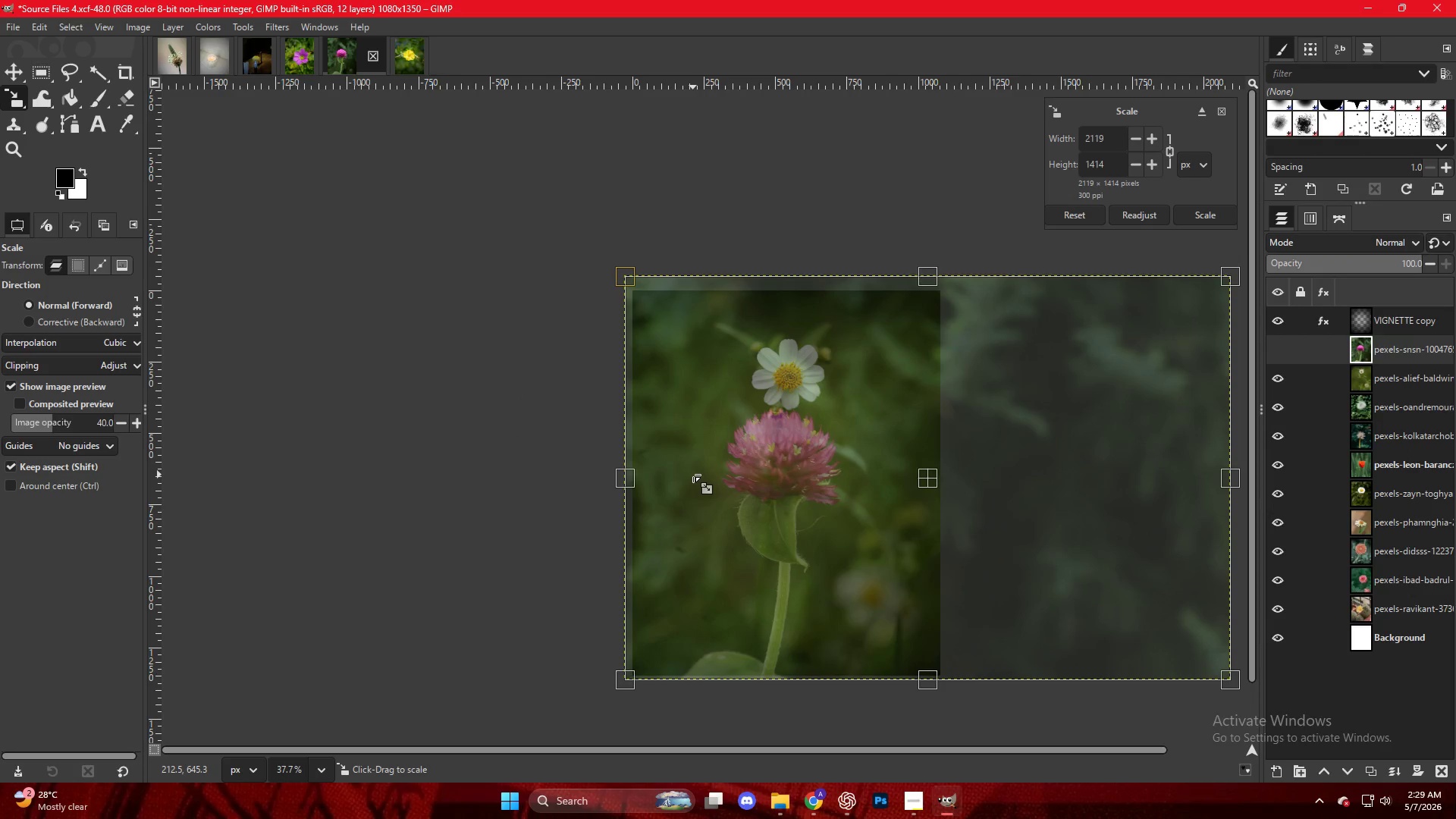 
key(M)
 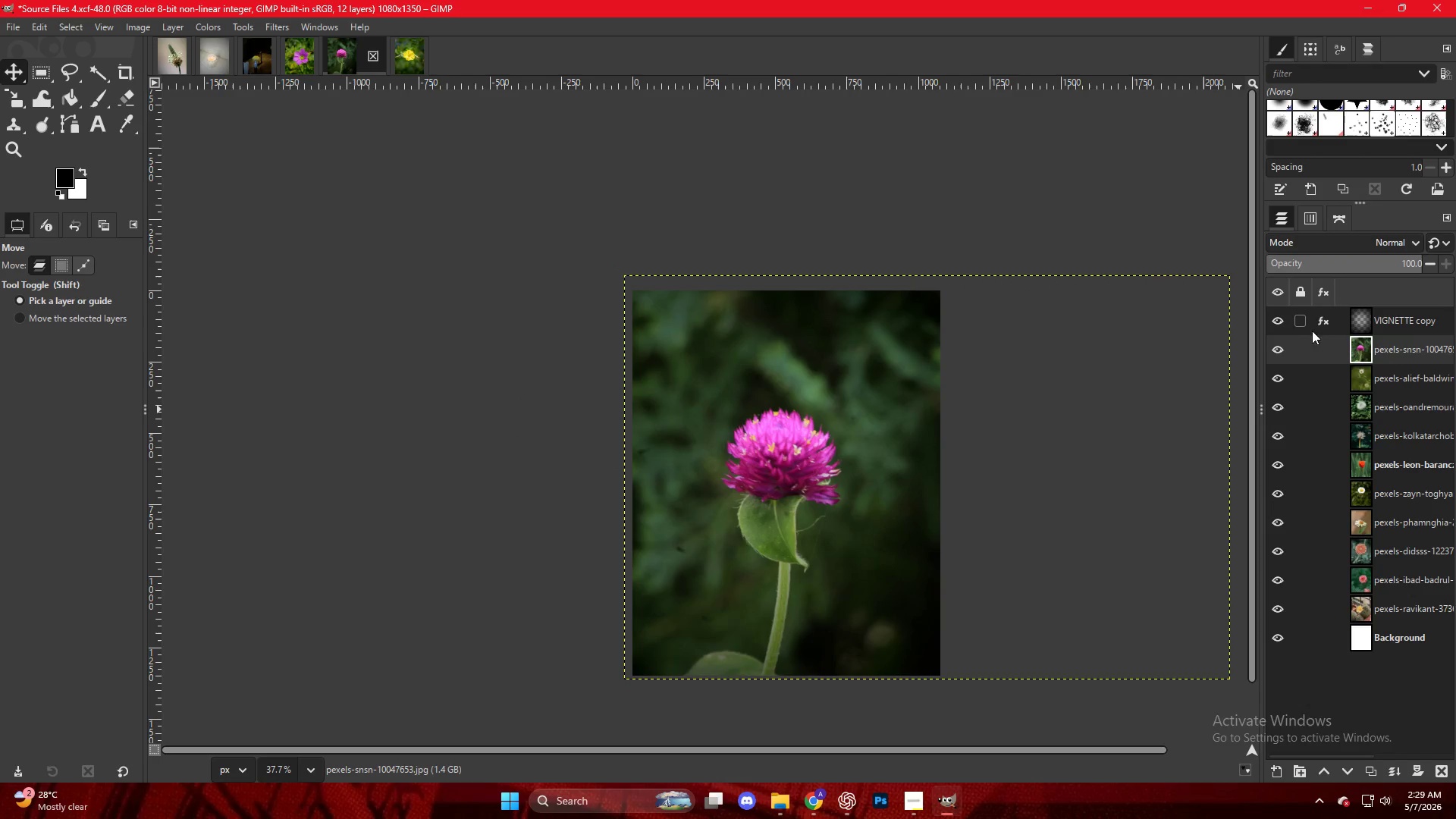 
double_click([1278, 322])
 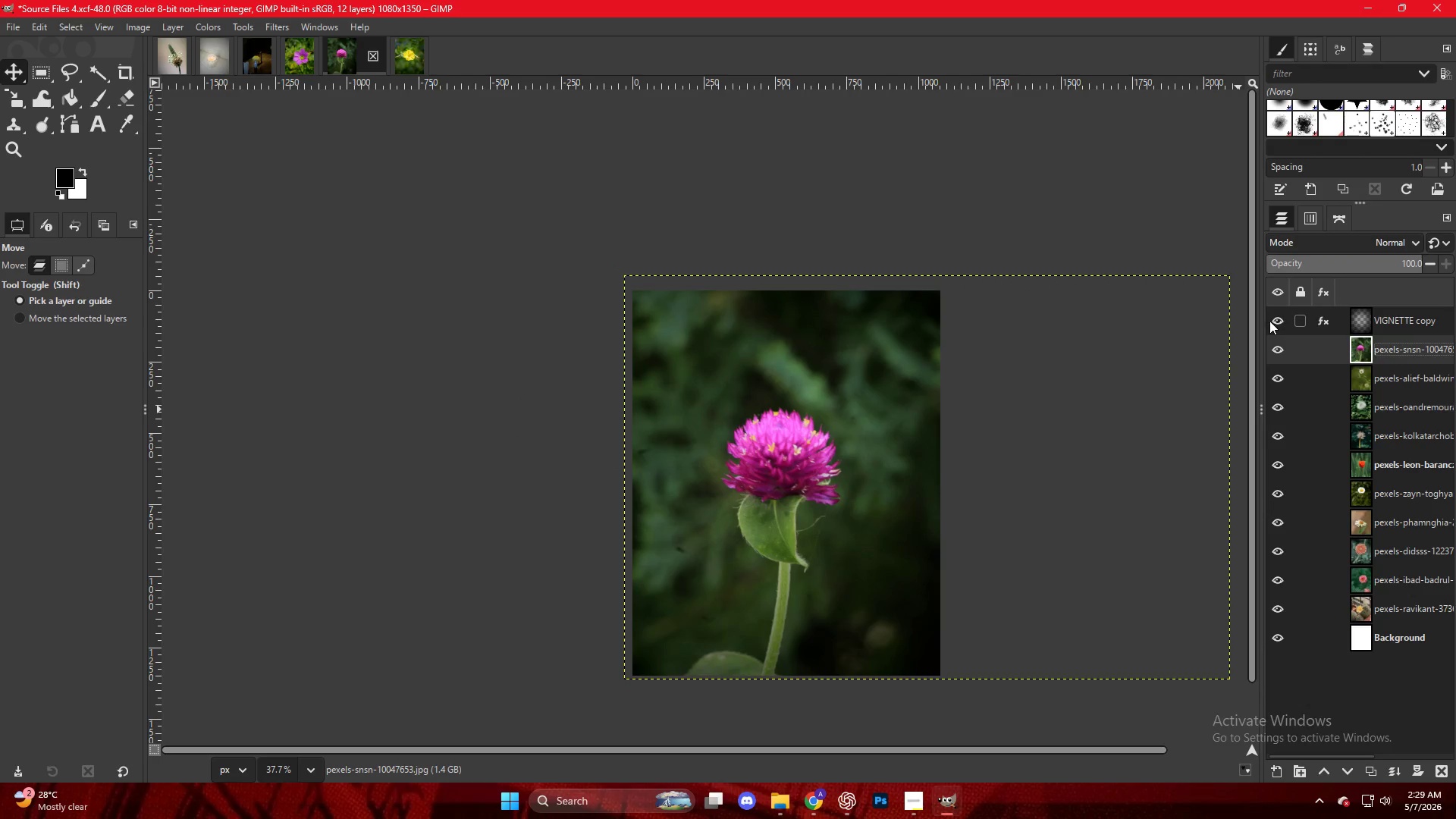 
key(Control+Shift+E)
 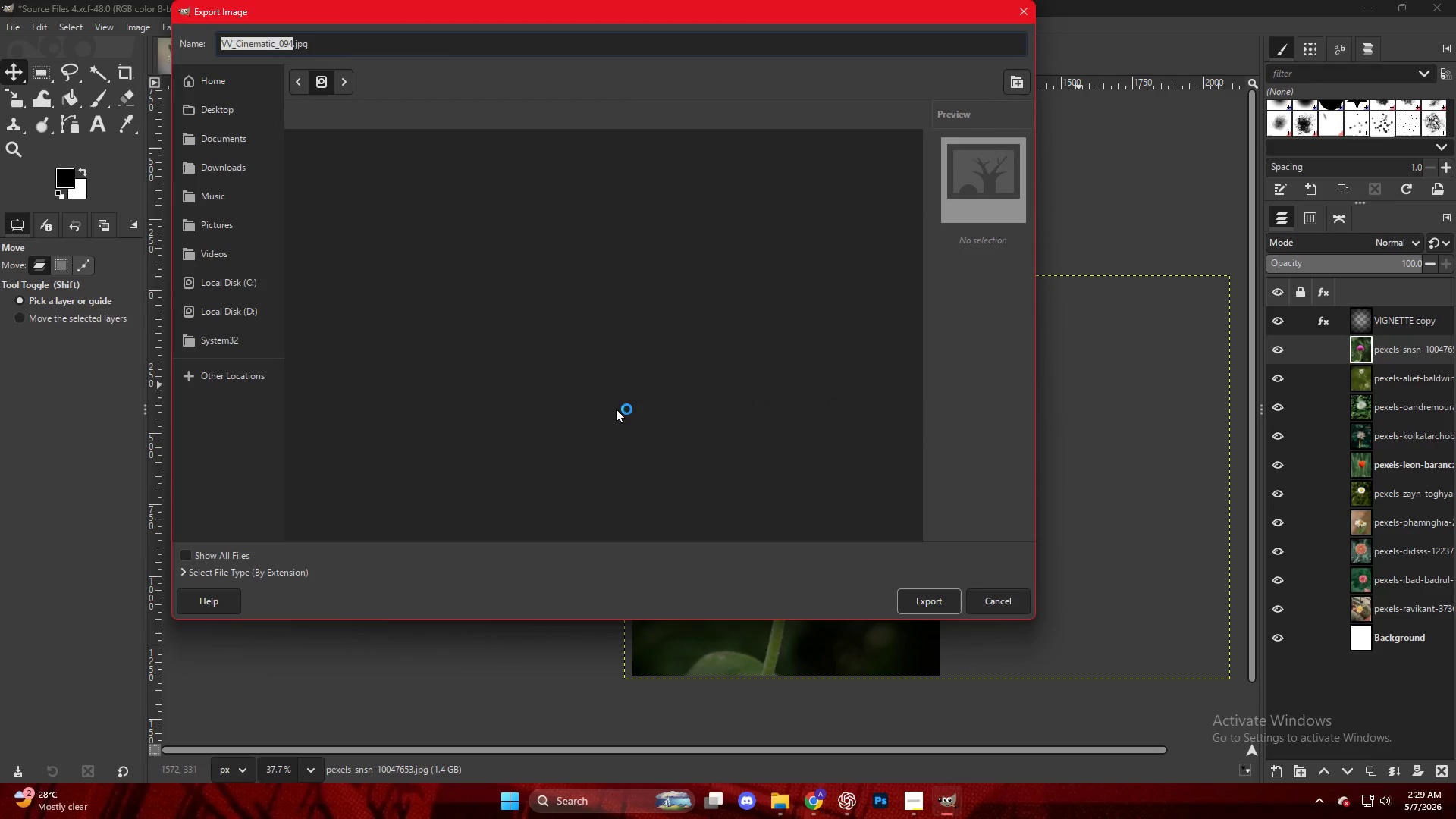 
left_click([426, 531])
 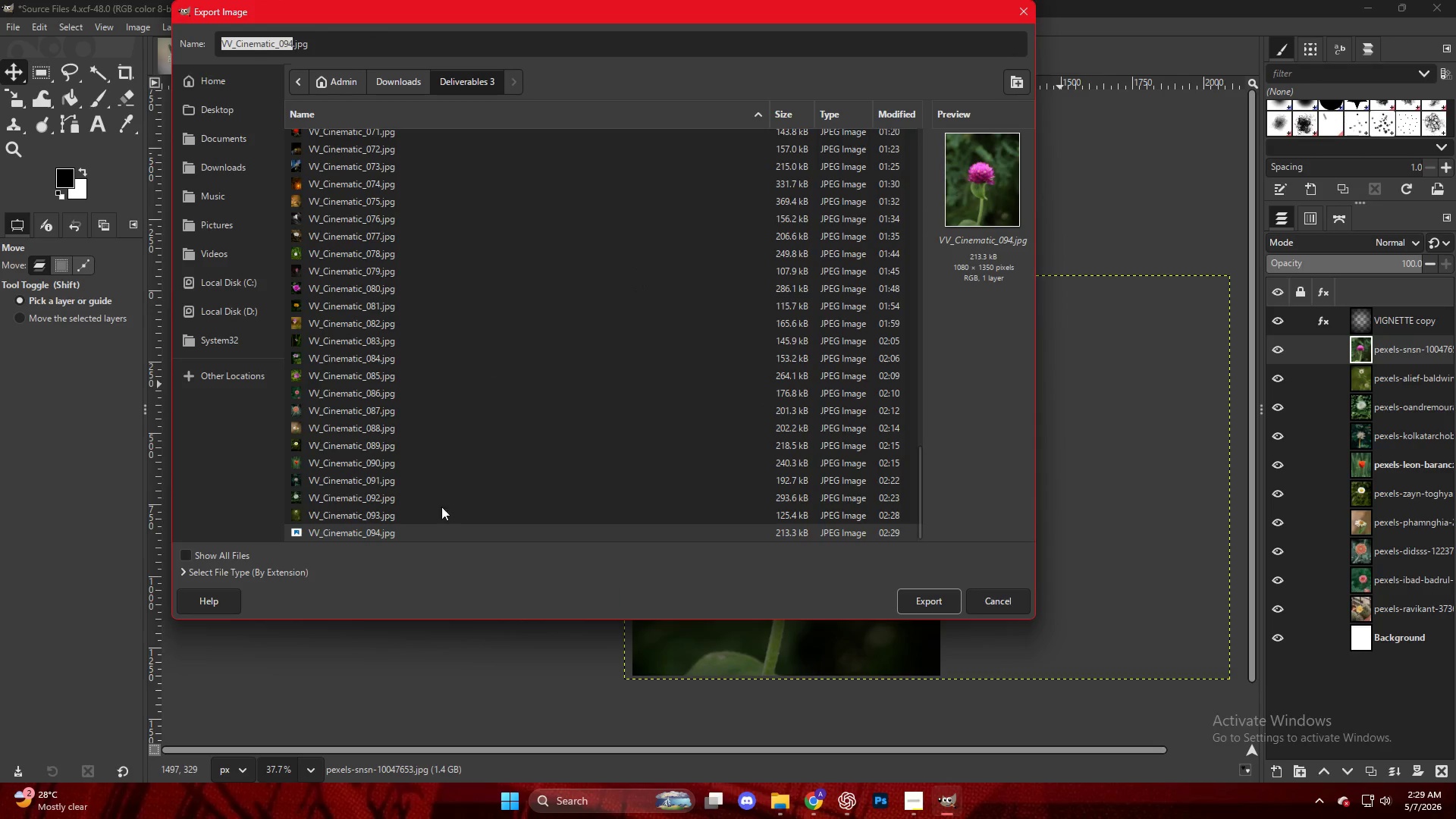 
scroll: coordinate [426, 531], scroll_direction: down, amount: 41.0
 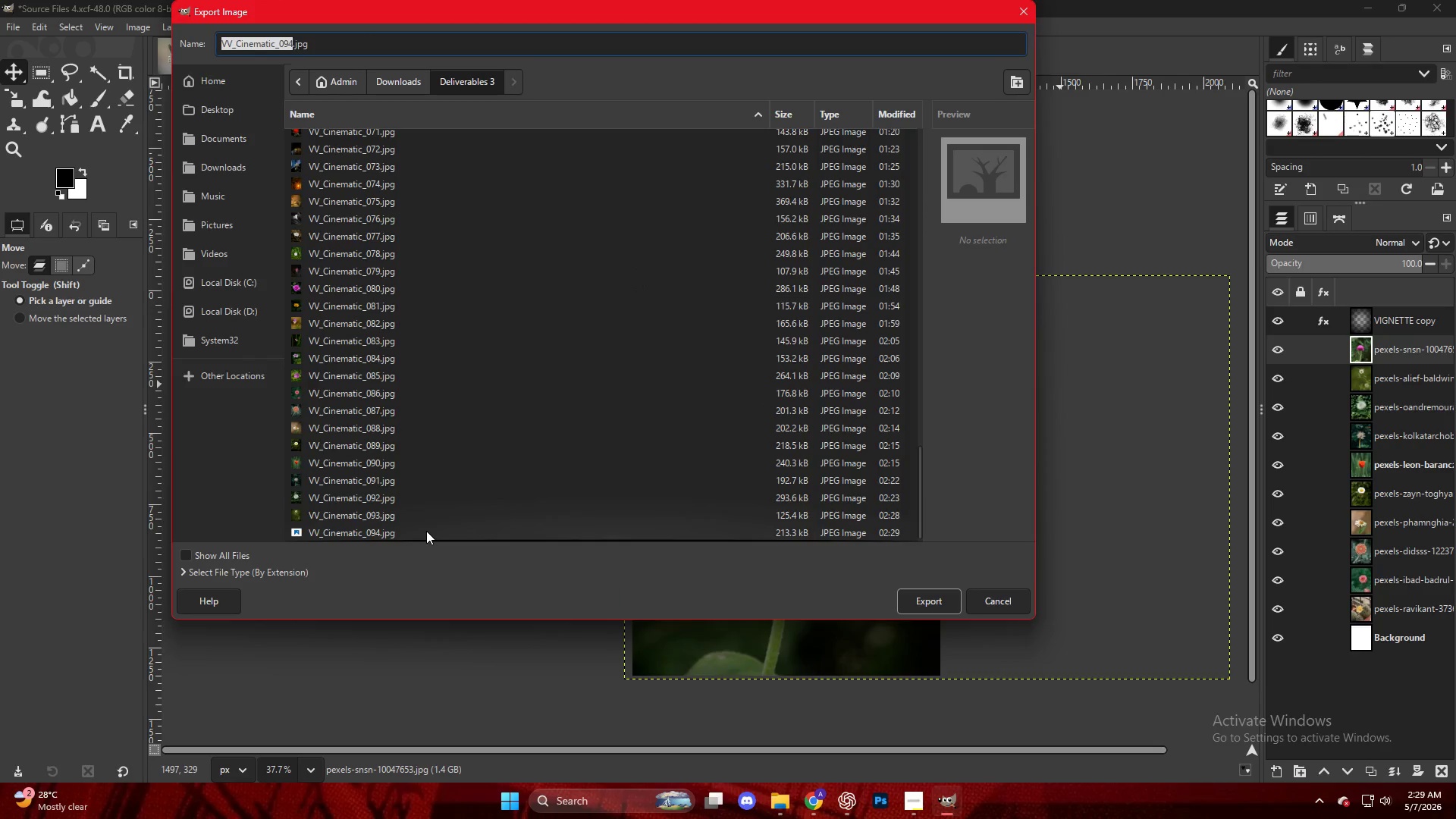 
left_click([384, 531])
 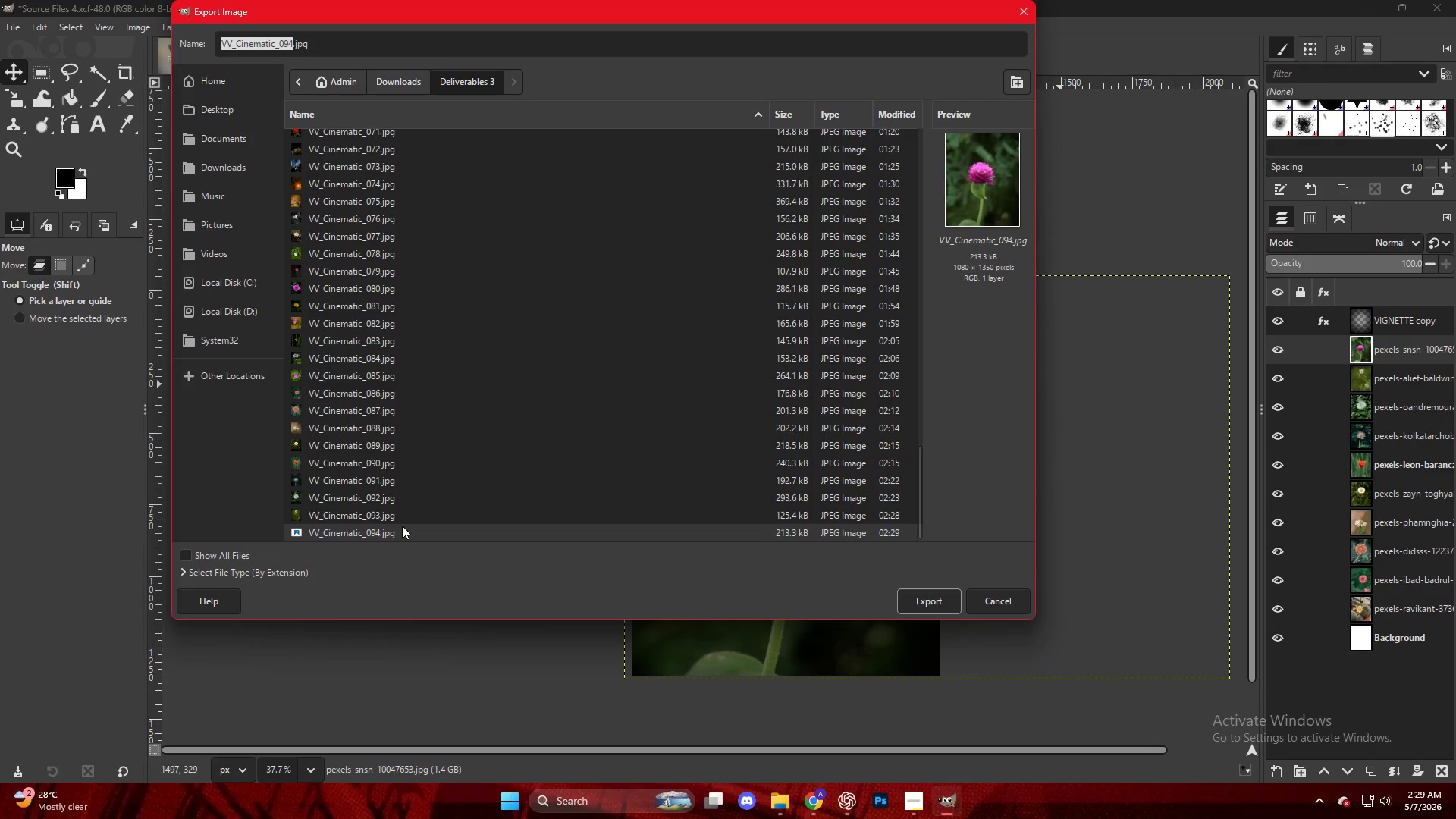 
double_click([407, 536])
 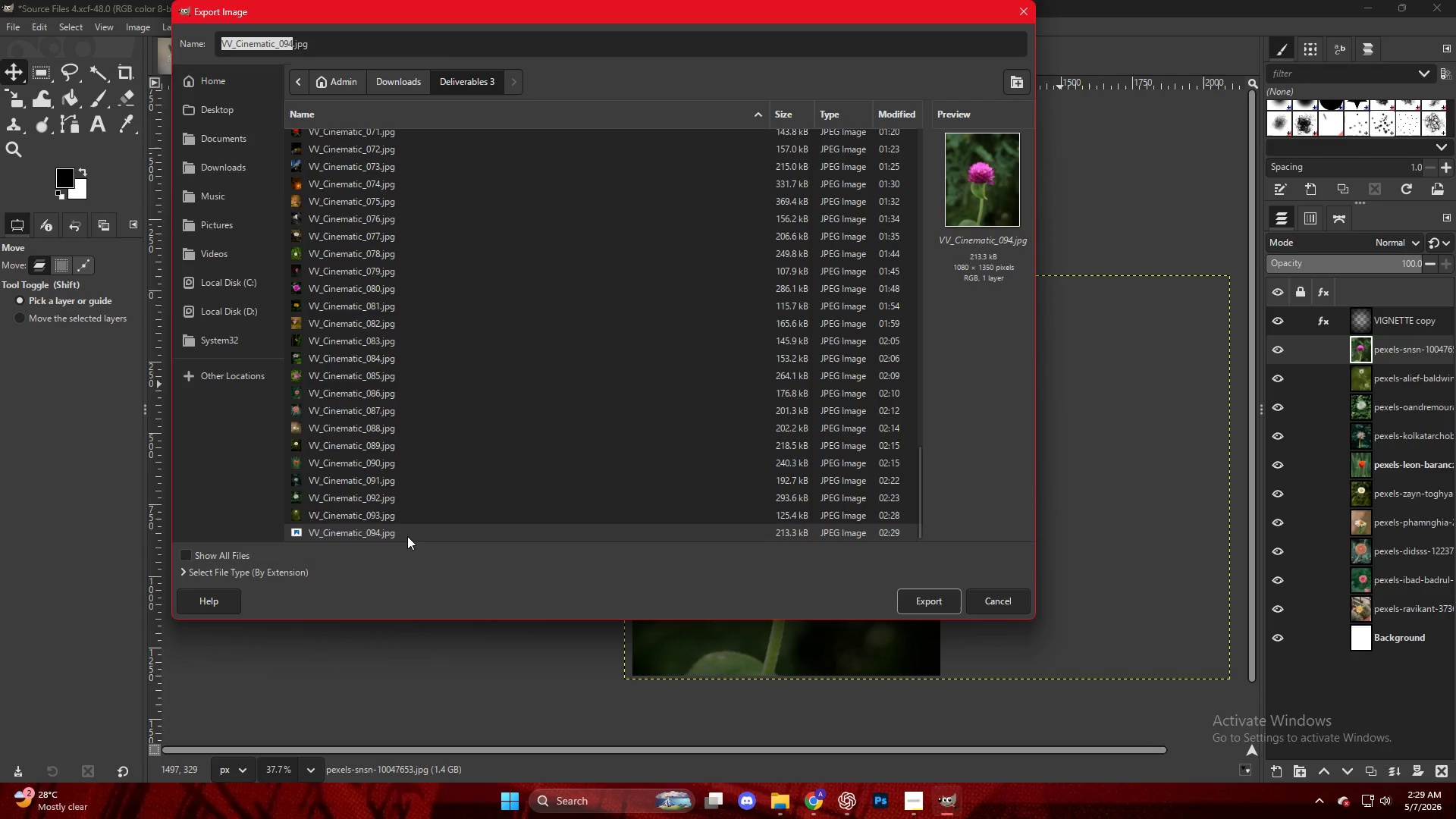 
triple_click([407, 536])
 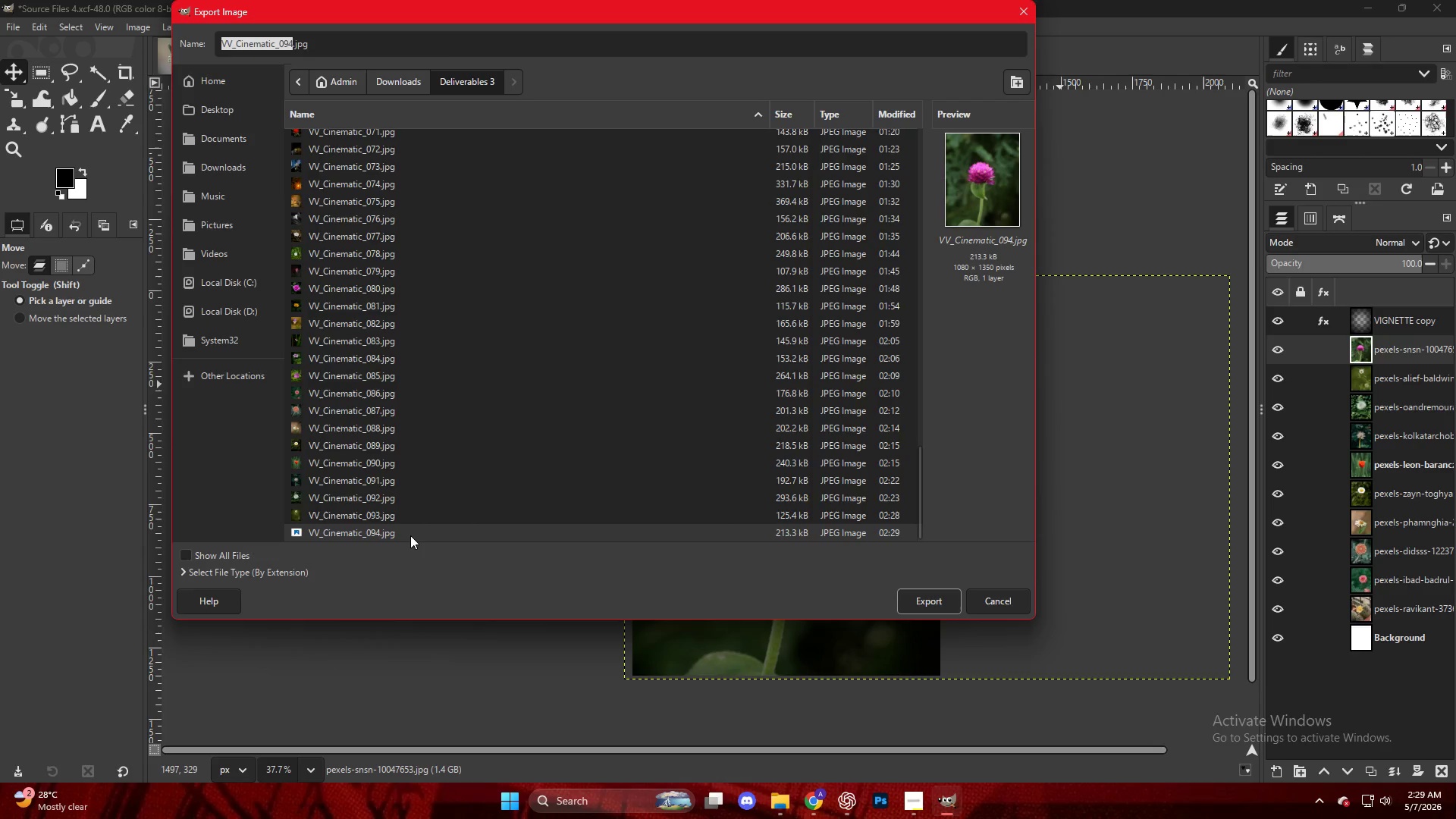 
double_click([410, 535])
 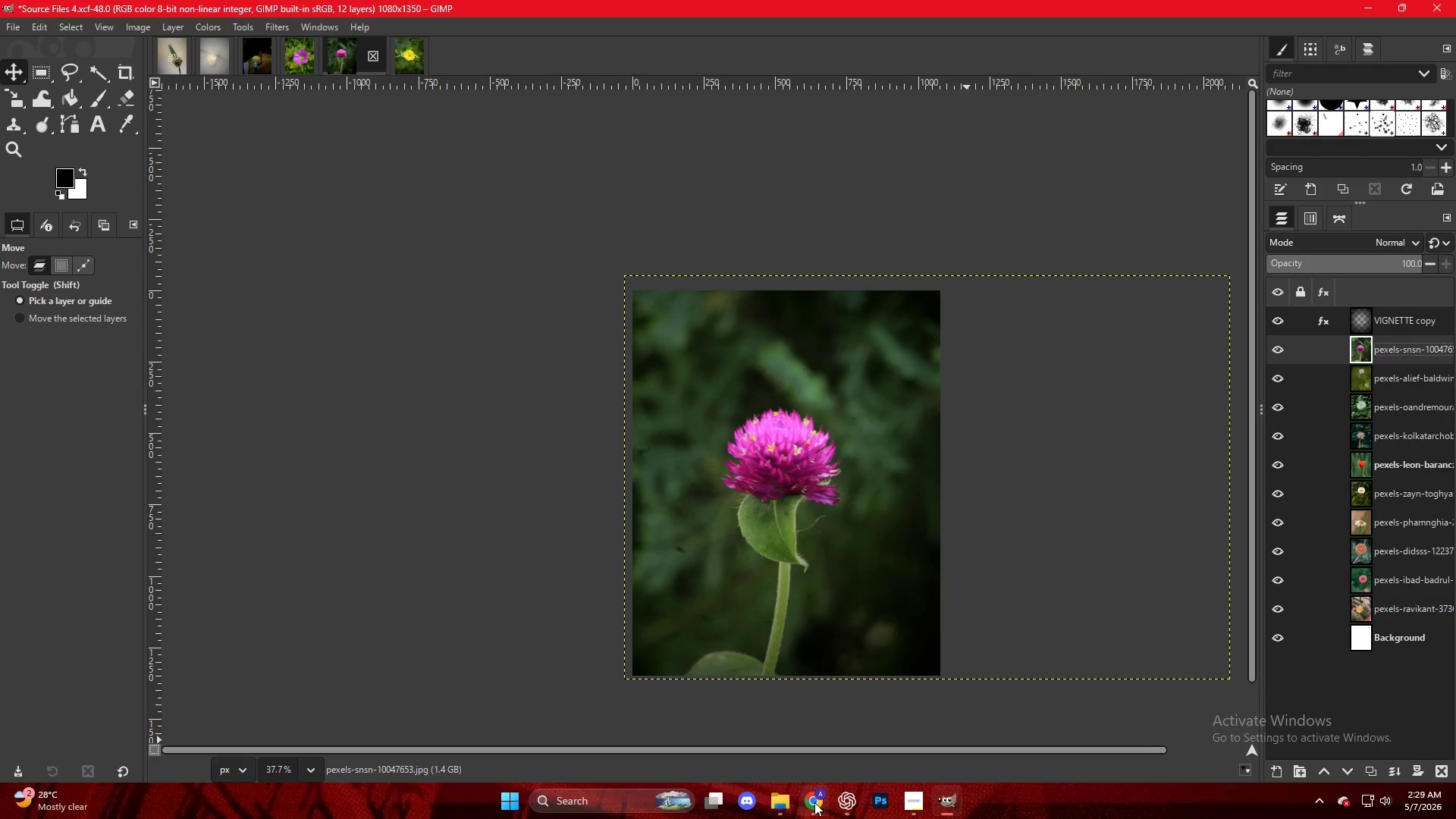 
left_click([818, 795])
 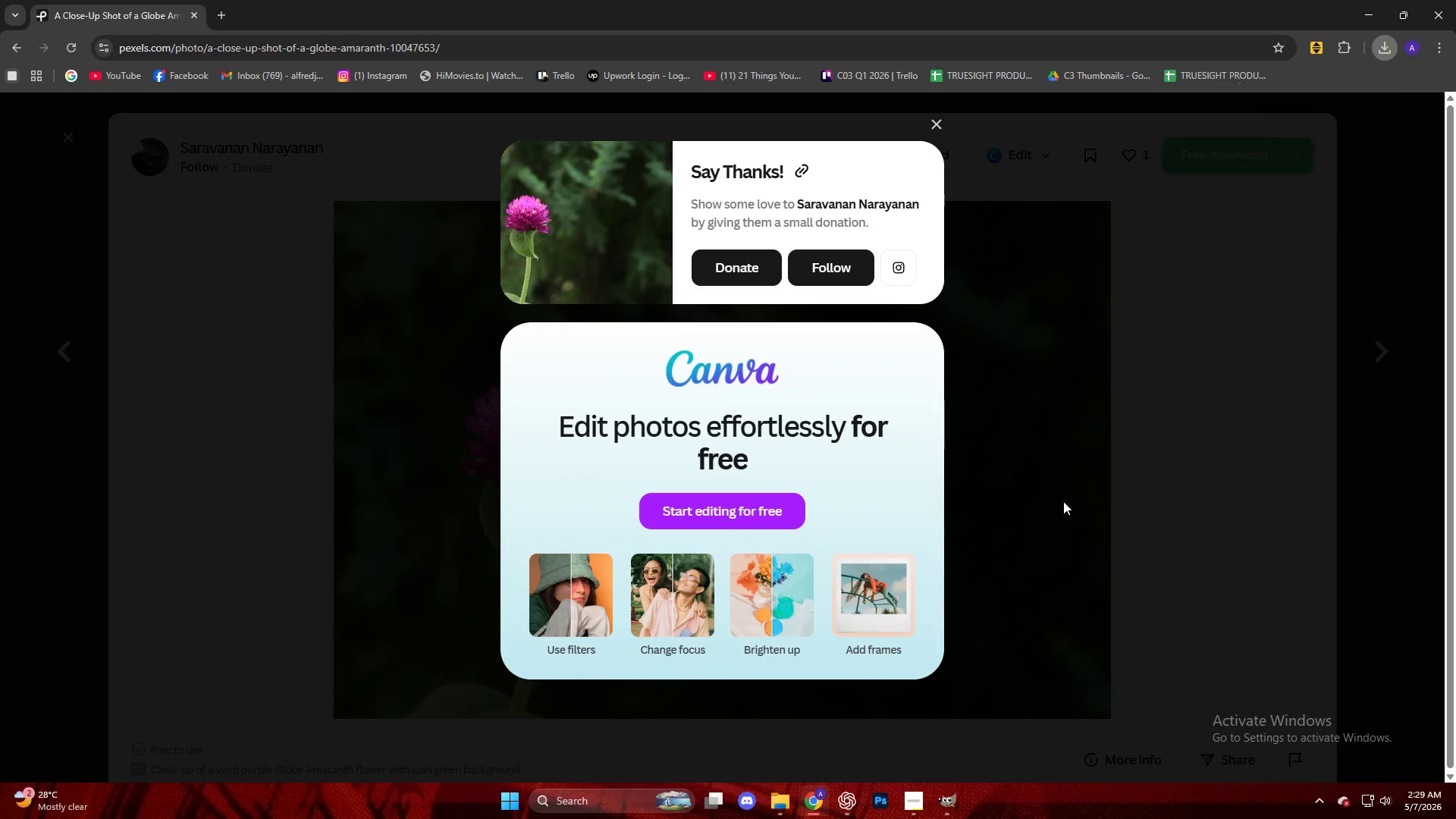 
scroll: coordinate [1050, 533], scroll_direction: down, amount: 27.0
 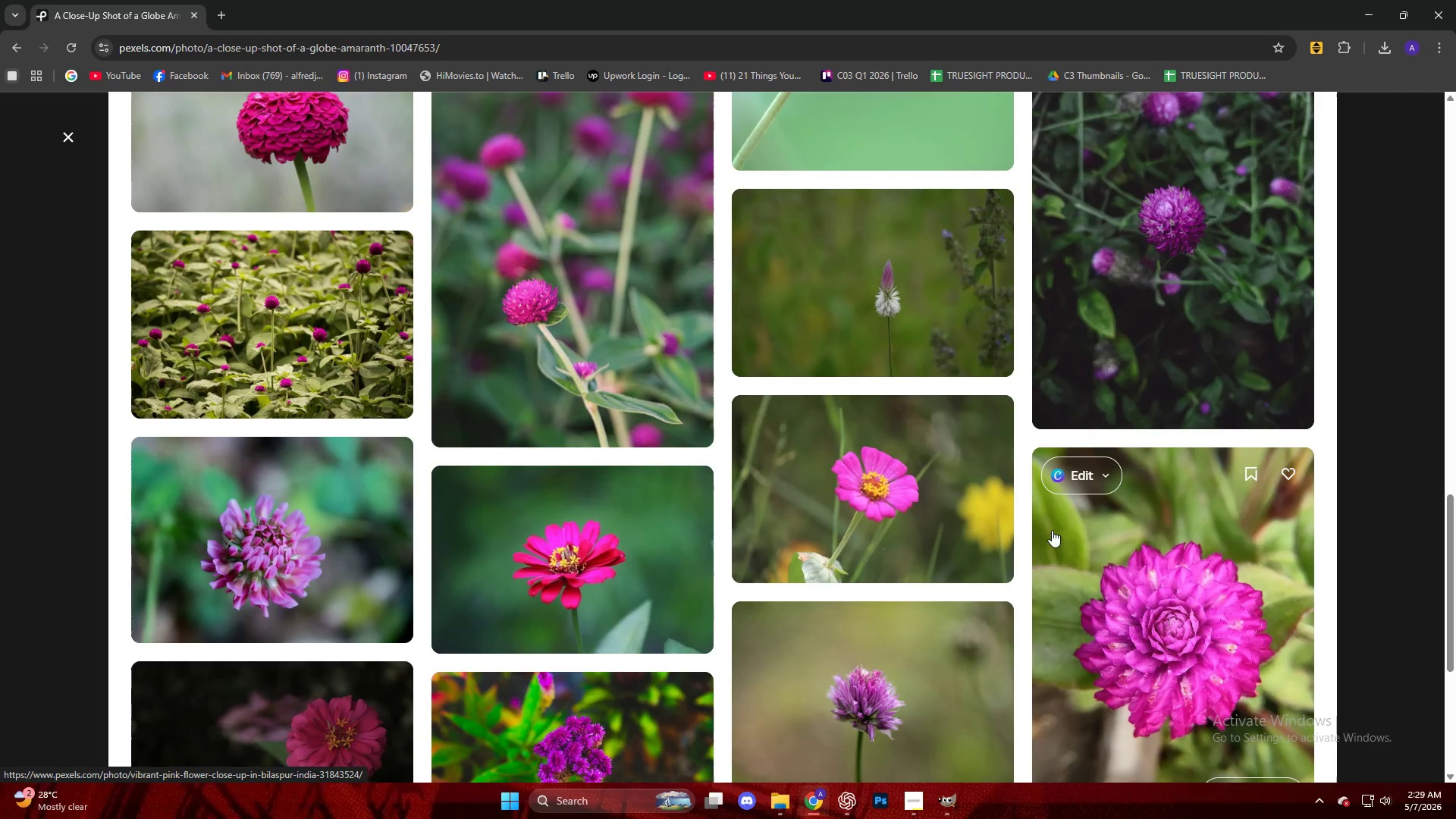 
key(Escape)
 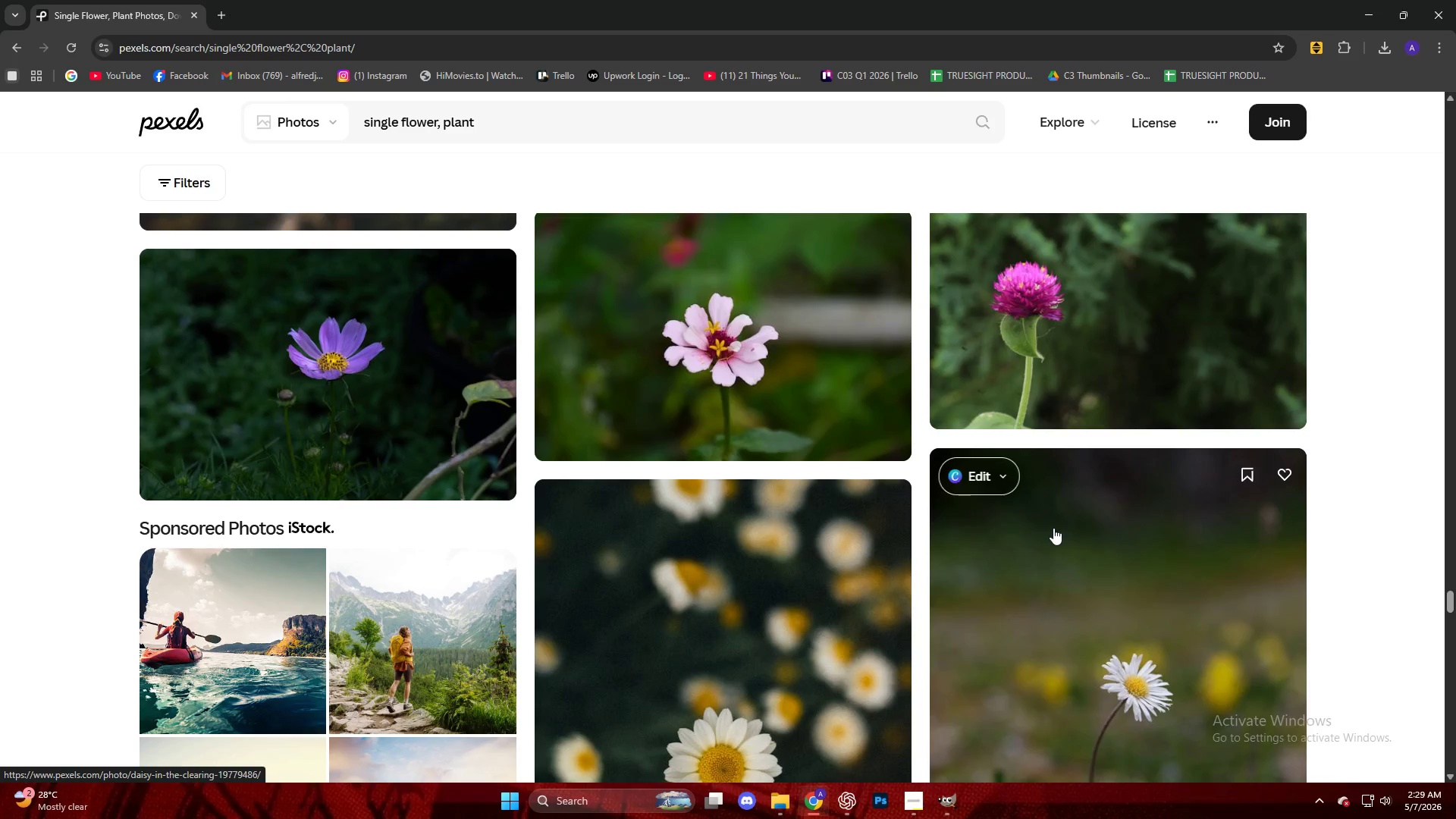 
scroll: coordinate [839, 557], scroll_direction: down, amount: 22.0
 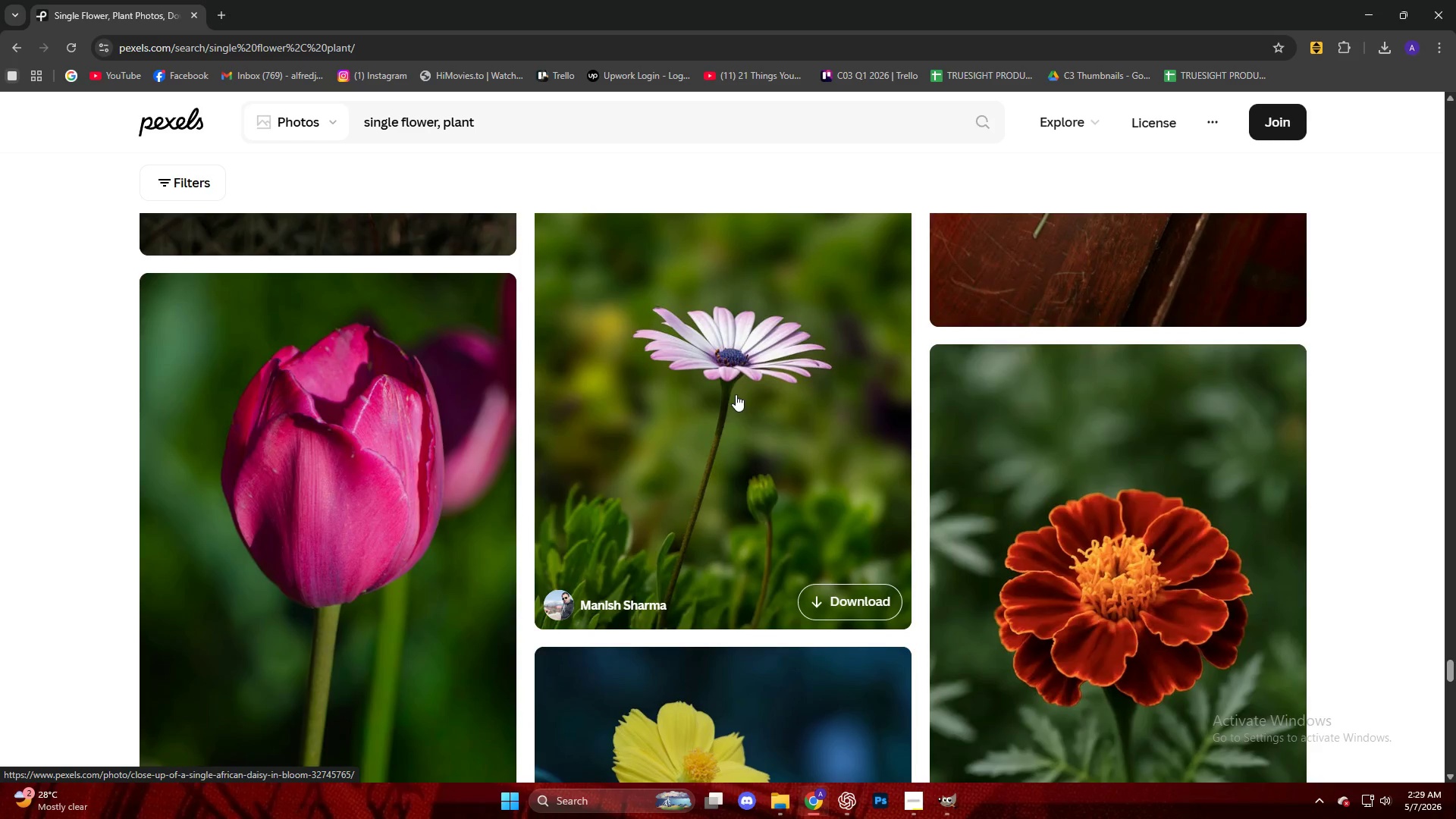 
left_click([736, 365])
 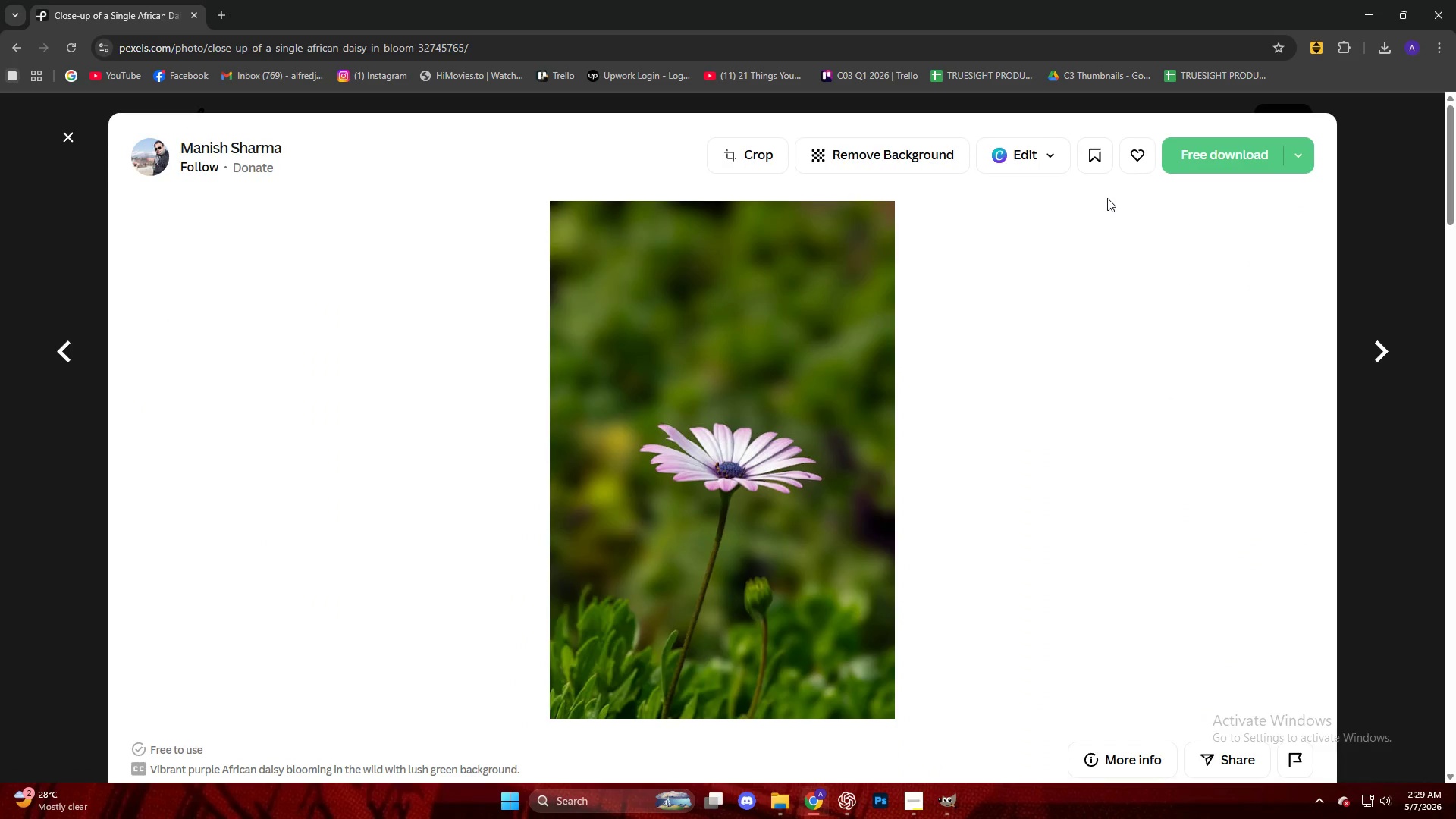 
left_click([1193, 159])
 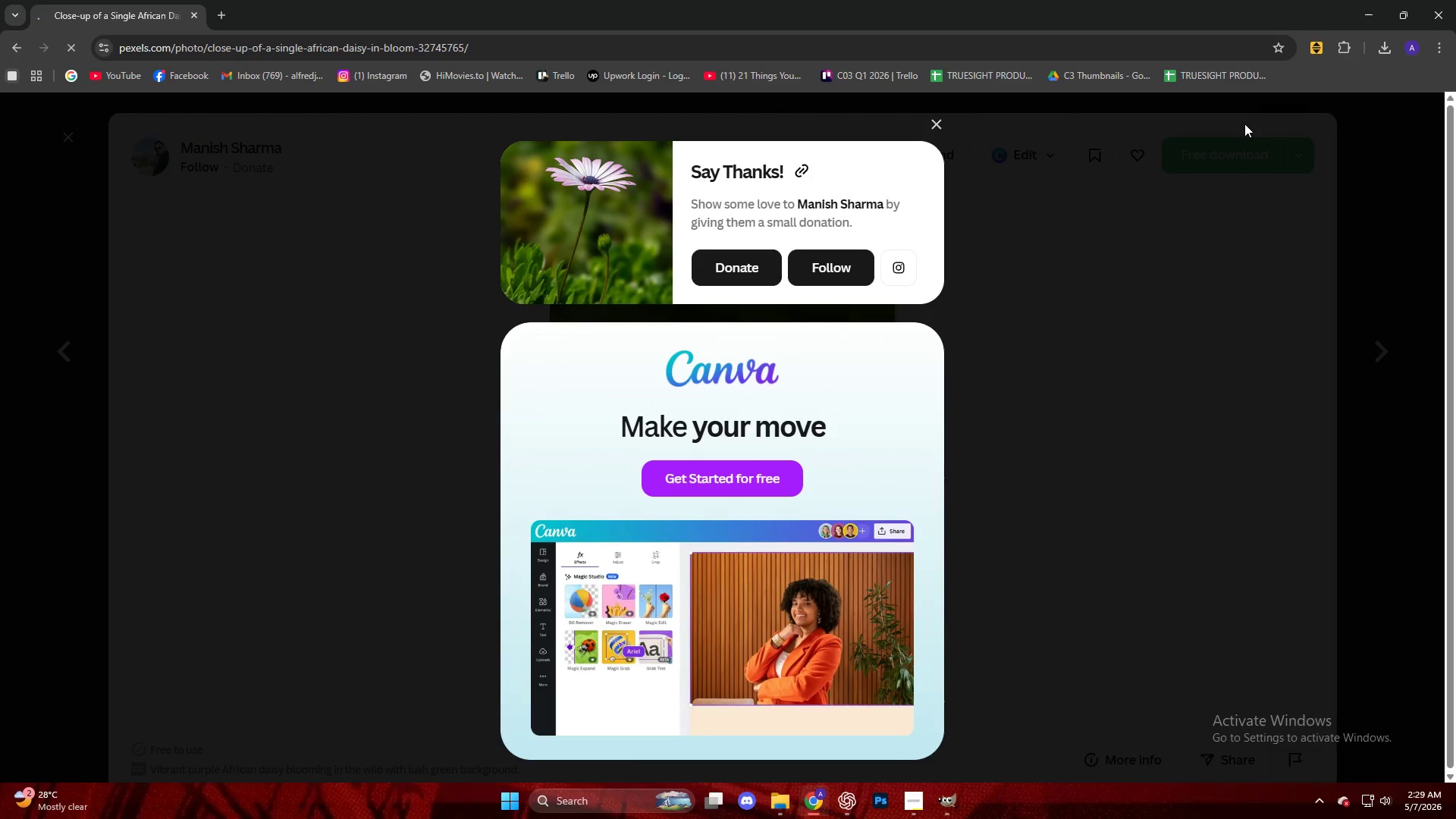 
left_click_drag(start_coordinate=[1240, 99], to_coordinate=[833, 581])
 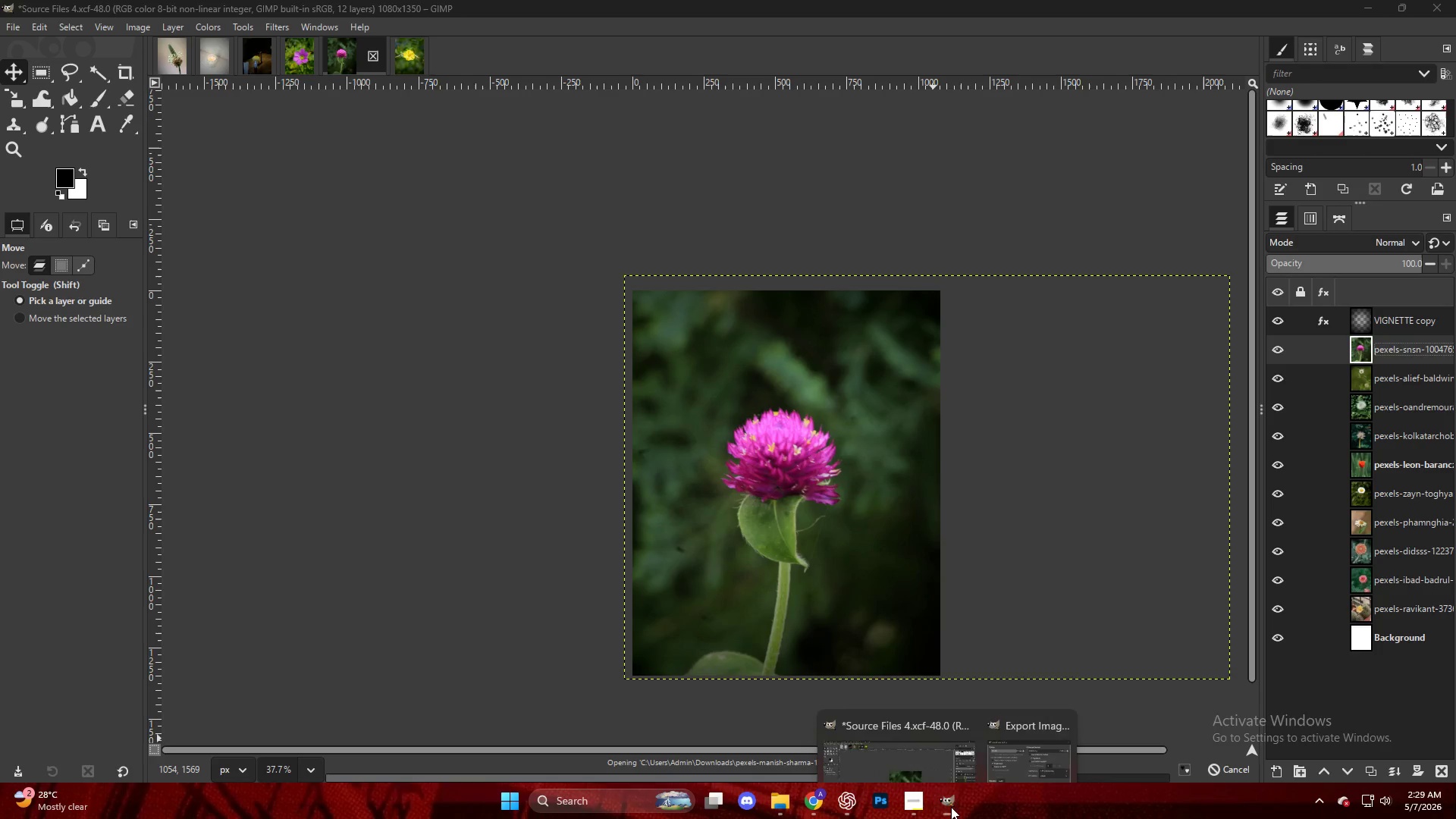 
double_click([1032, 722])
 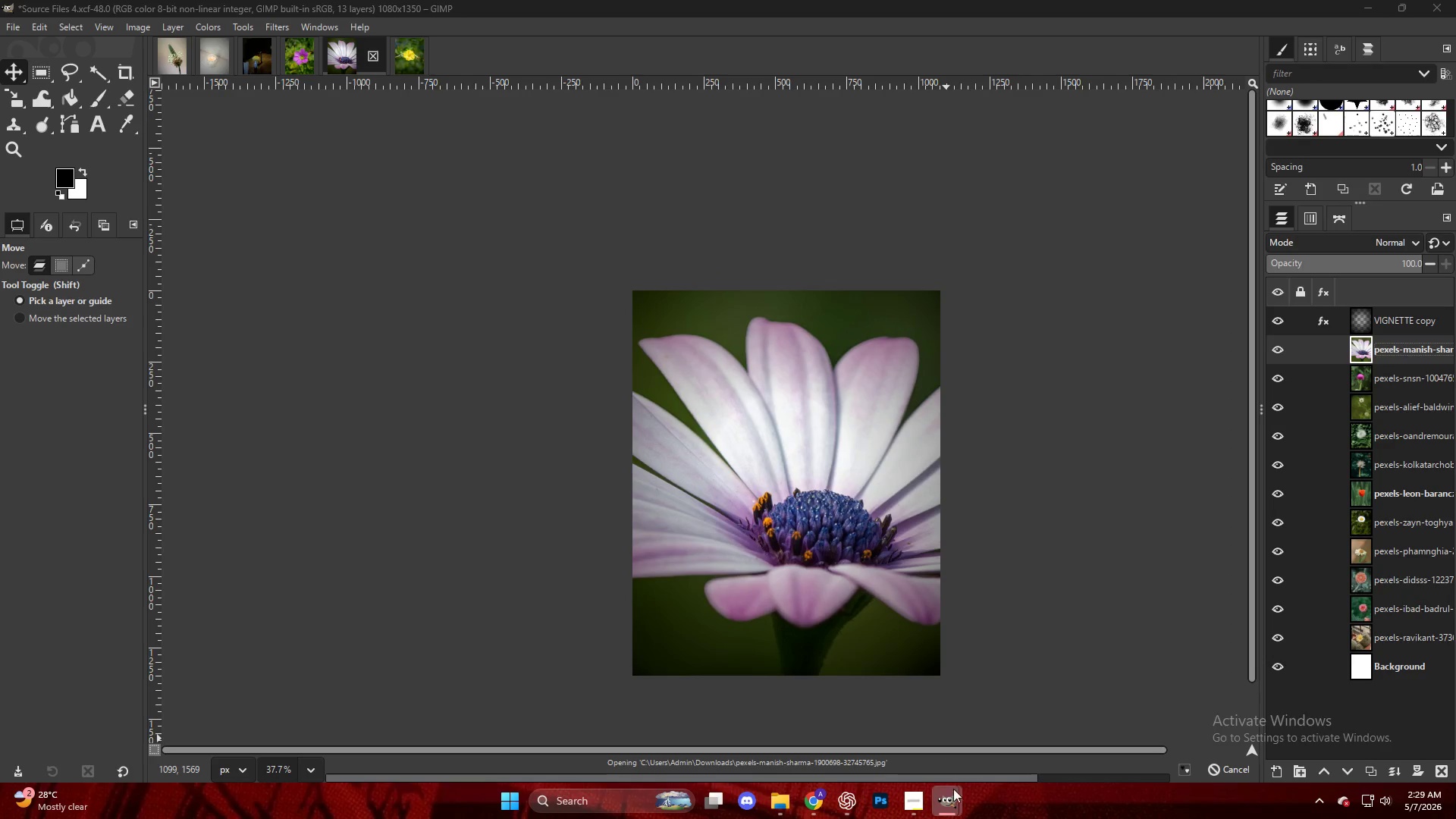 
double_click([1002, 744])
 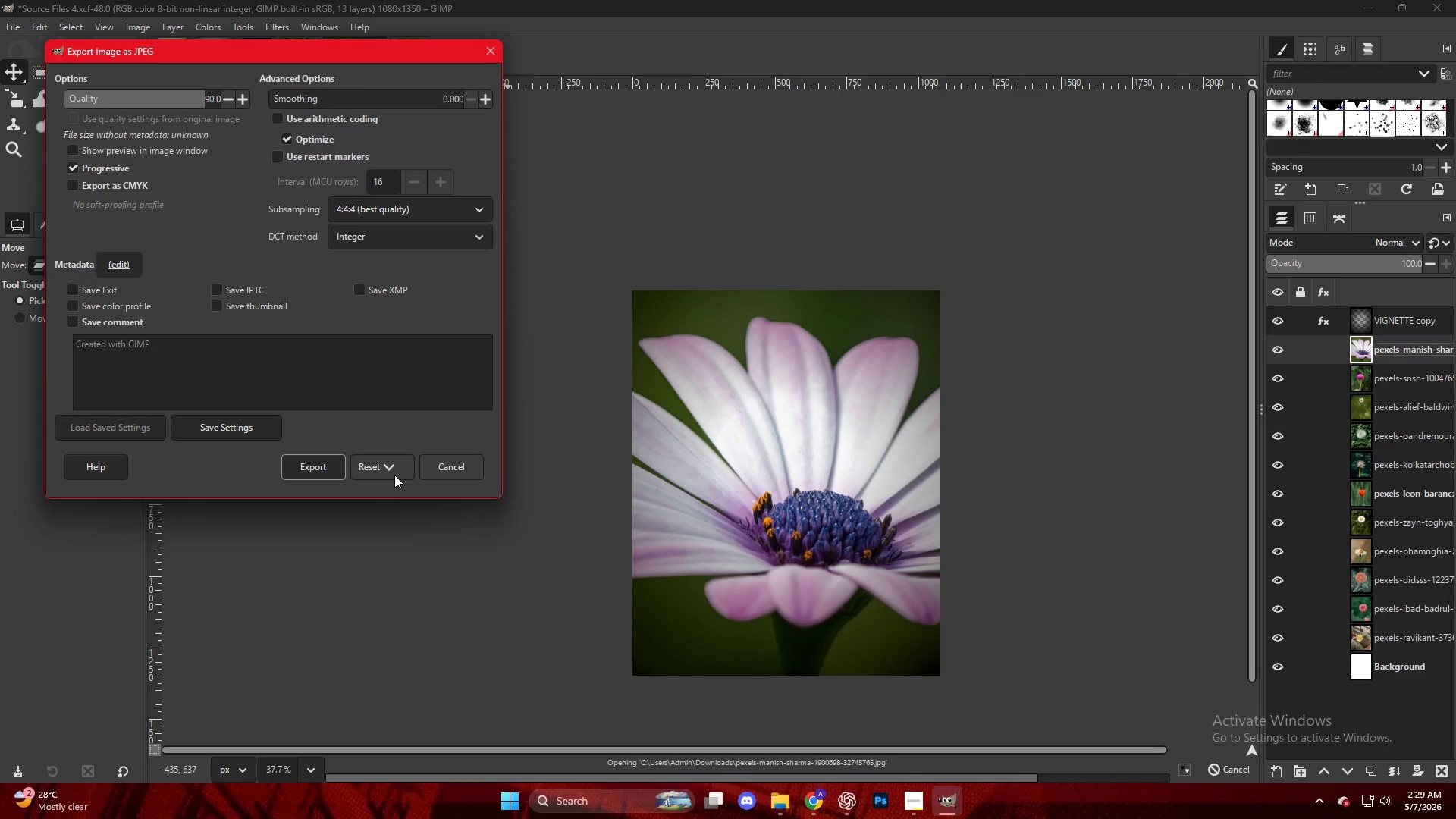 
left_click([300, 459])
 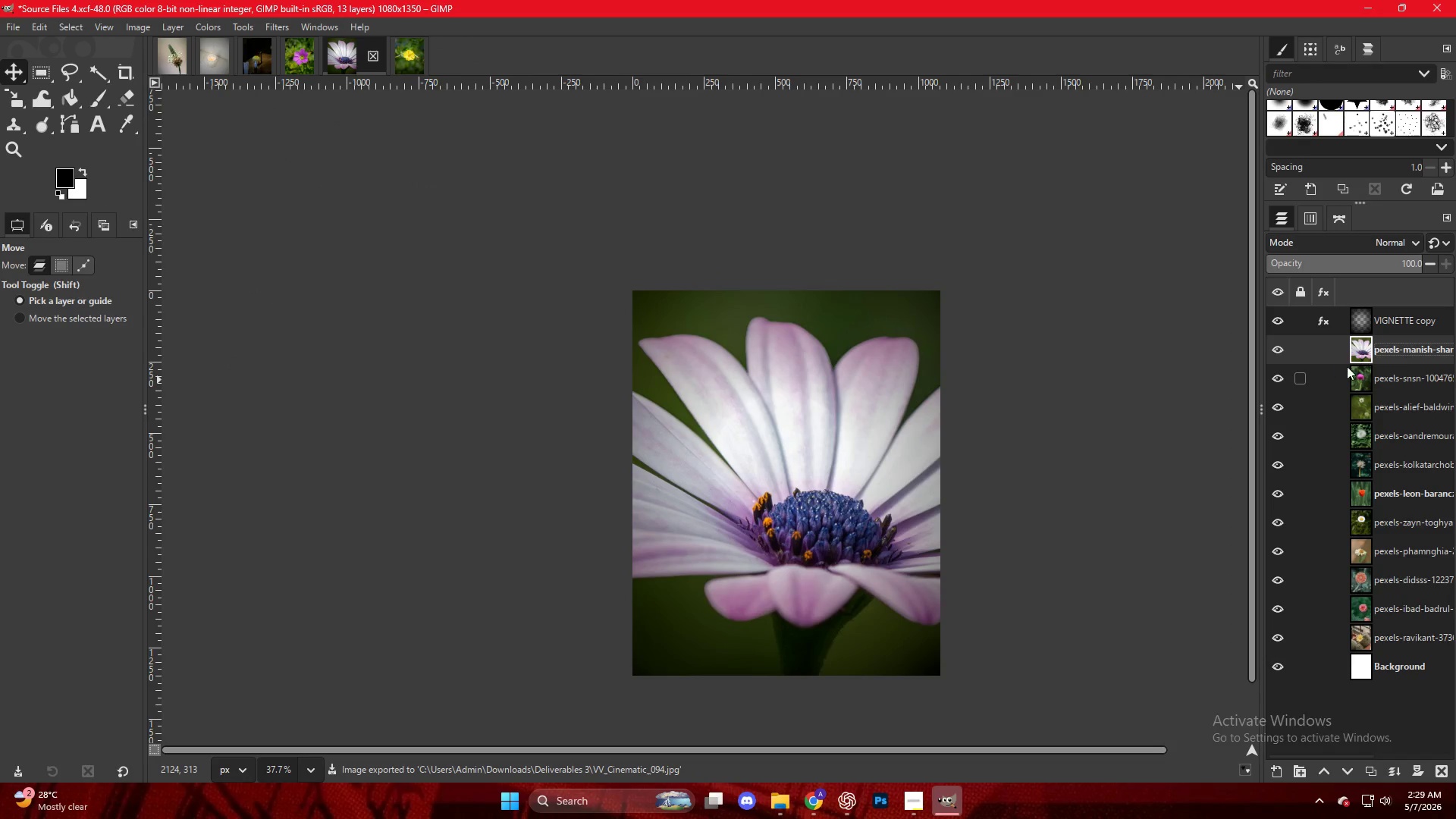 
left_click([1393, 347])
 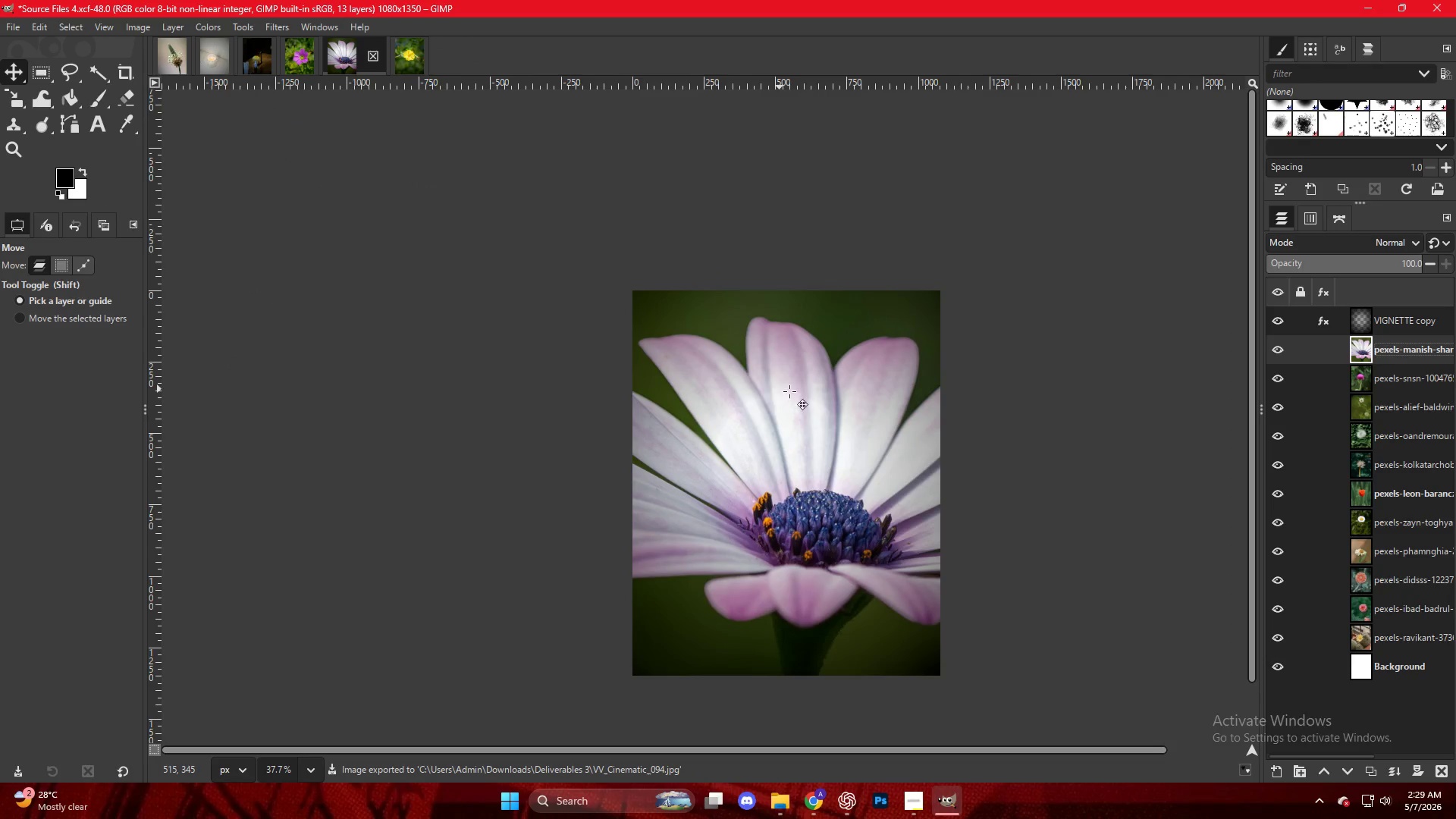 
key(Shift+S)
 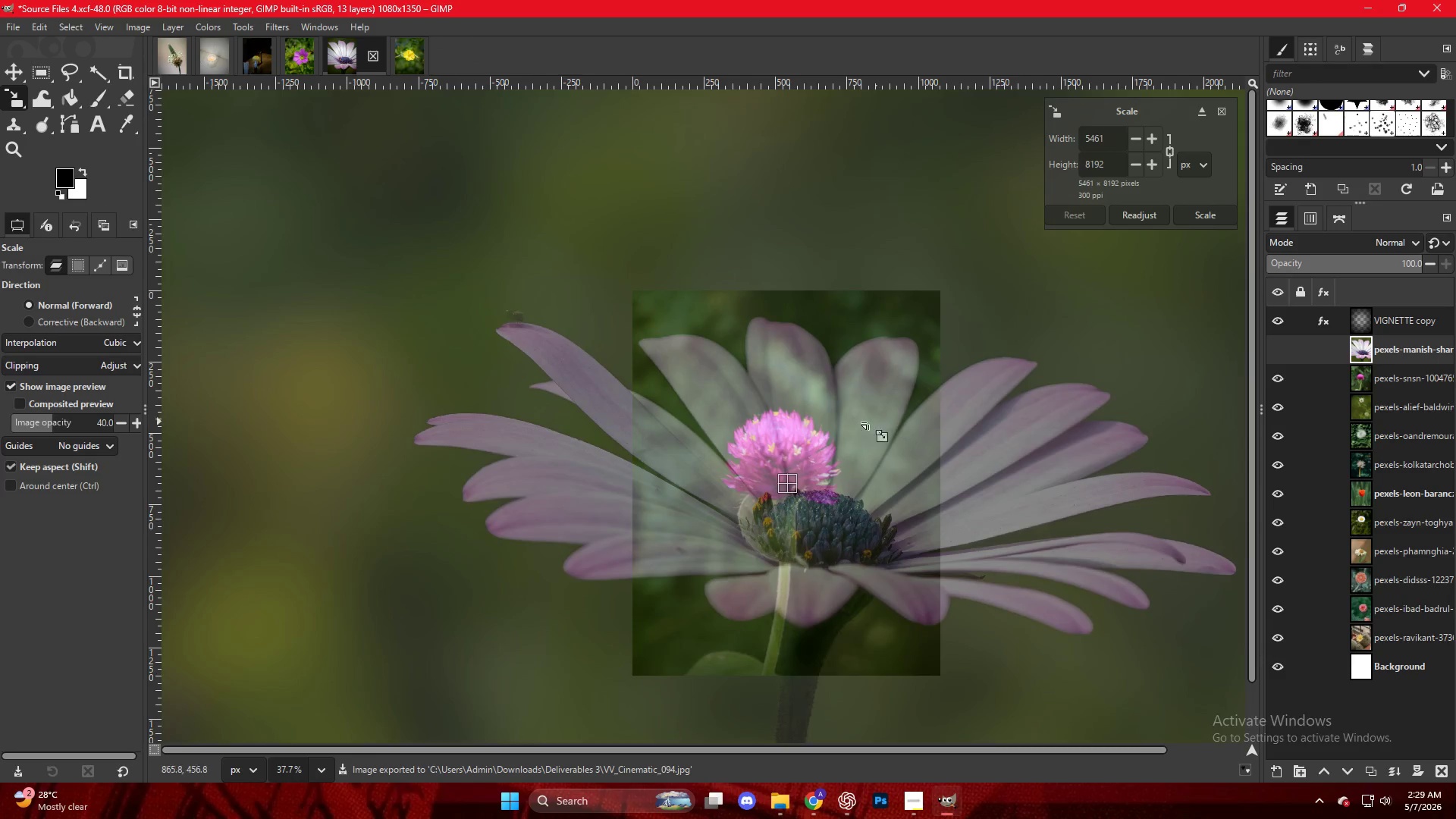 
hold_key(key=ControlLeft, duration=0.81)
scroll: coordinate [786, 454], scroll_direction: down, amount: 11.0
 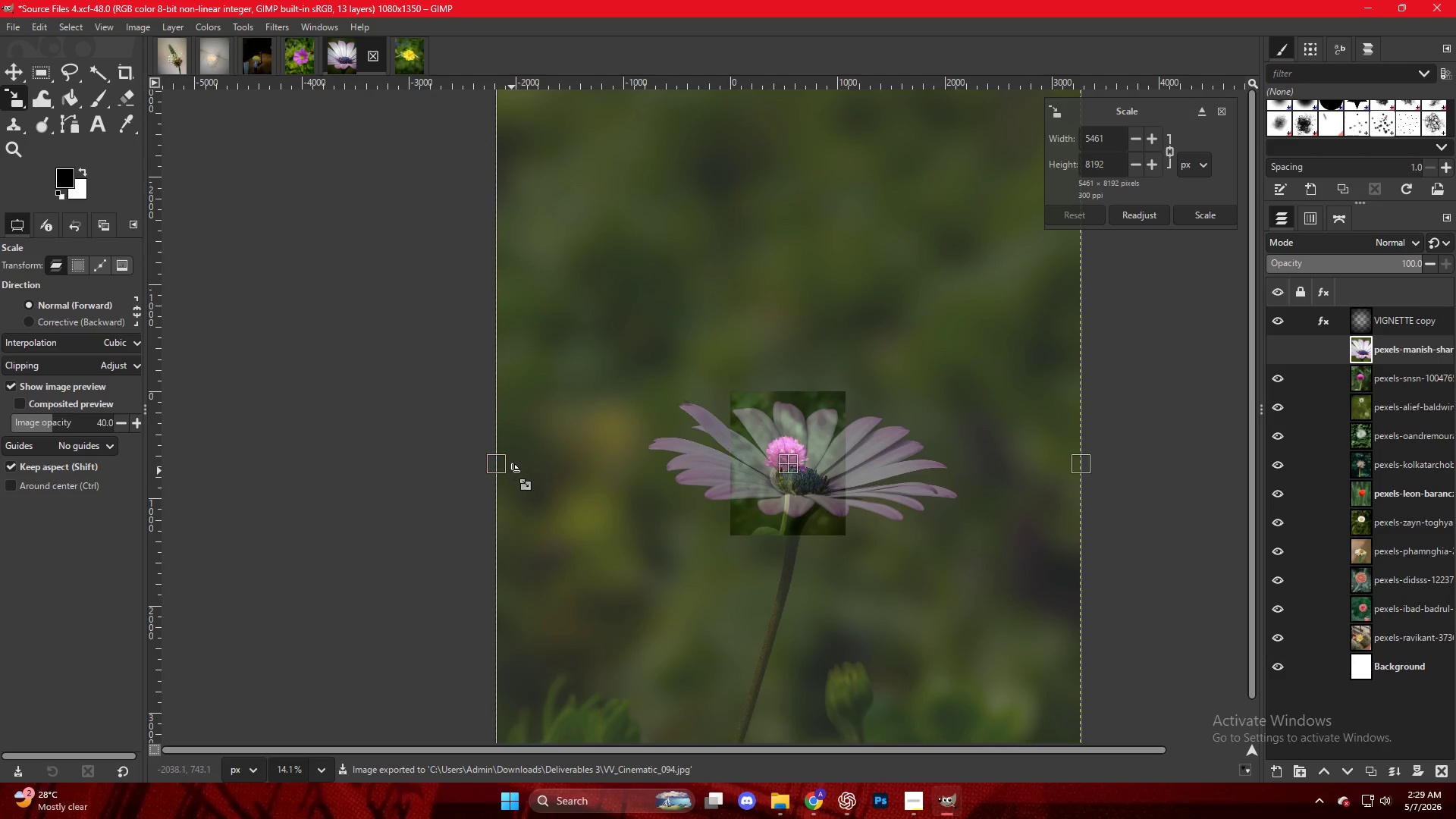 
left_click_drag(start_coordinate=[500, 471], to_coordinate=[678, 475])
 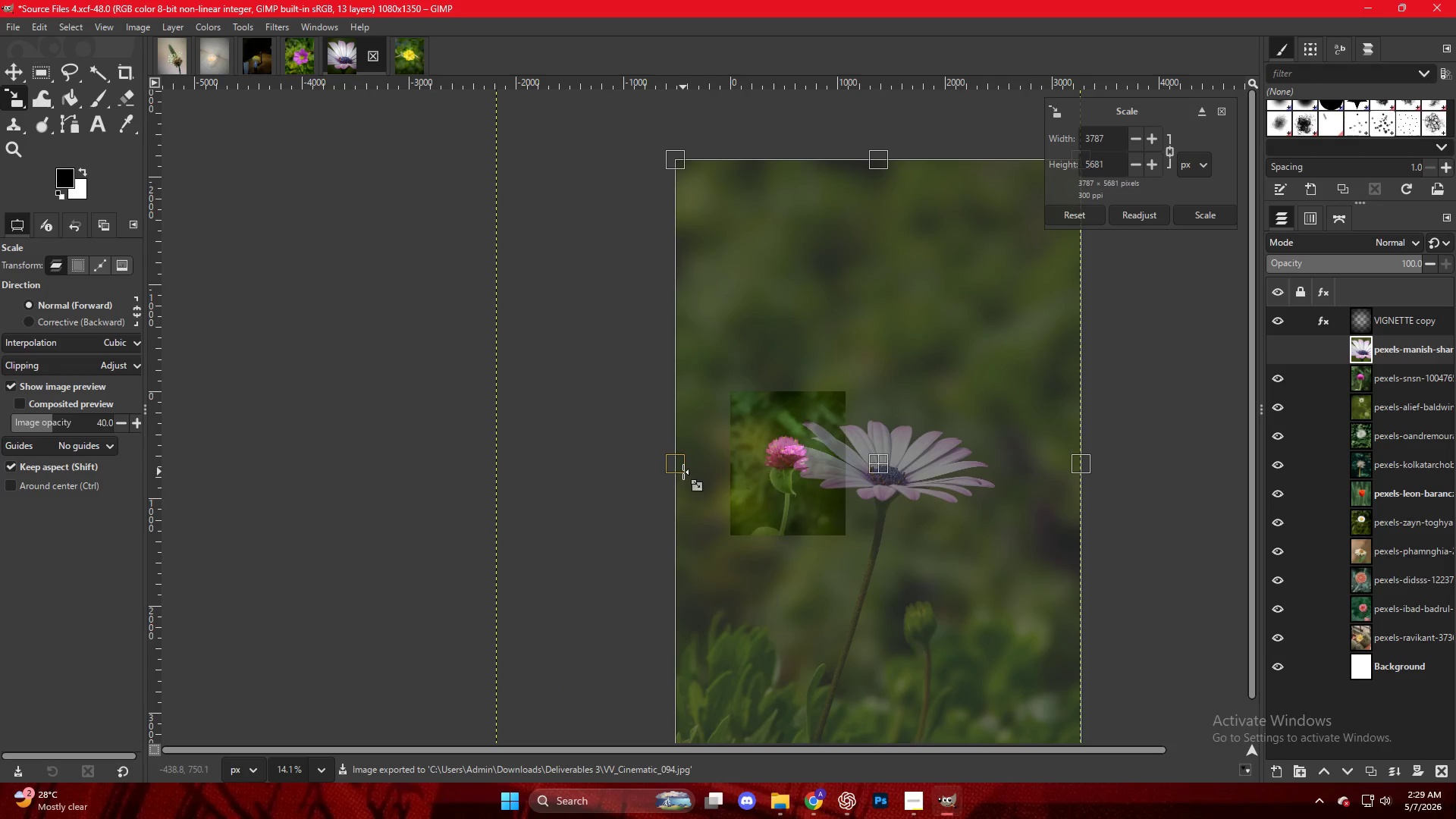 
hold_key(key=ControlLeft, duration=0.34)
scroll: coordinate [736, 460], scroll_direction: up, amount: 3.0
 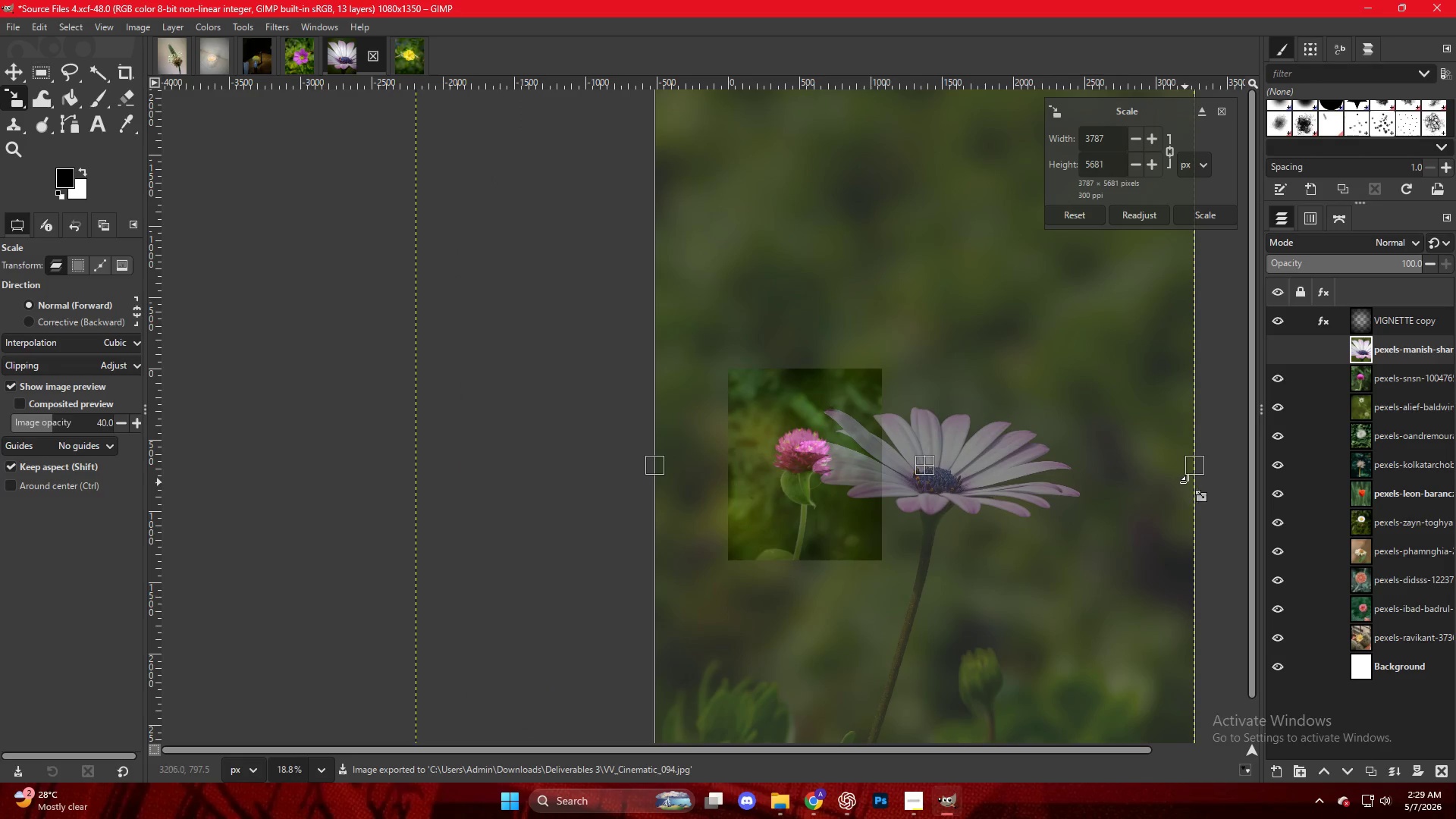 
left_click_drag(start_coordinate=[1196, 475], to_coordinate=[898, 480])
 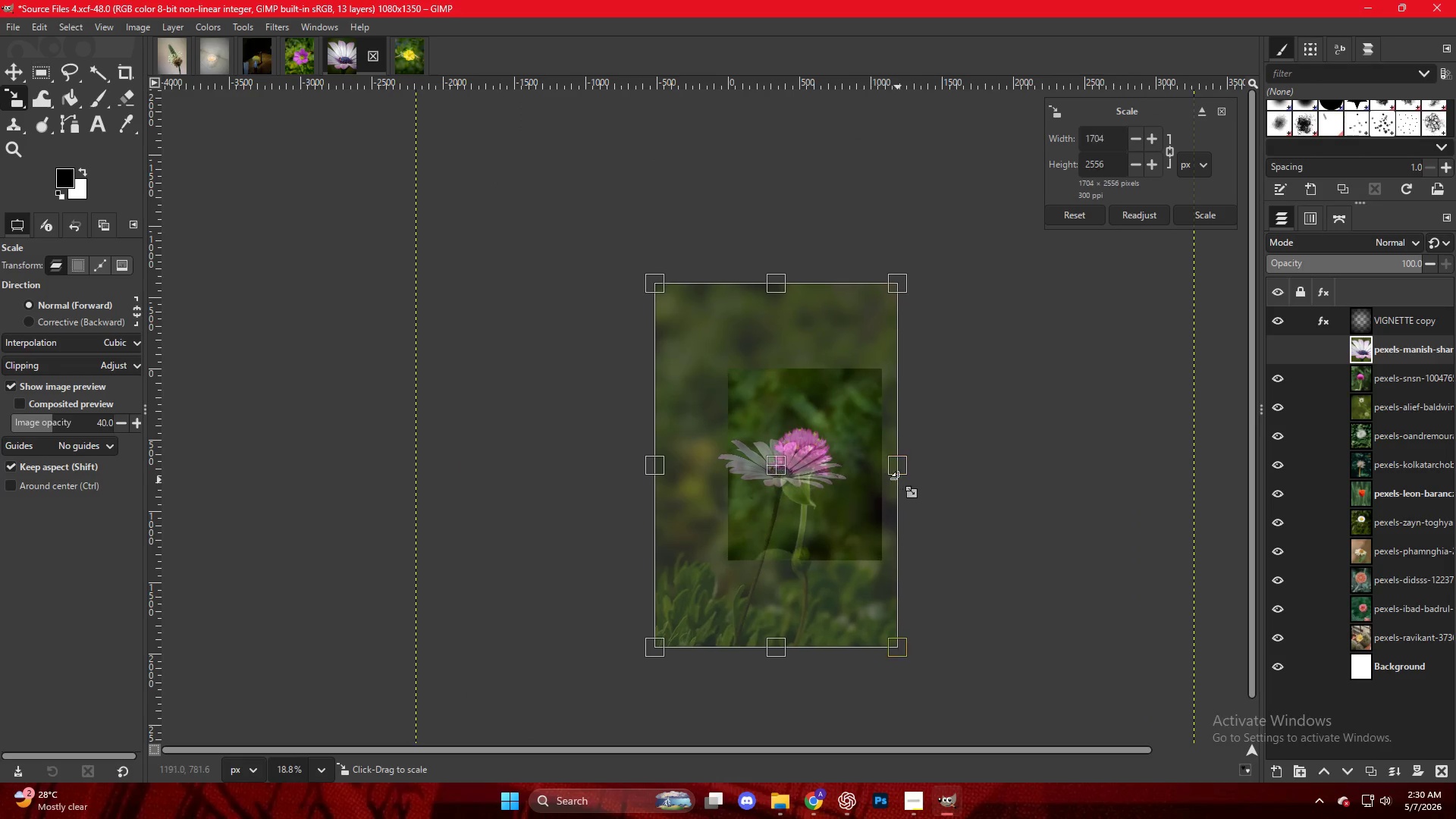 
hold_key(key=ControlLeft, duration=0.52)
scroll: coordinate [883, 470], scroll_direction: up, amount: 9.0
 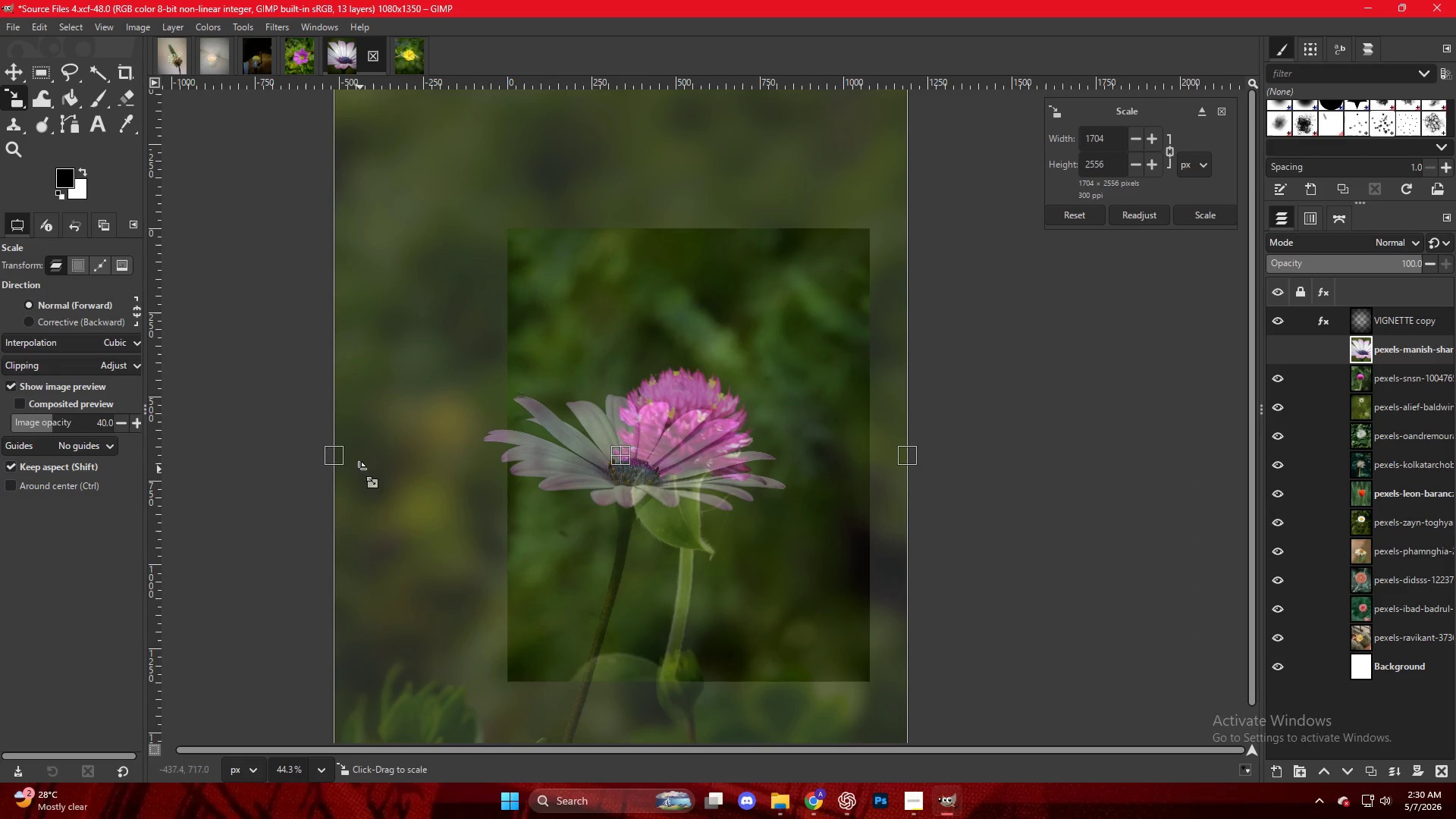 
left_click_drag(start_coordinate=[340, 464], to_coordinate=[502, 466])
 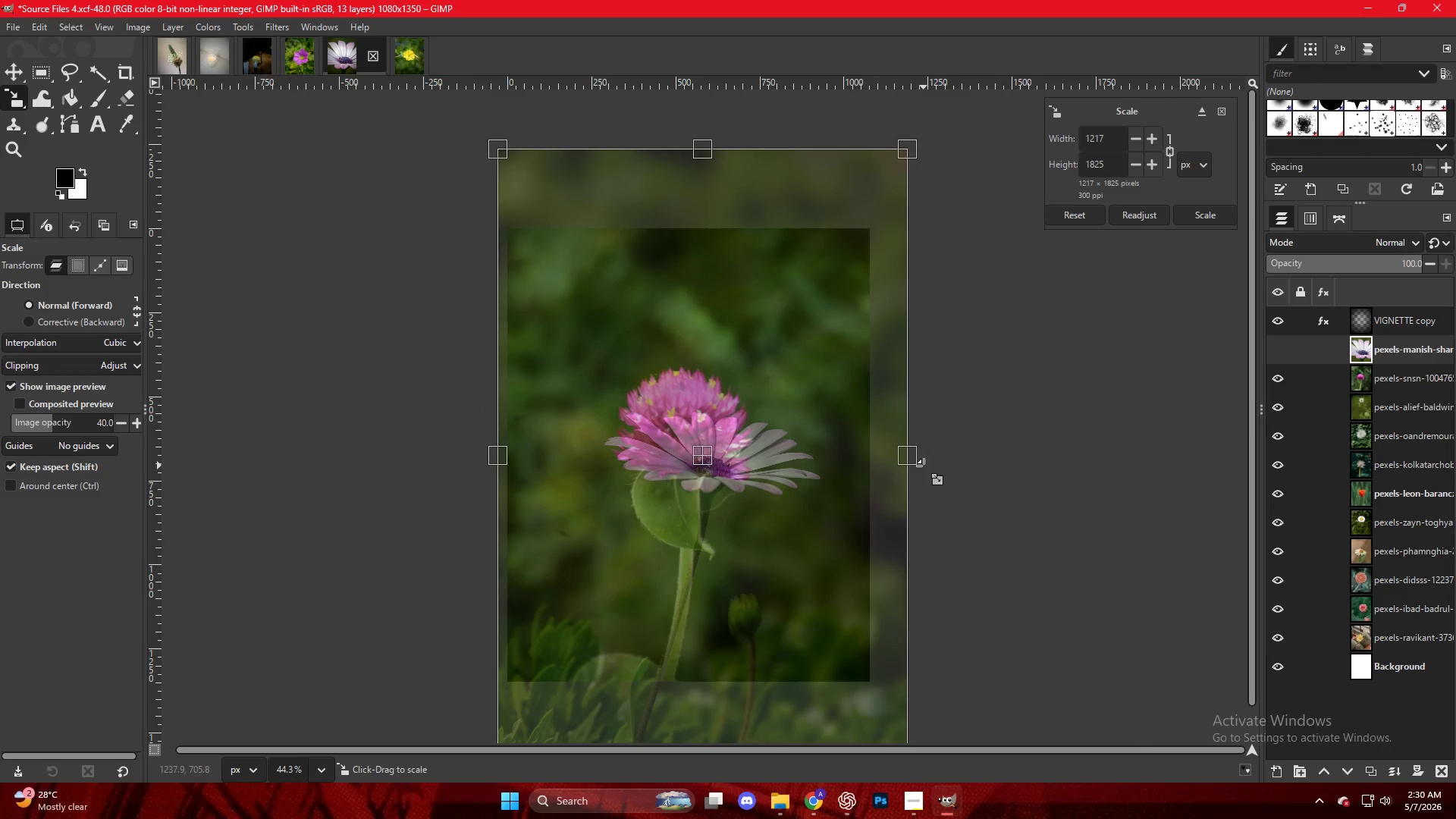 
left_click_drag(start_coordinate=[911, 466], to_coordinate=[870, 463])
 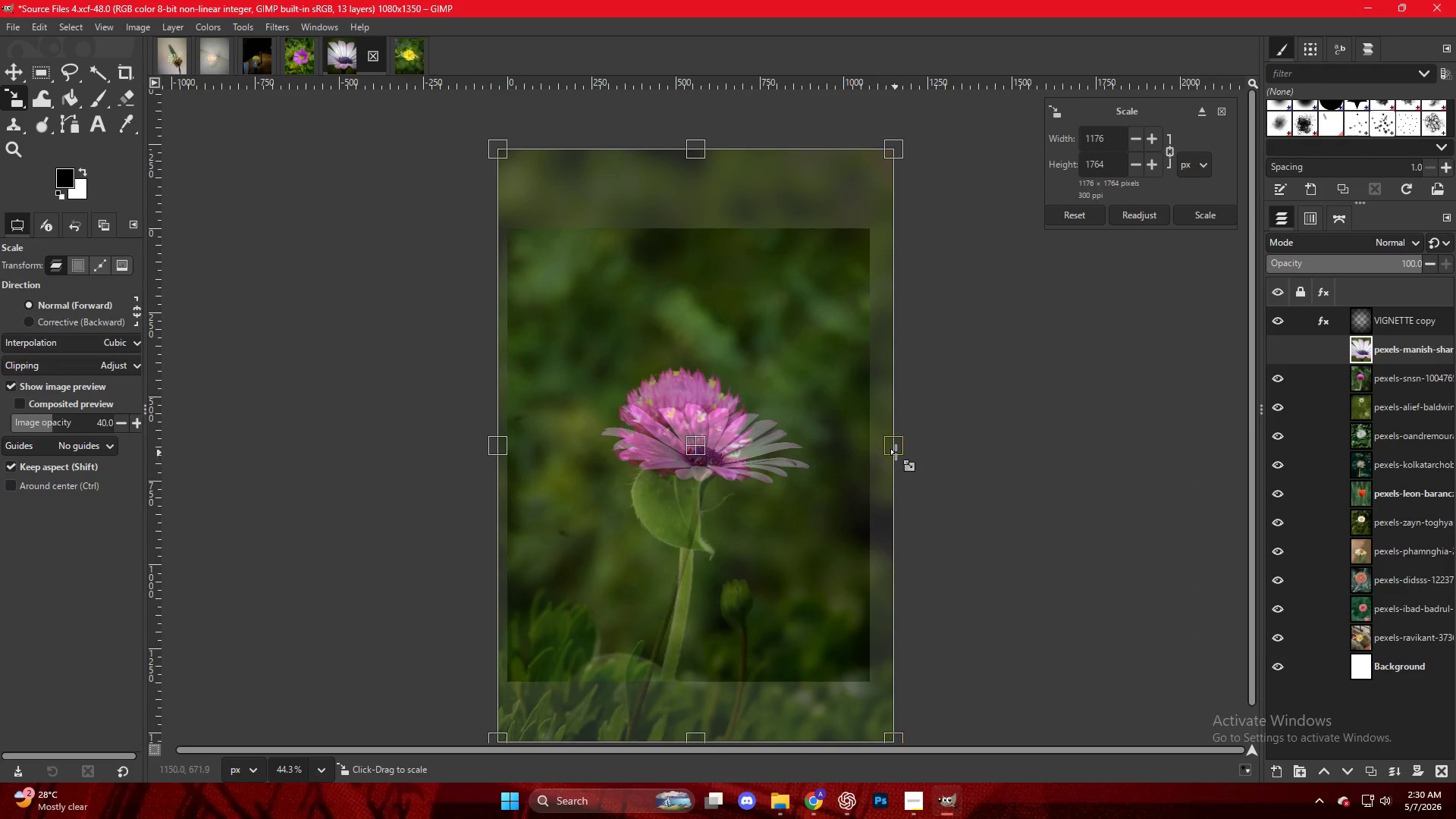 
left_click_drag(start_coordinate=[896, 452], to_coordinate=[874, 457])
 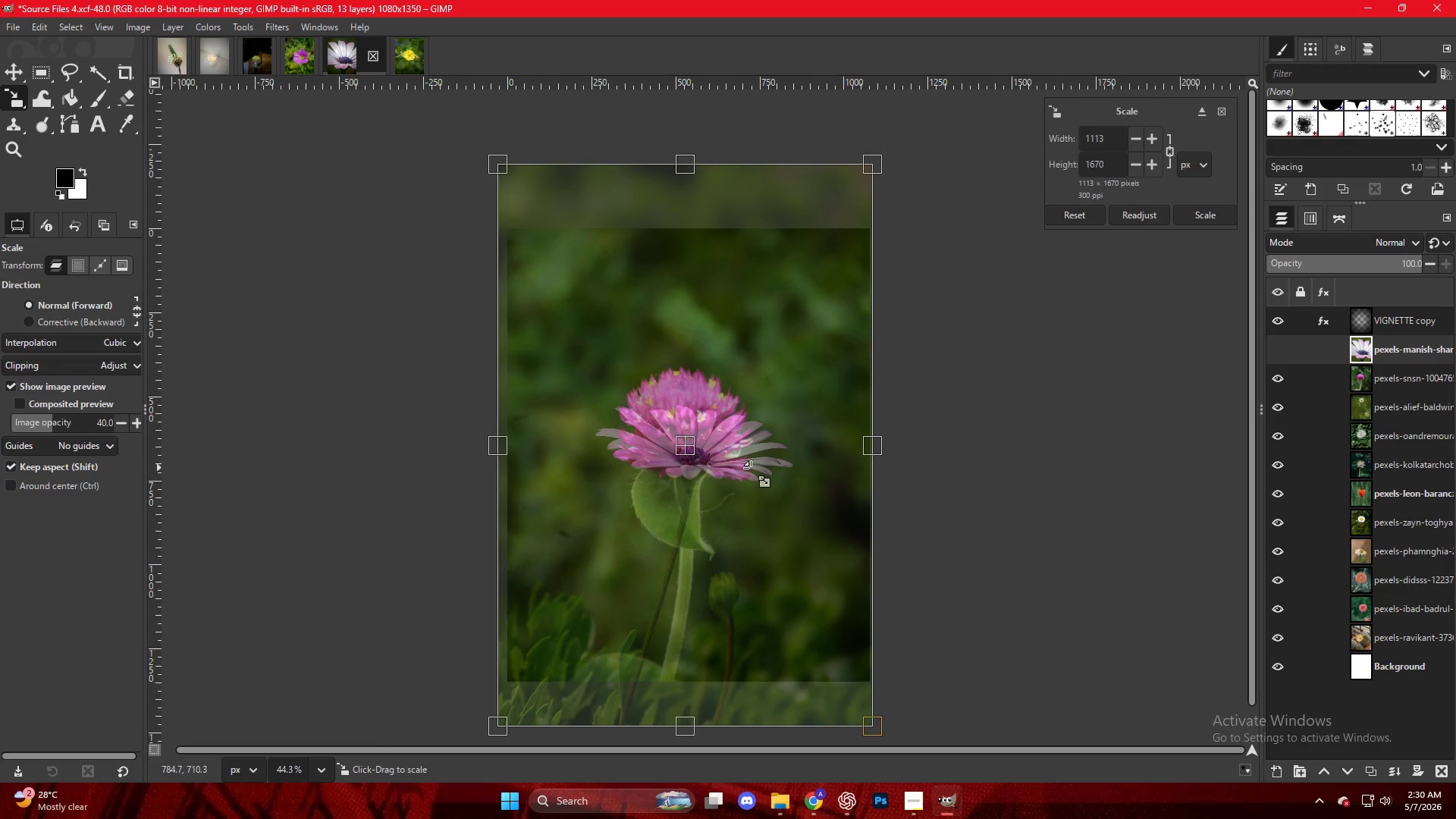 
left_click_drag(start_coordinate=[748, 468], to_coordinate=[754, 470])
 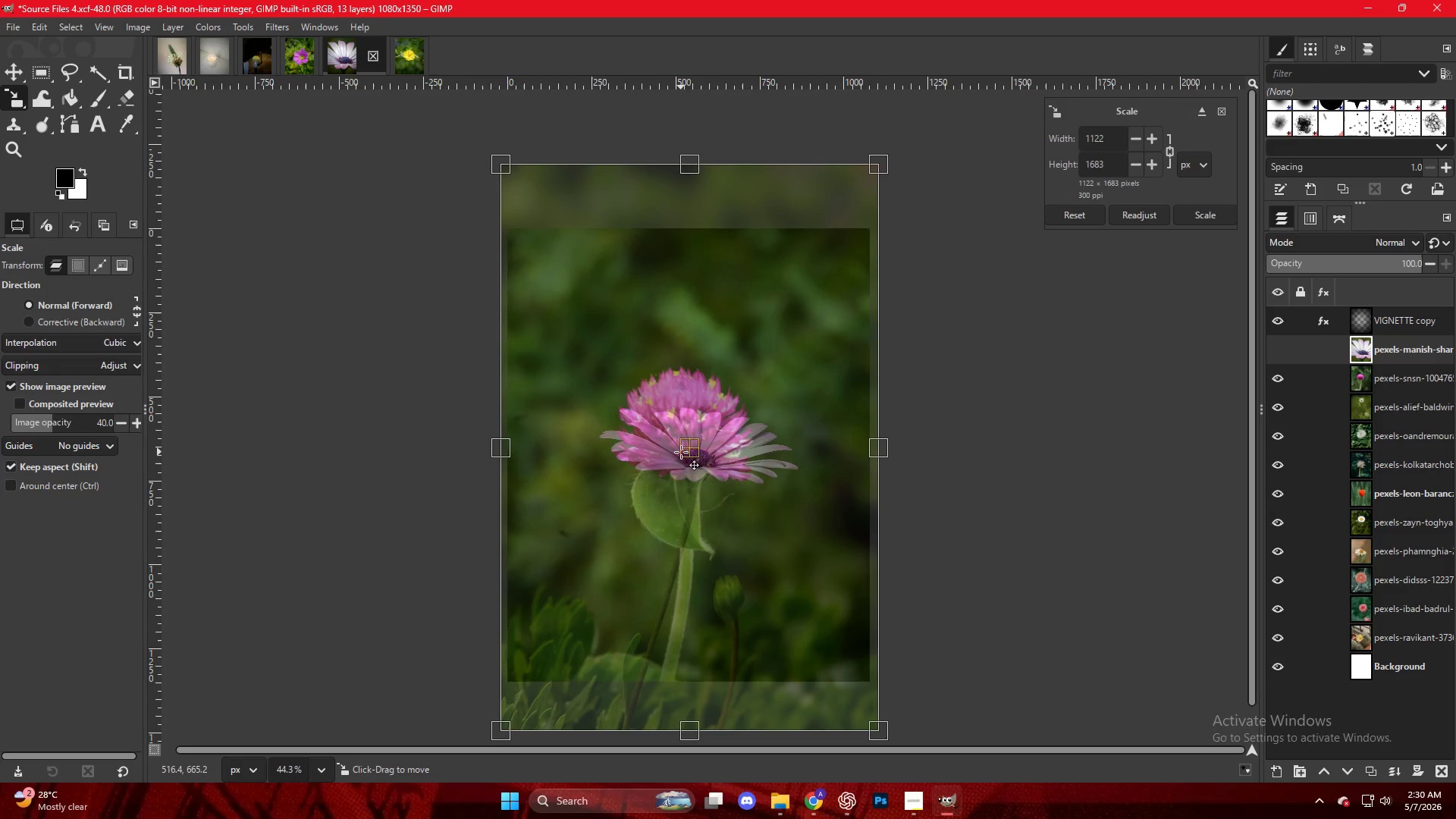 
left_click([682, 453])
 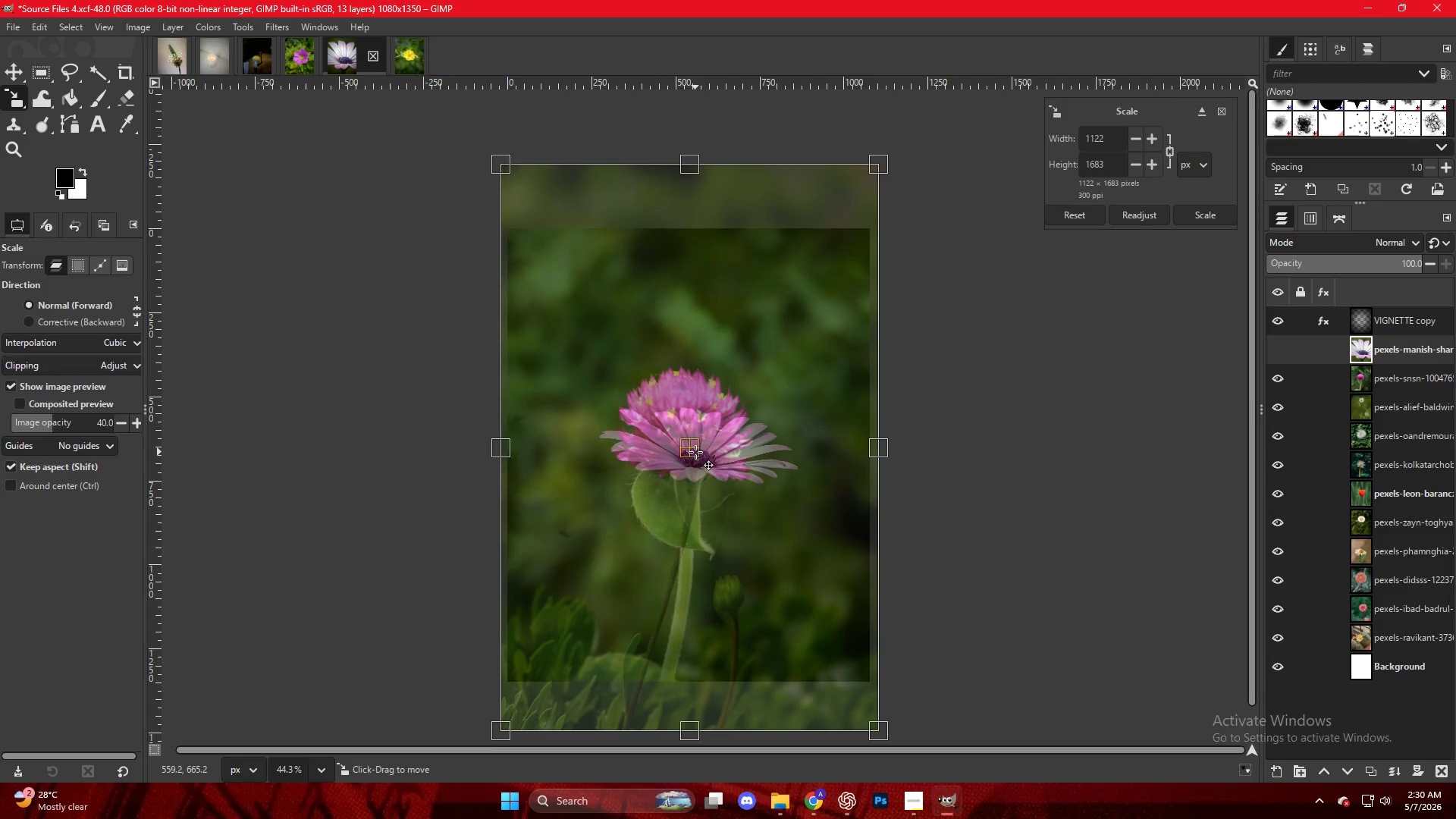 
key(NumpadEnter)
 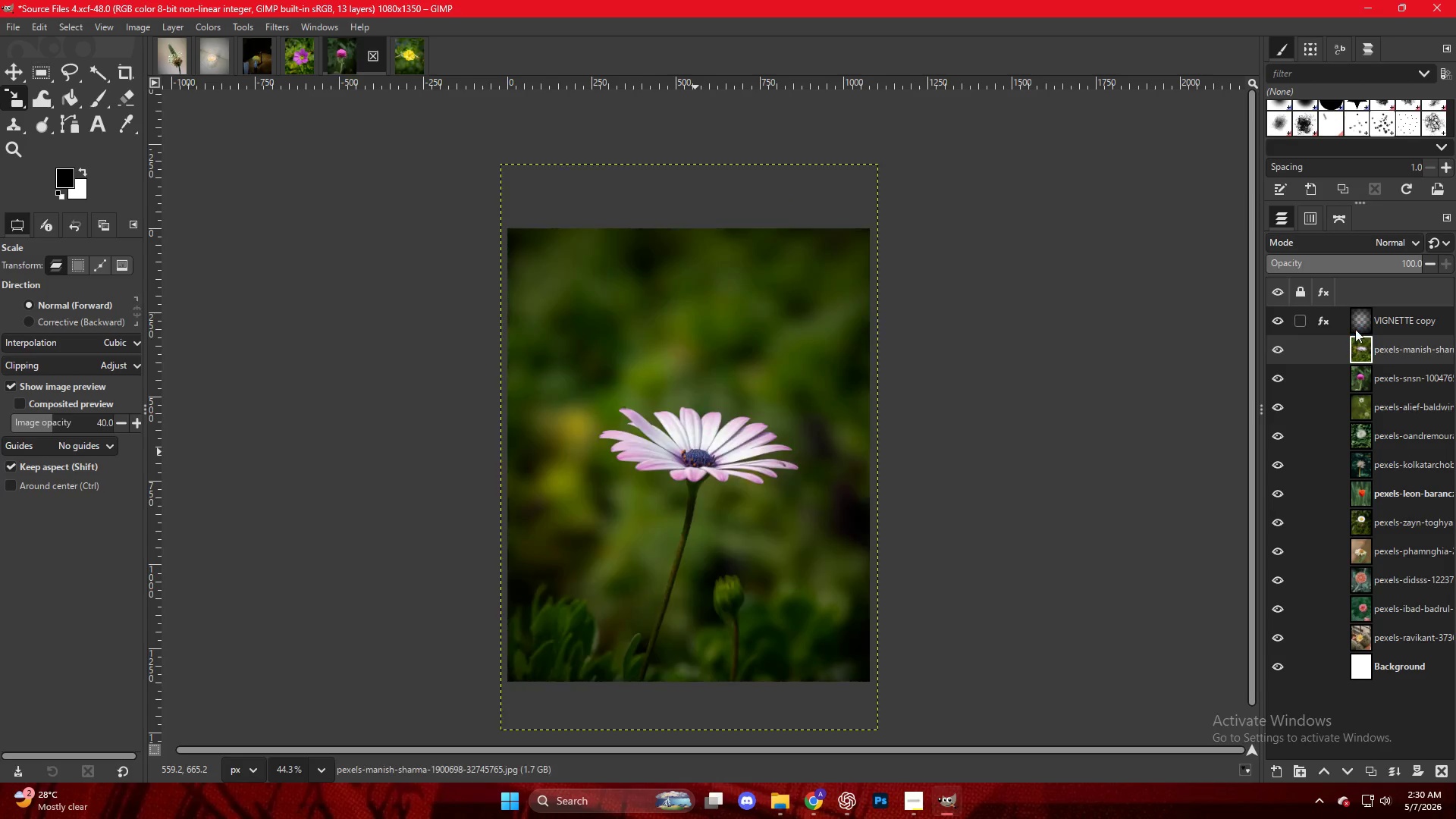 
left_click([1354, 329])
 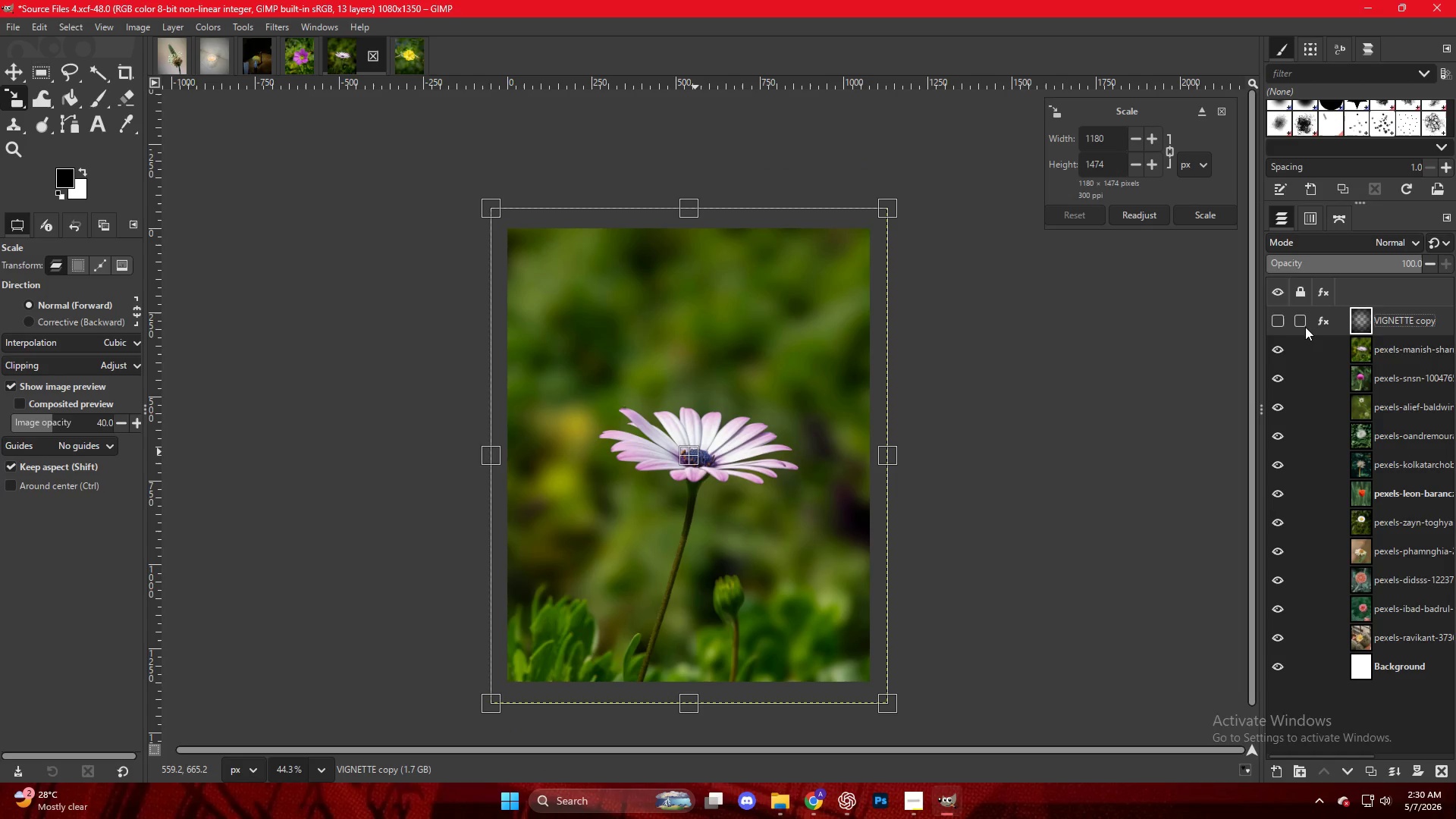 
left_click([1320, 325])
 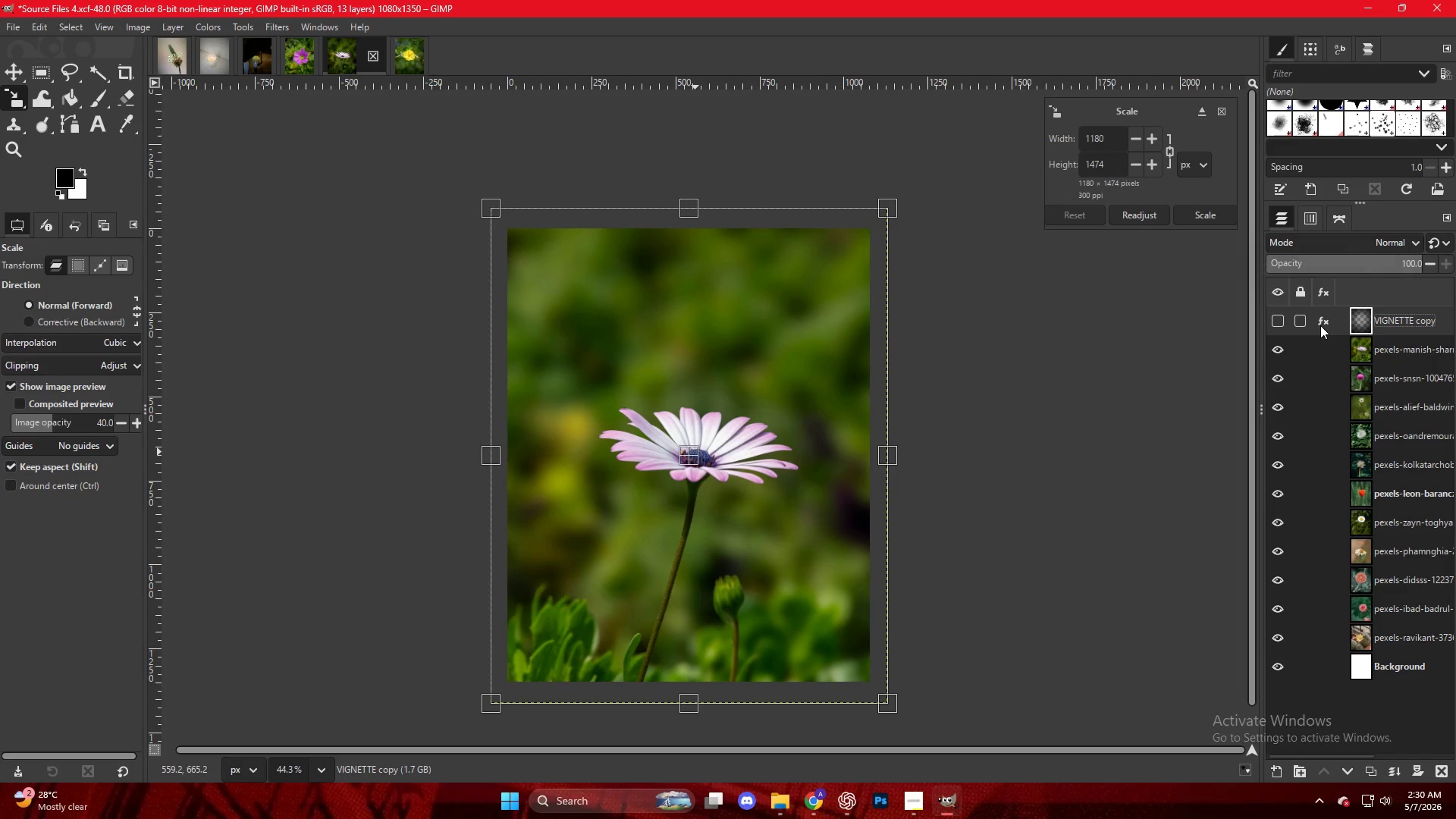 
left_click([1320, 325])
 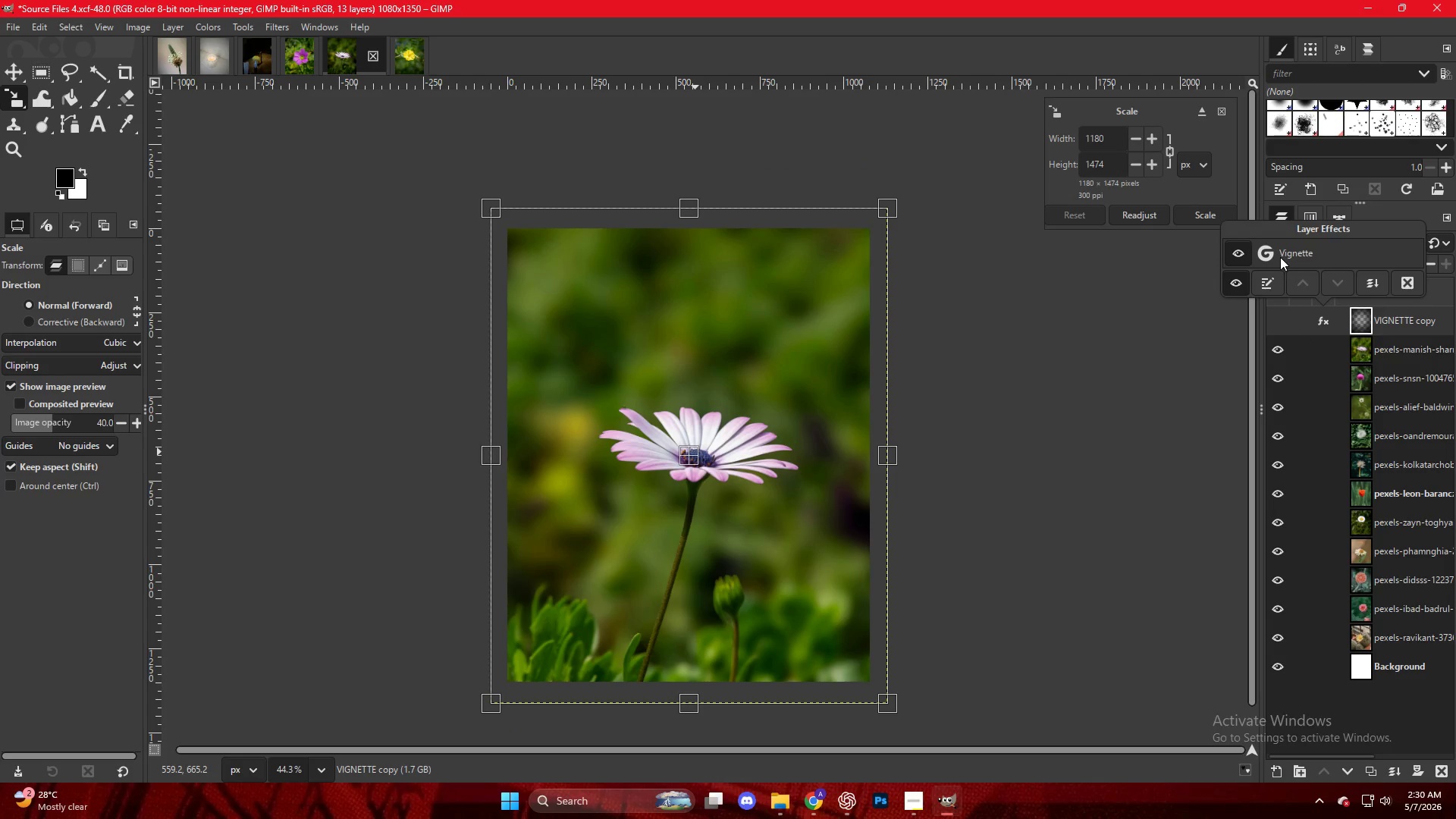 
double_click([1280, 257])
 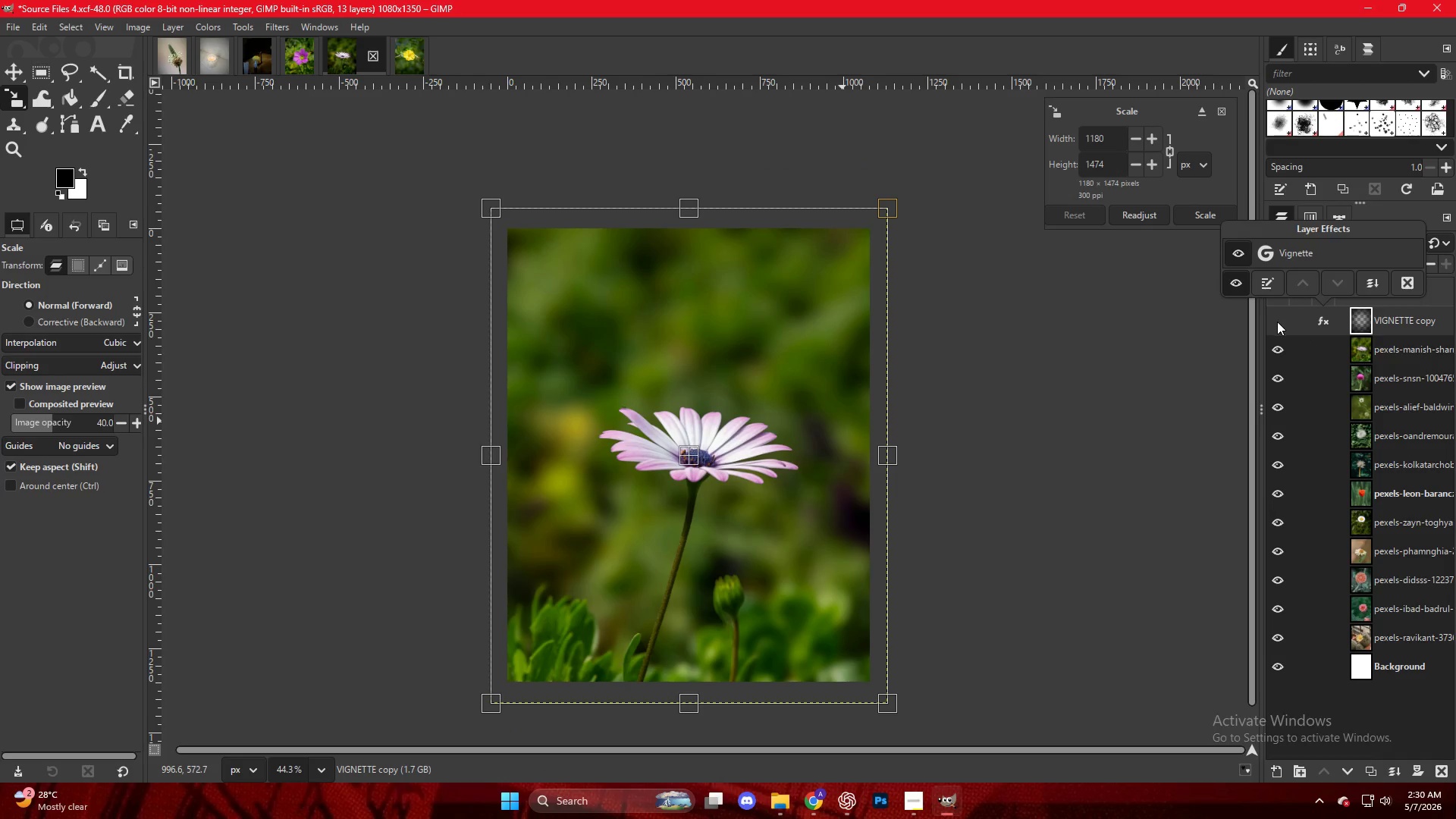 
double_click([1283, 325])
 